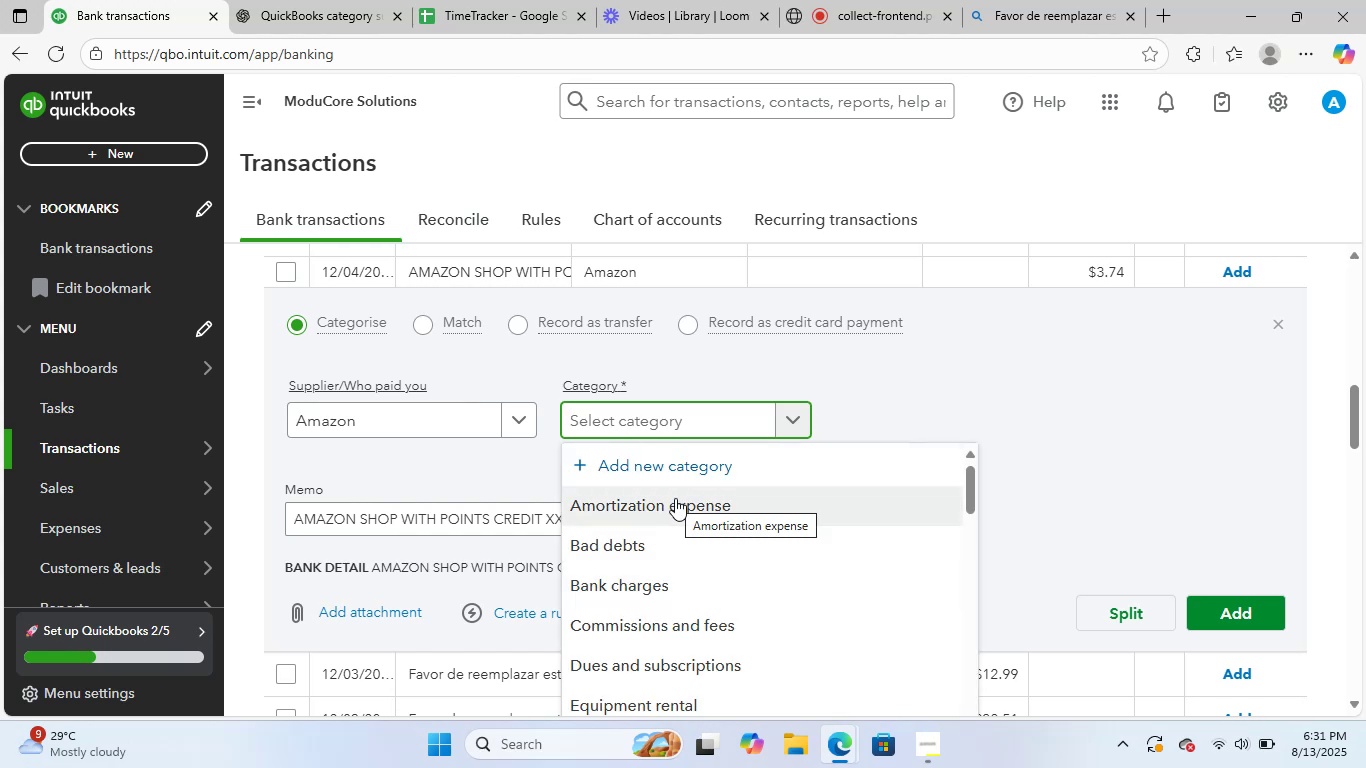 
type(refu)
 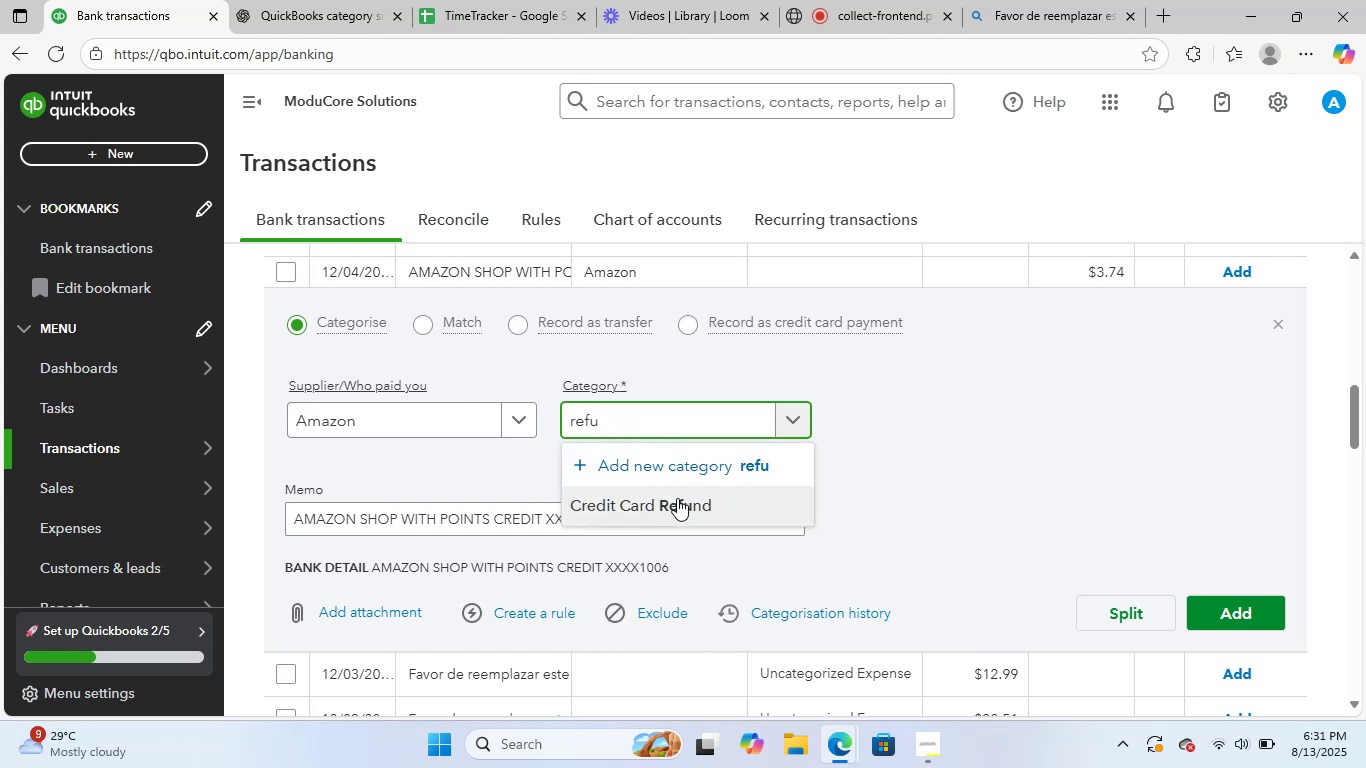 
left_click([673, 499])
 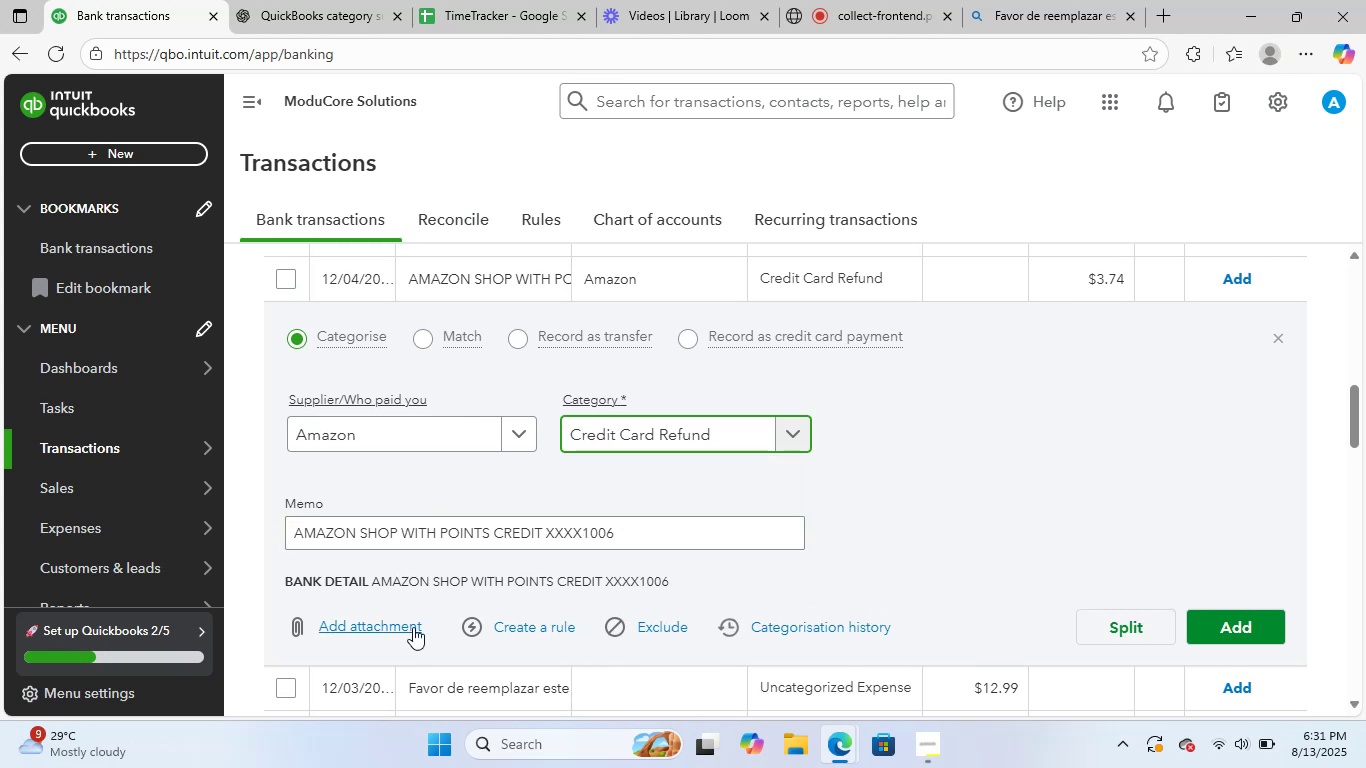 
left_click([499, 626])
 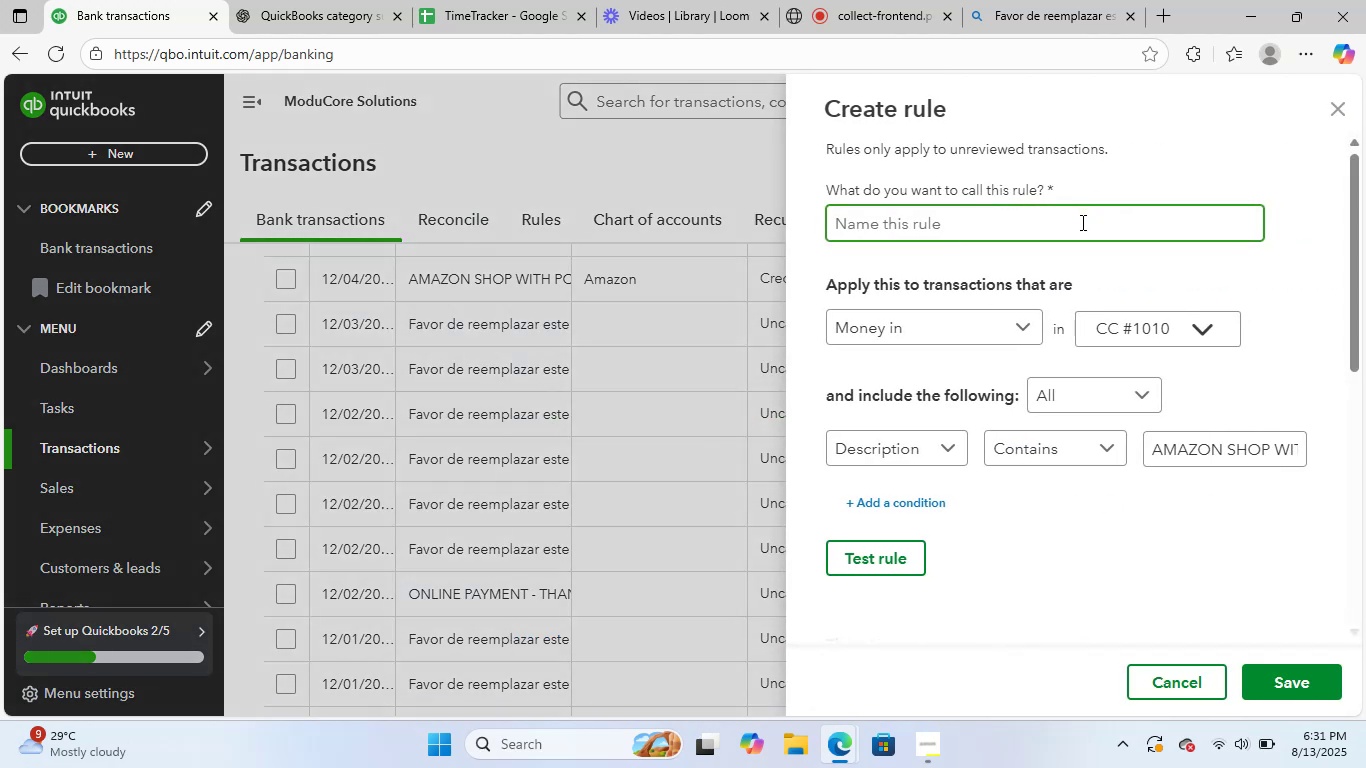 
type(Amazon)
 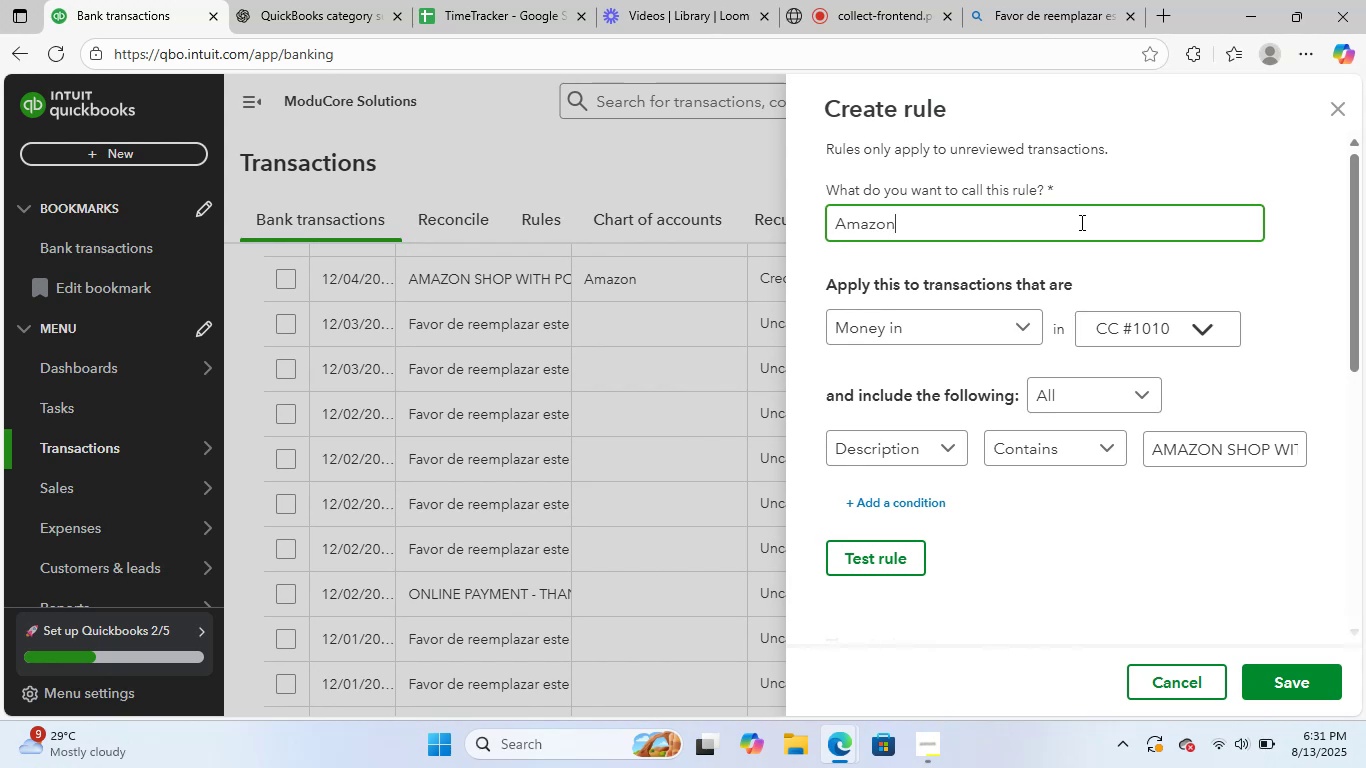 
scroll: coordinate [1261, 549], scroll_direction: down, amount: 7.0
 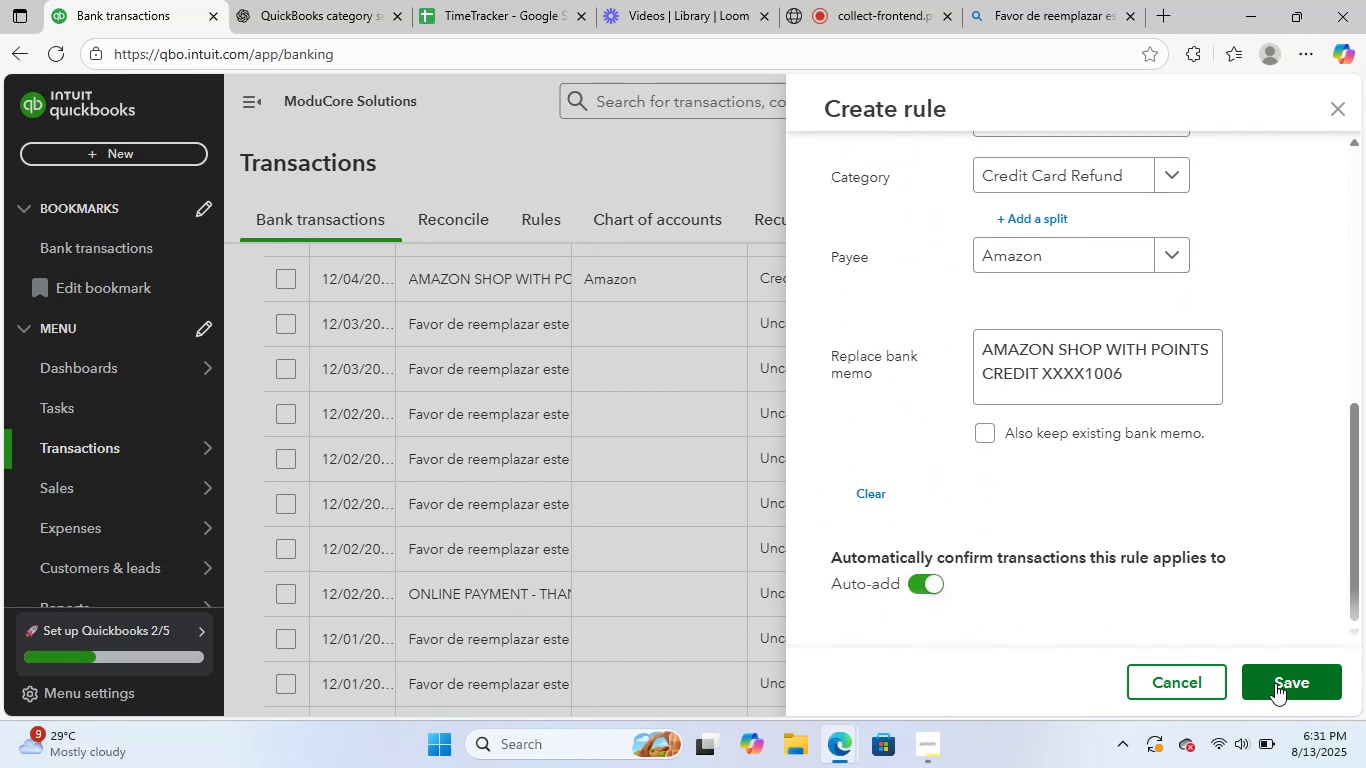 
left_click([1276, 682])
 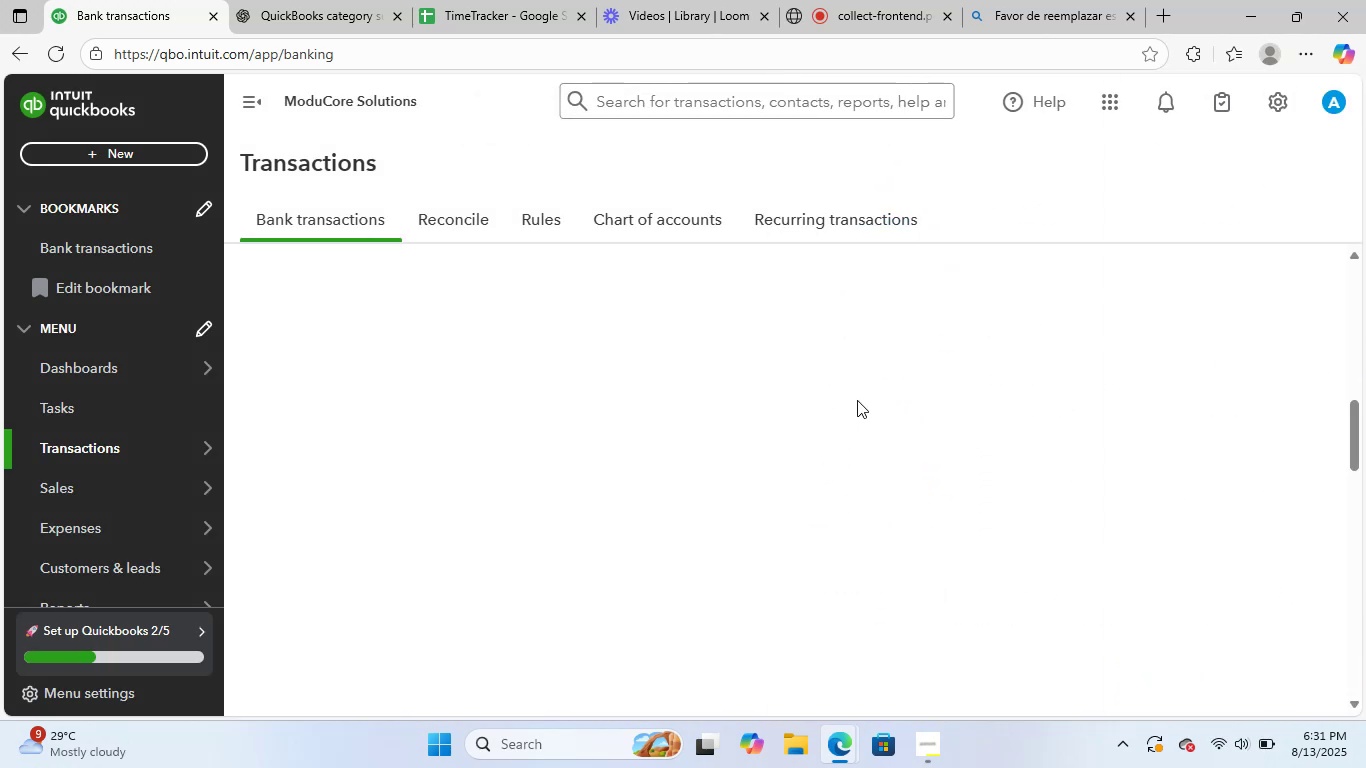 
wait(5.9)
 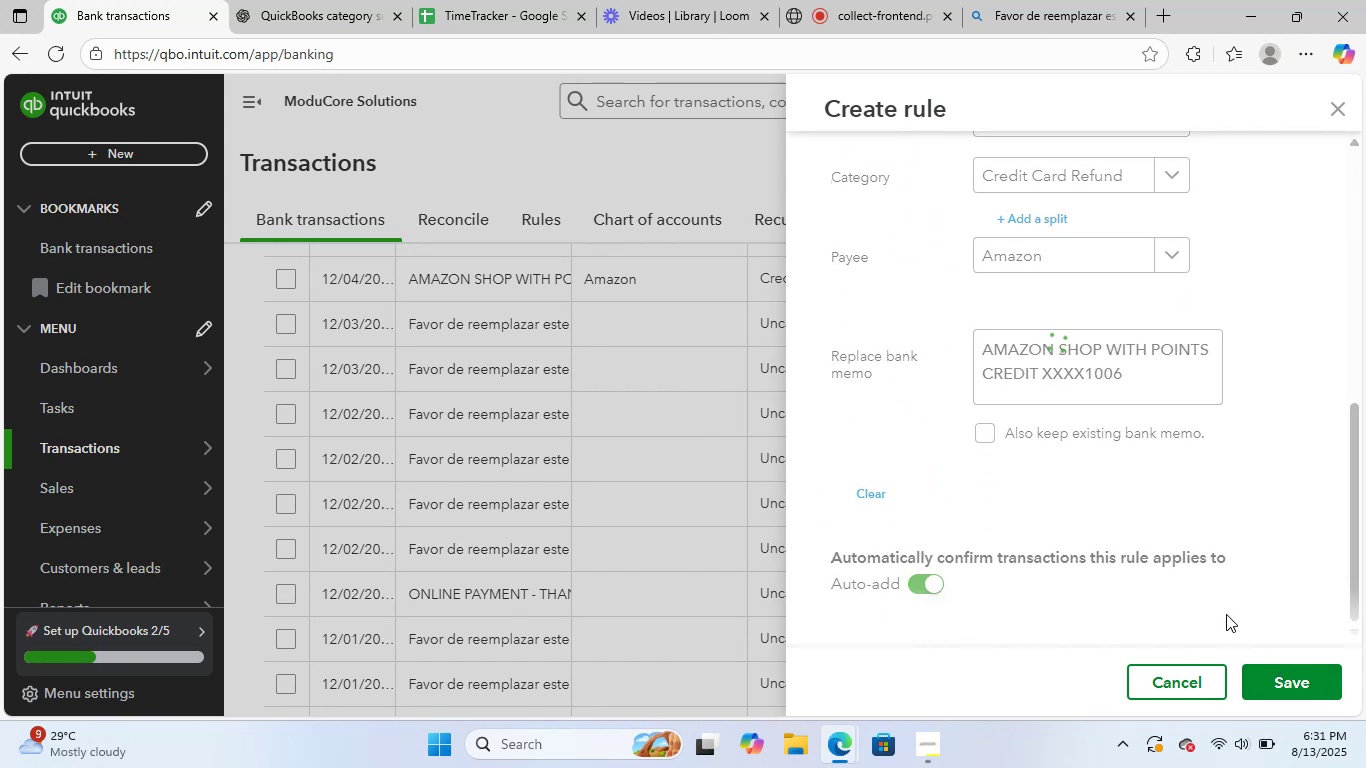 
scroll: coordinate [842, 478], scroll_direction: up, amount: 13.0
 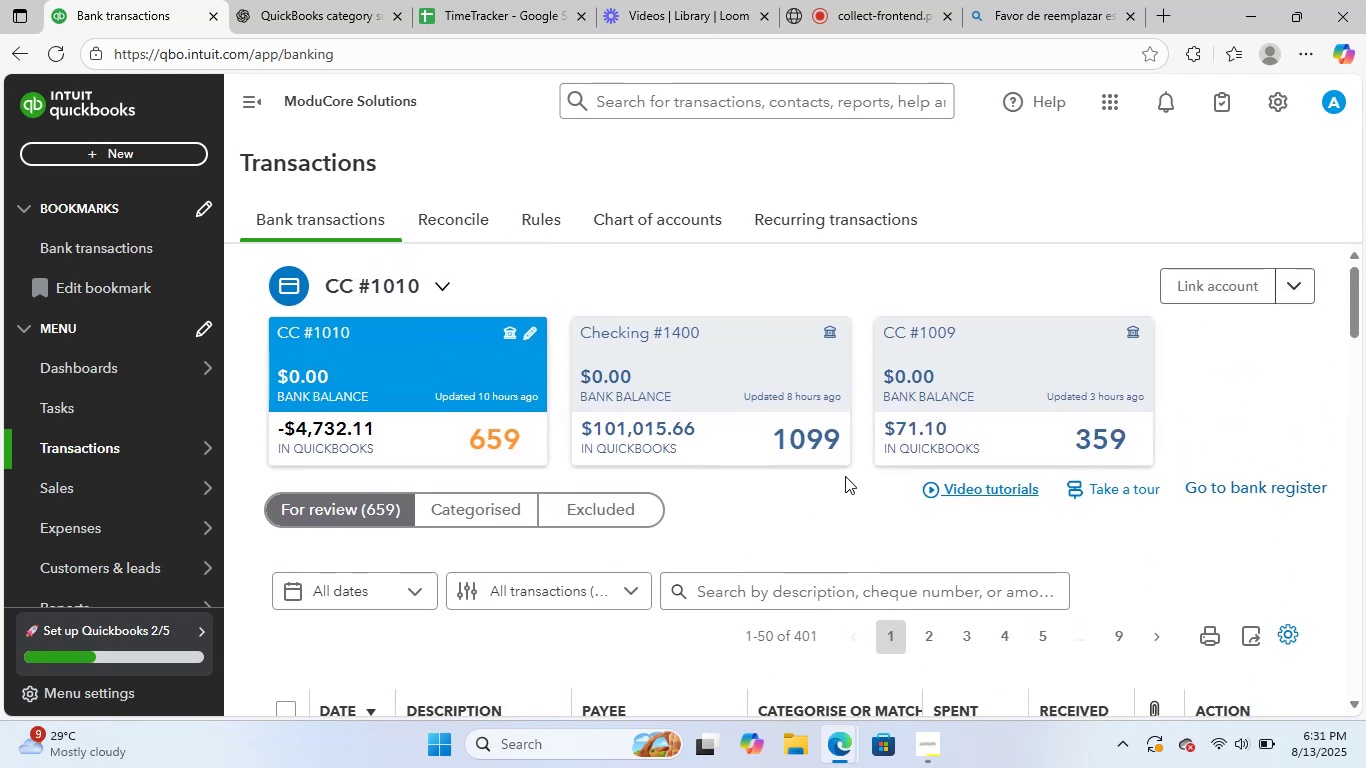 
scroll: coordinate [869, 459], scroll_direction: down, amount: 10.0
 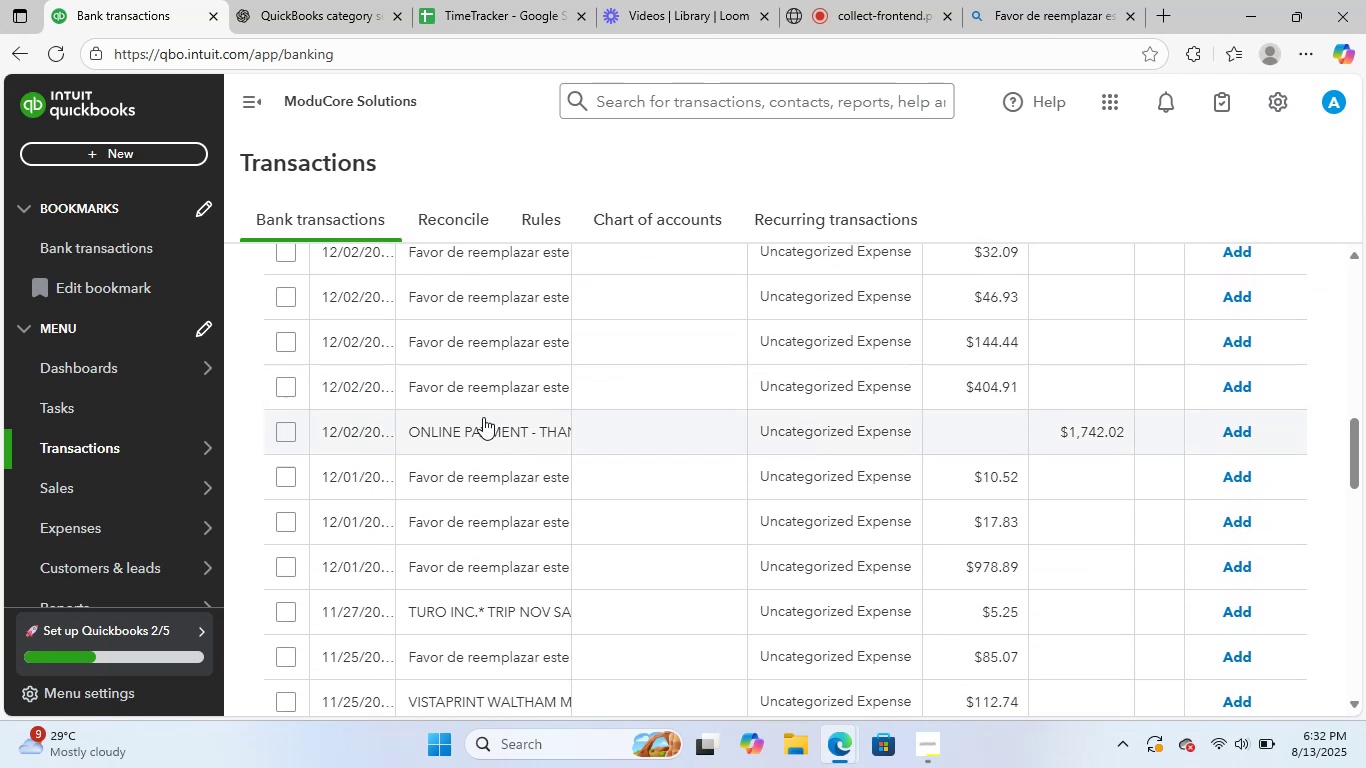 
left_click([483, 417])
 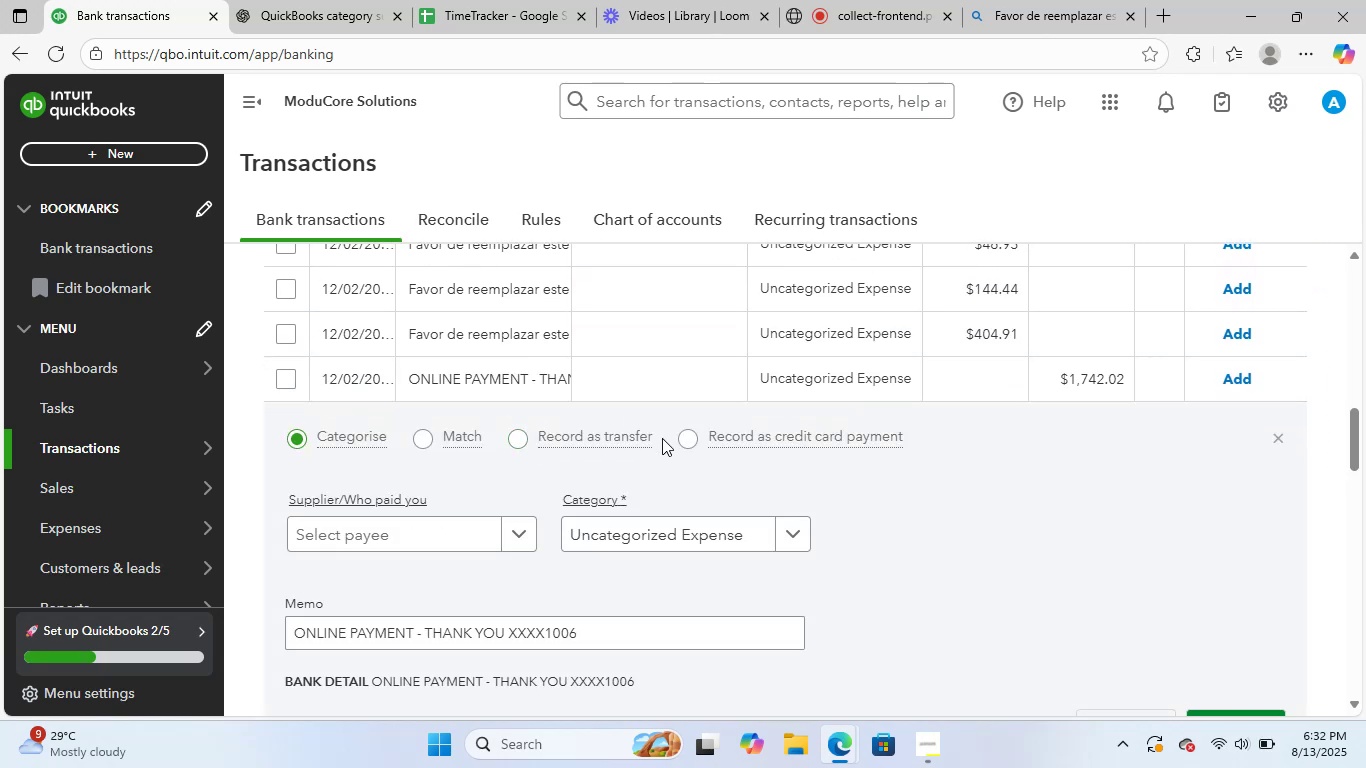 
scroll: coordinate [627, 493], scroll_direction: down, amount: 2.0
 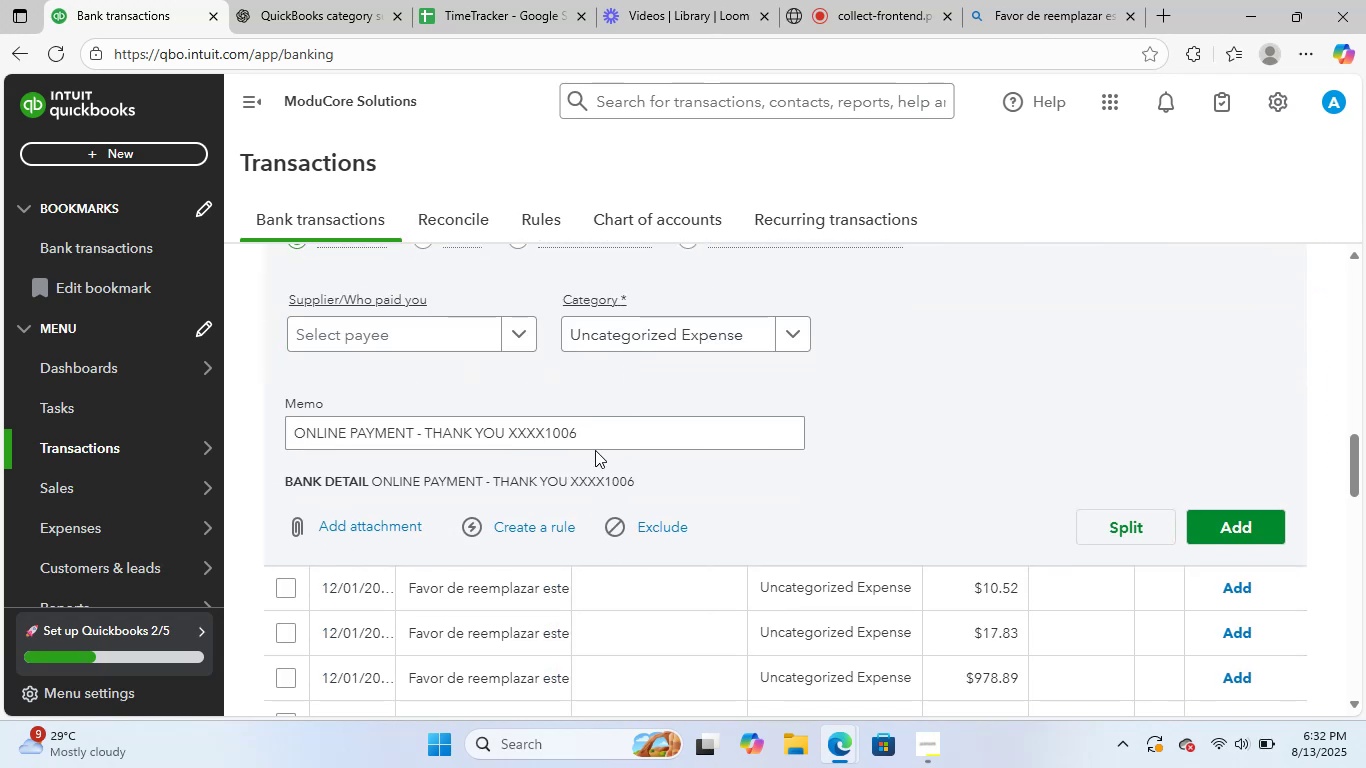 
left_click_drag(start_coordinate=[589, 429], to_coordinate=[247, 415])
 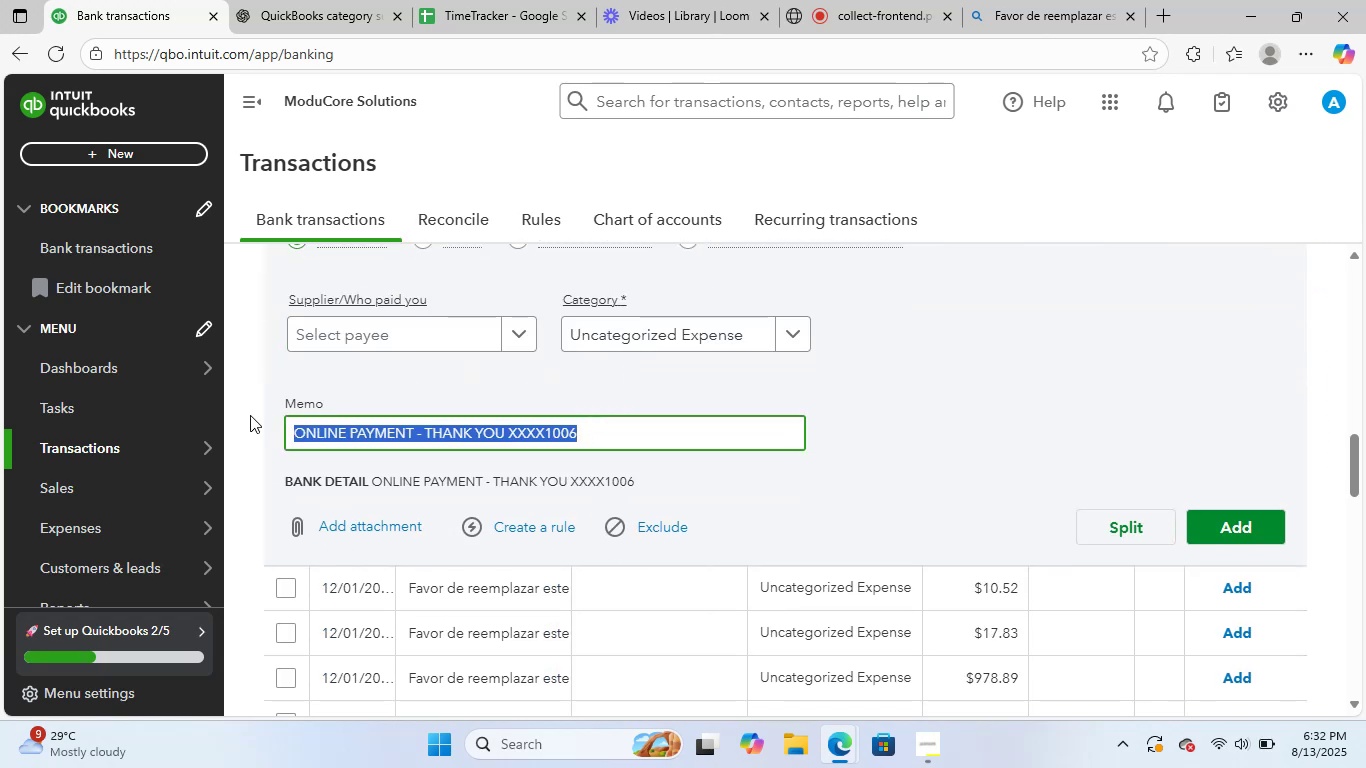 
key(Control+ControlLeft)
 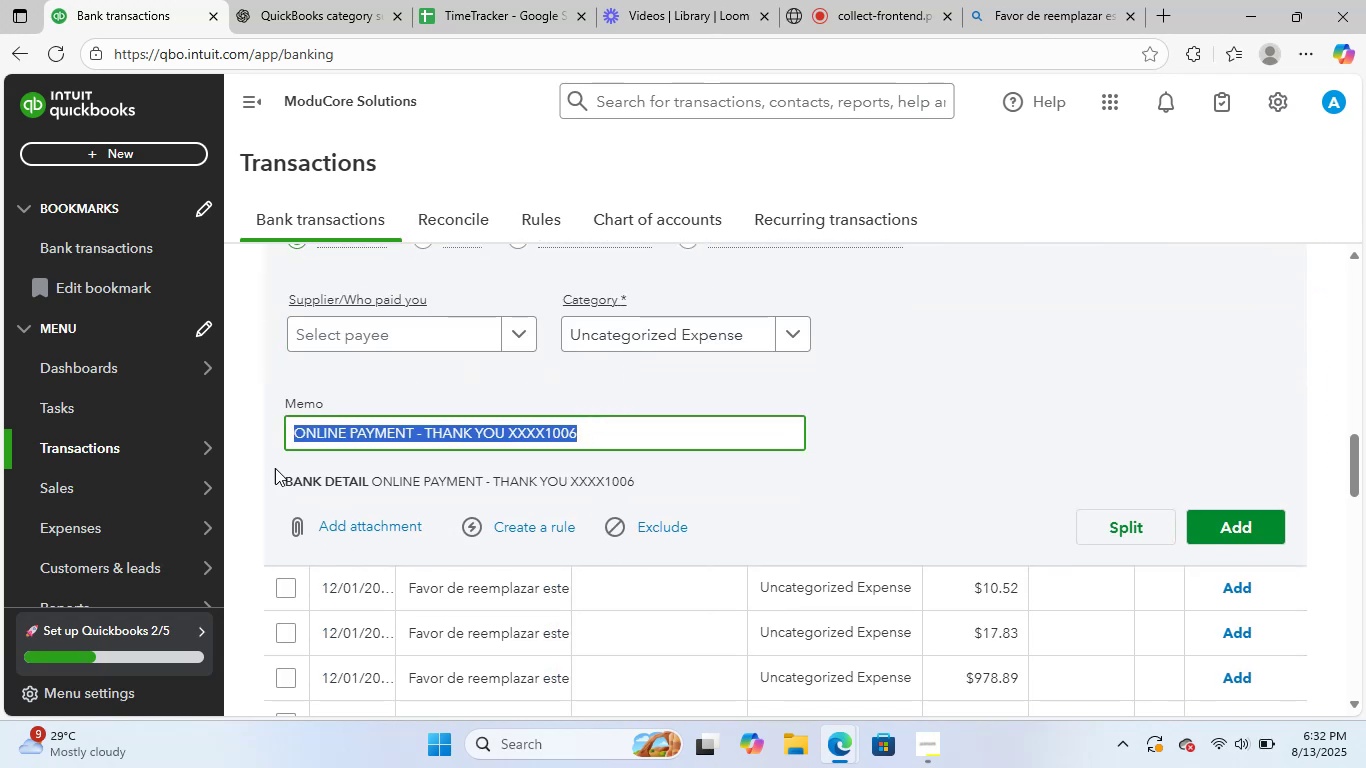 
key(Control+C)
 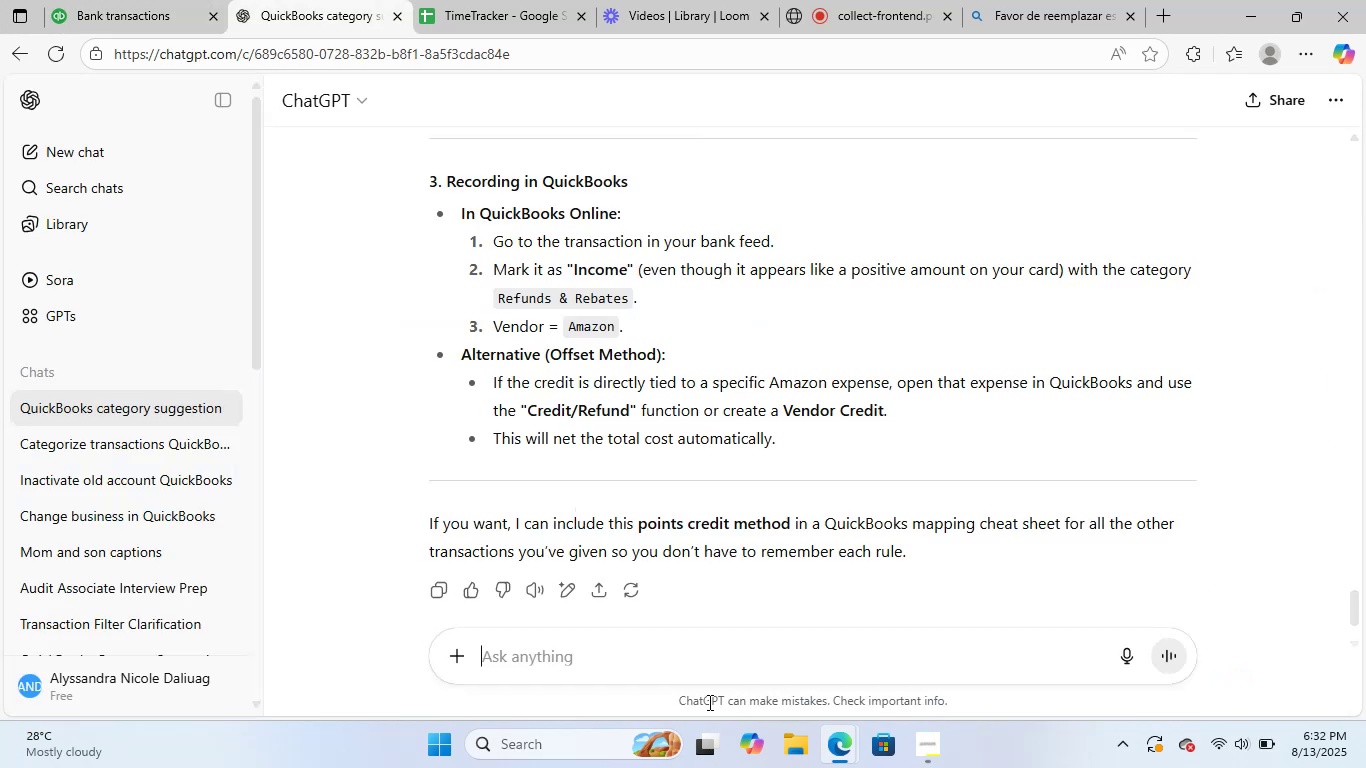 
left_click([713, 667])
 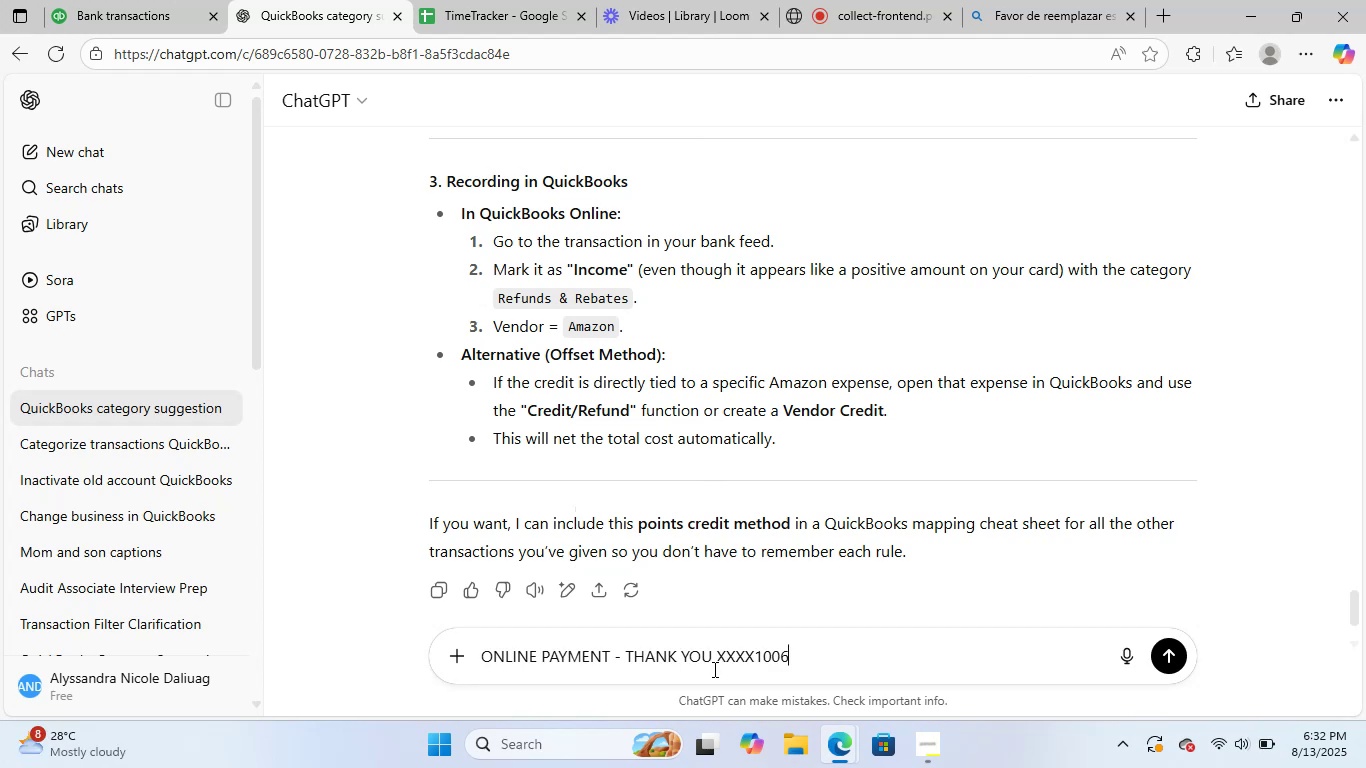 
key(Control+V)
 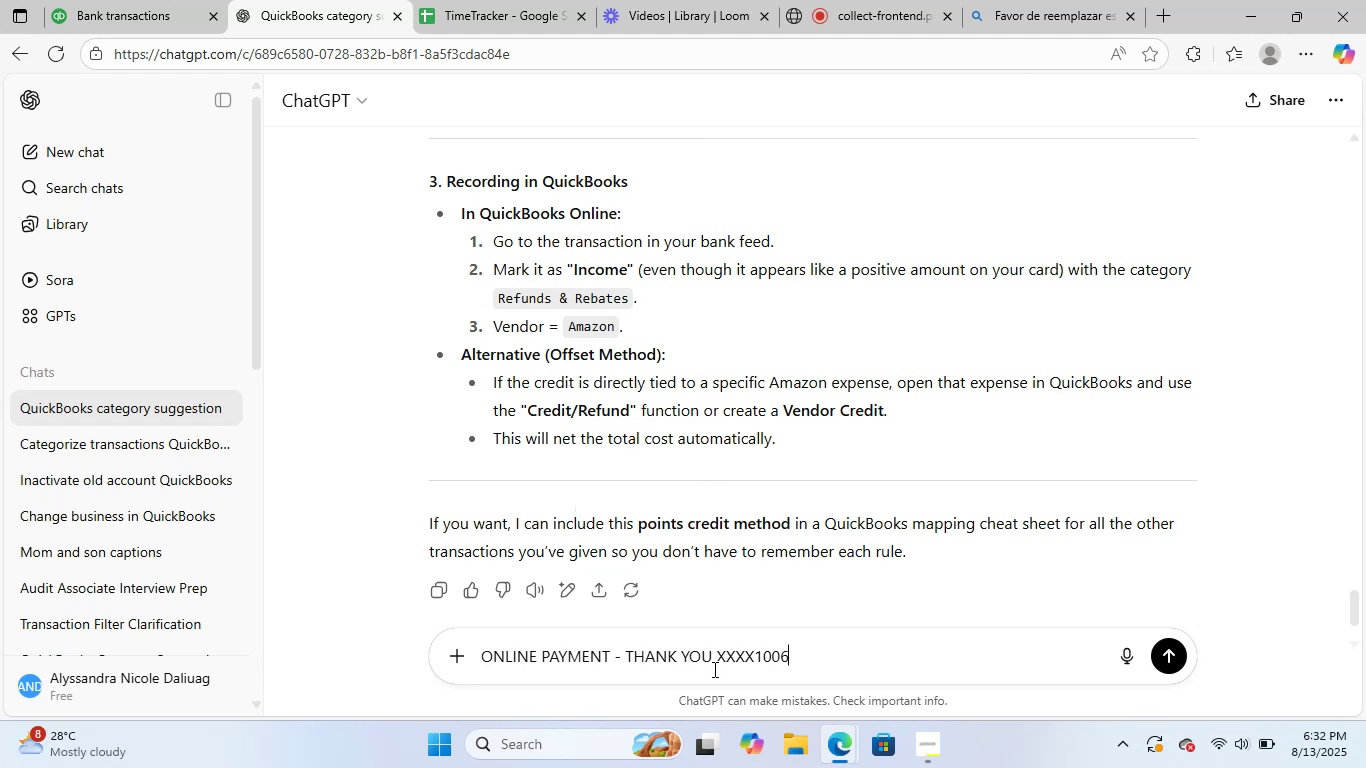 
key(NumpadEnter)
 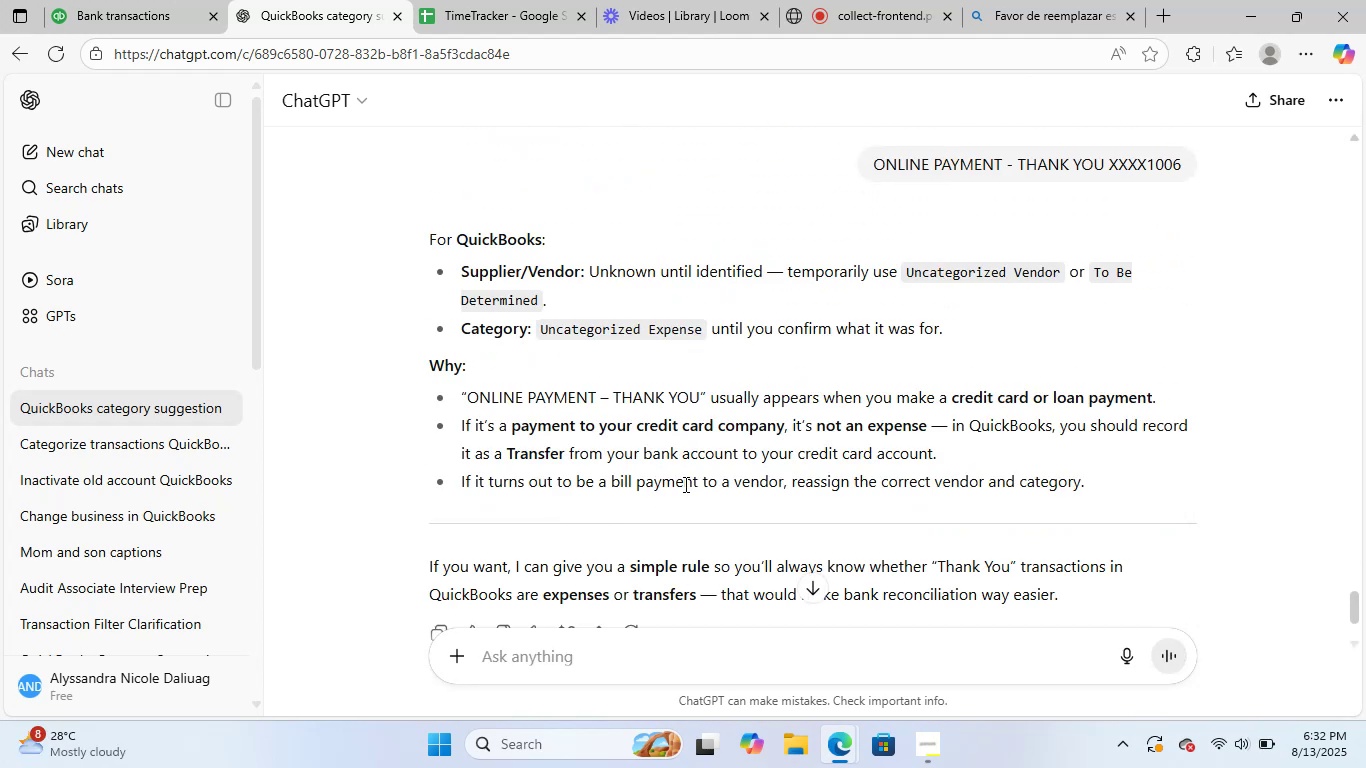 
wait(12.38)
 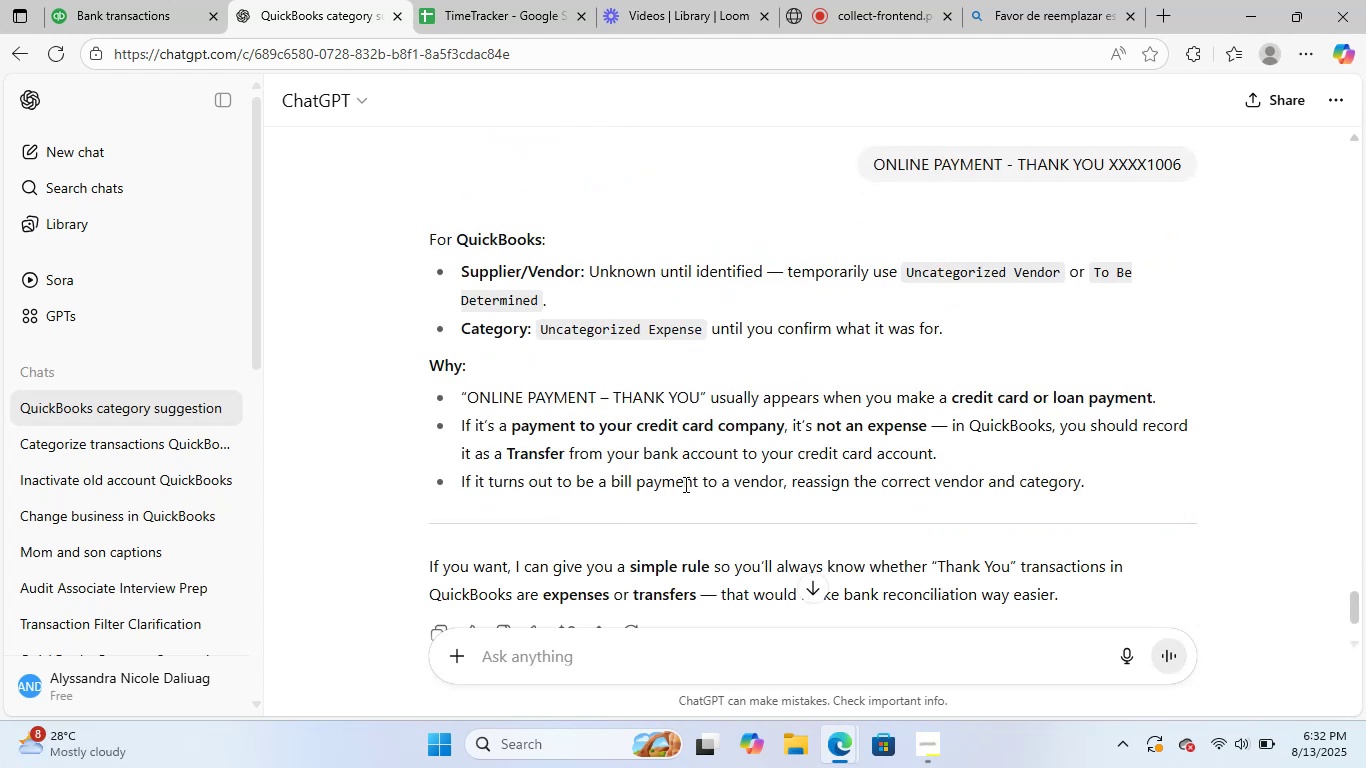 
scroll: coordinate [982, 567], scroll_direction: down, amount: 2.0
 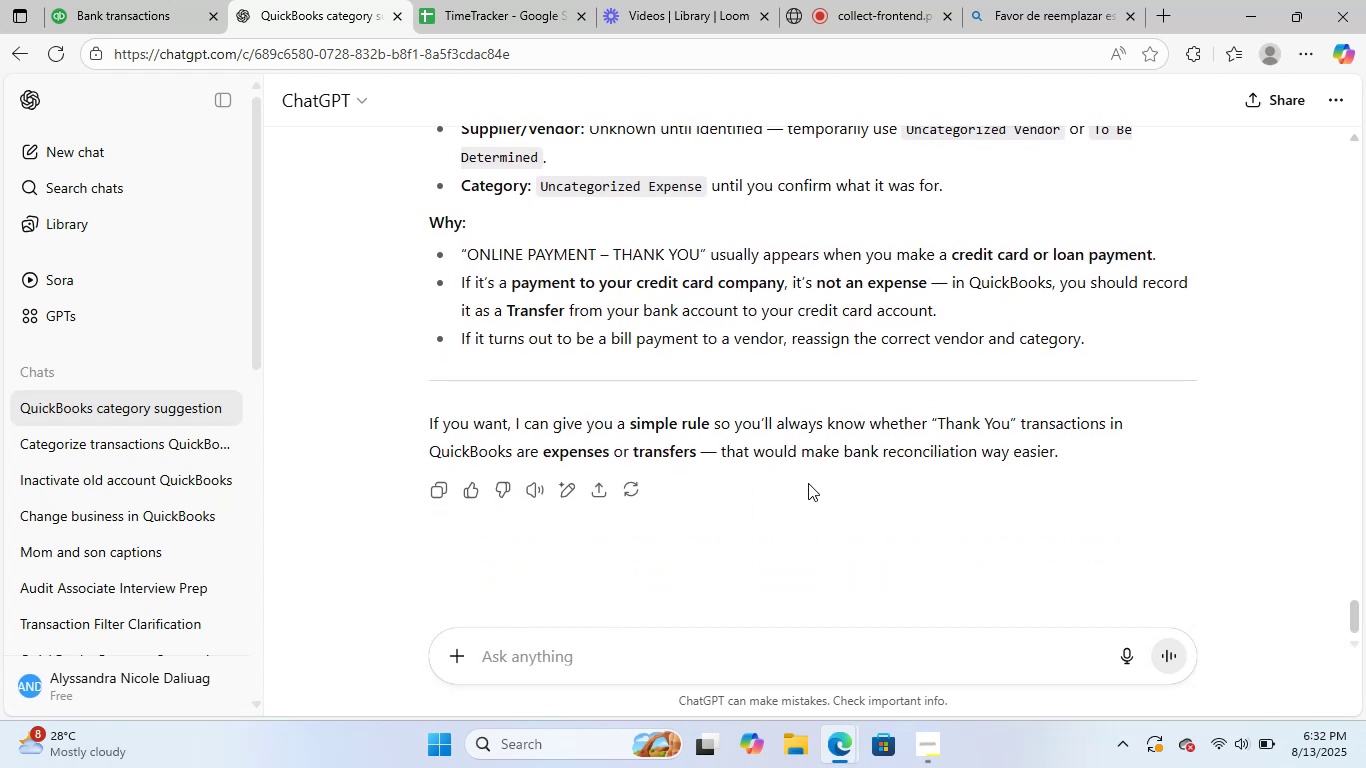 
wait(10.71)
 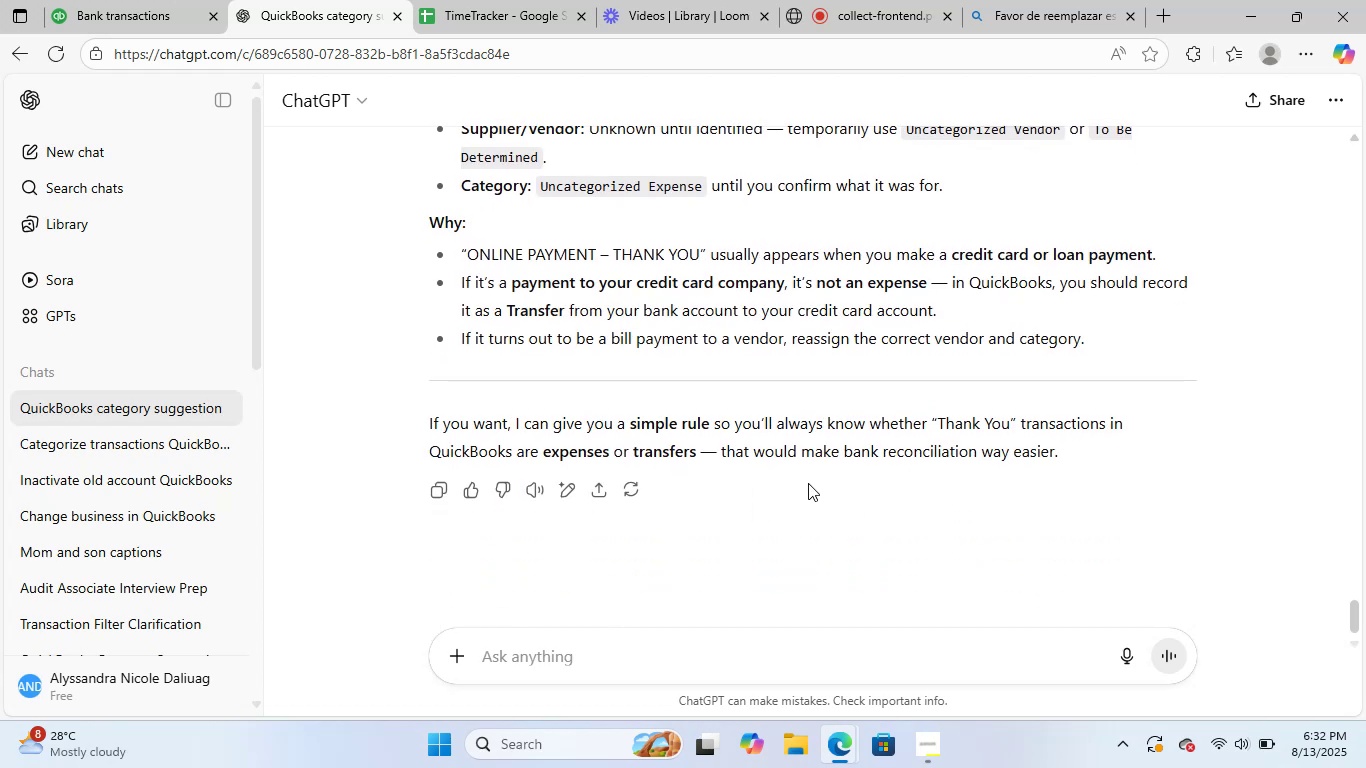 
scroll: coordinate [806, 477], scroll_direction: up, amount: 1.0
 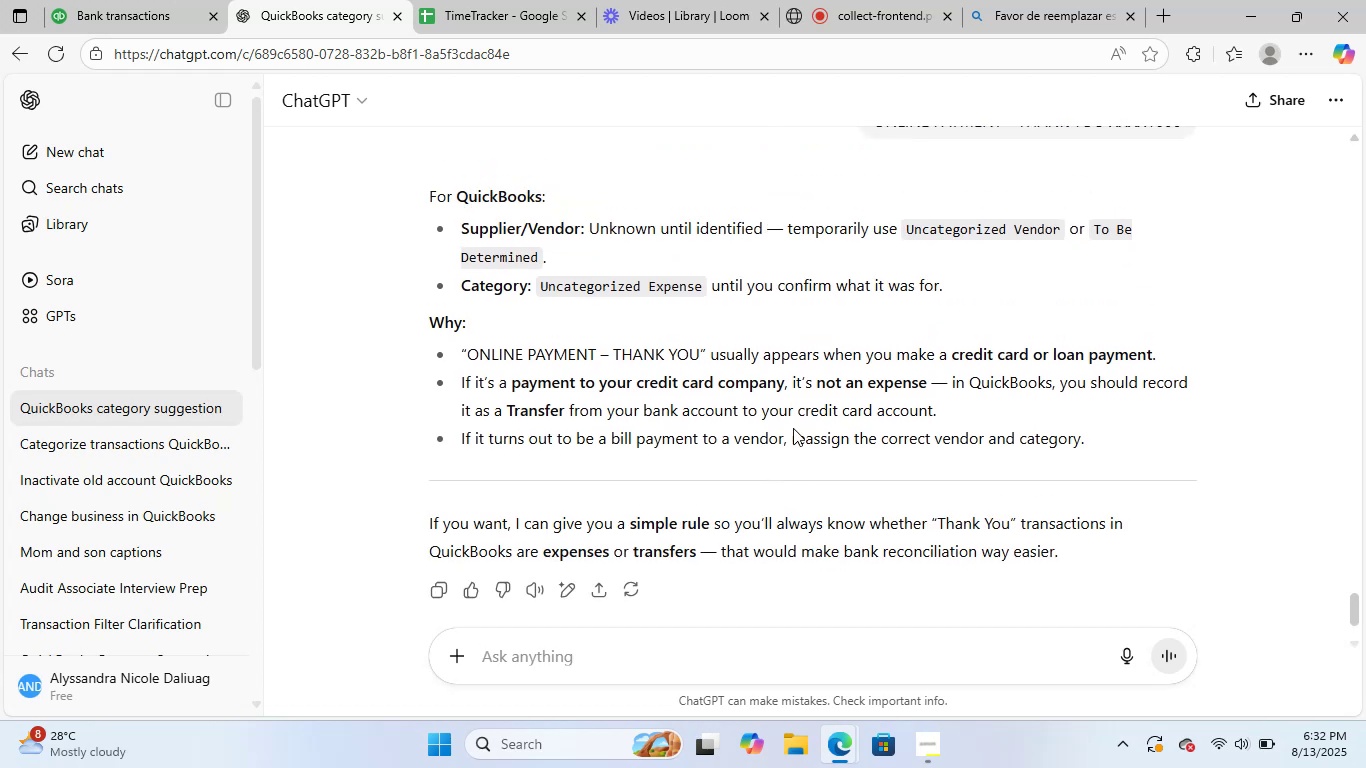 
wait(7.23)
 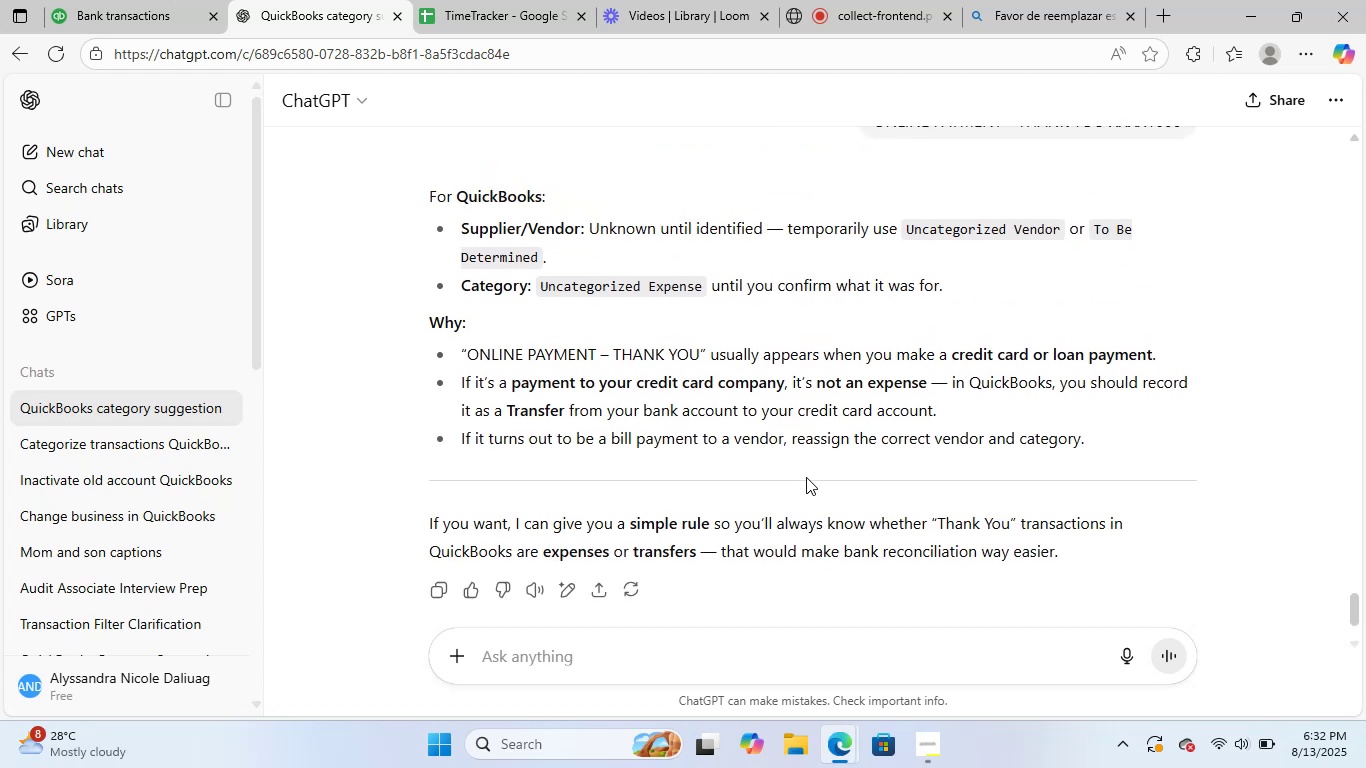 
left_click([129, 0])
 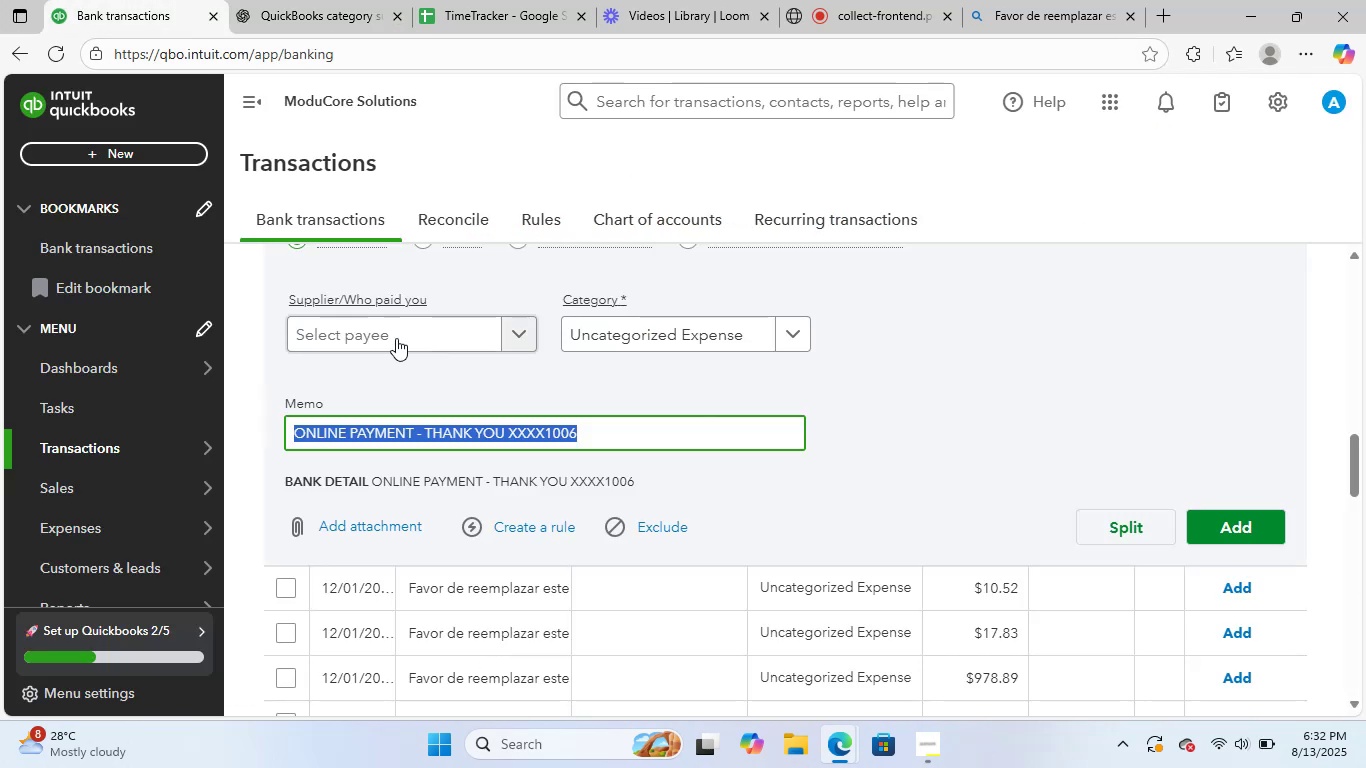 
left_click([397, 336])
 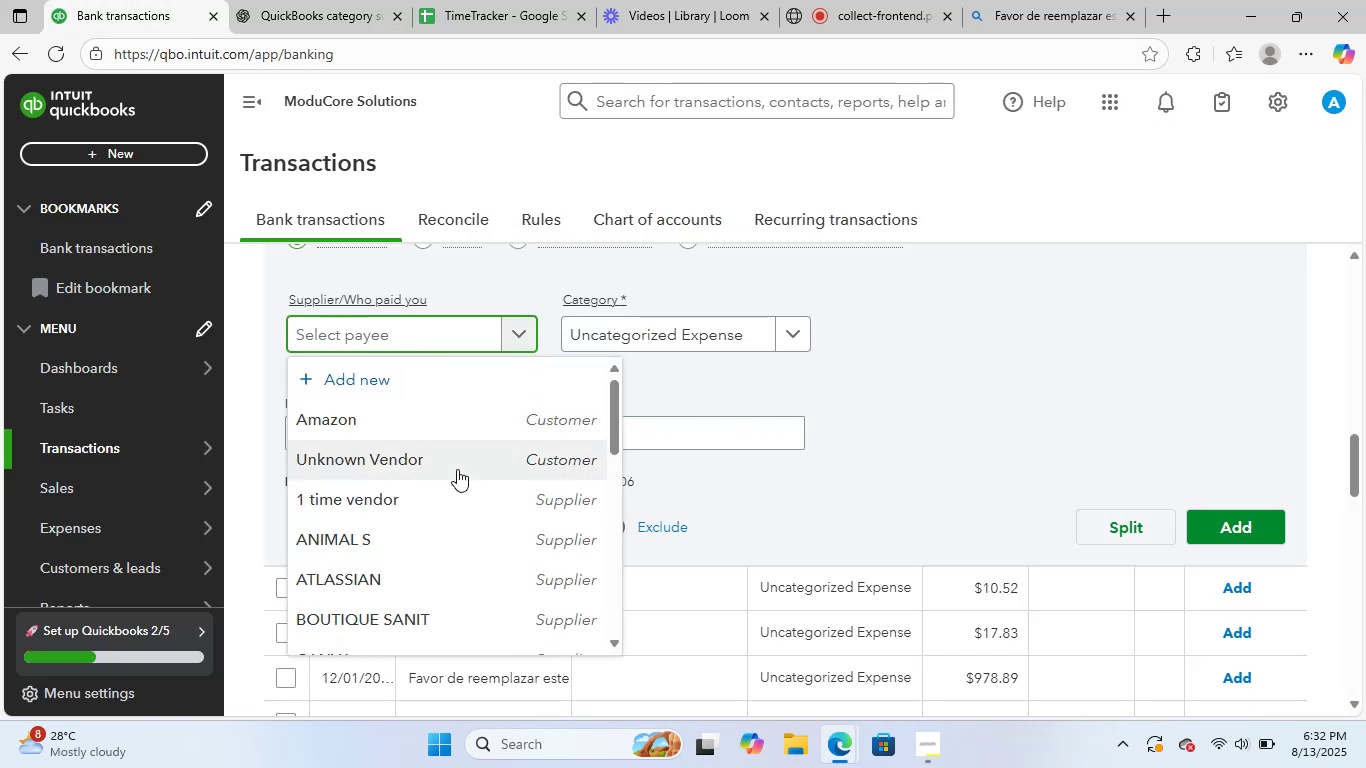 
left_click([458, 464])
 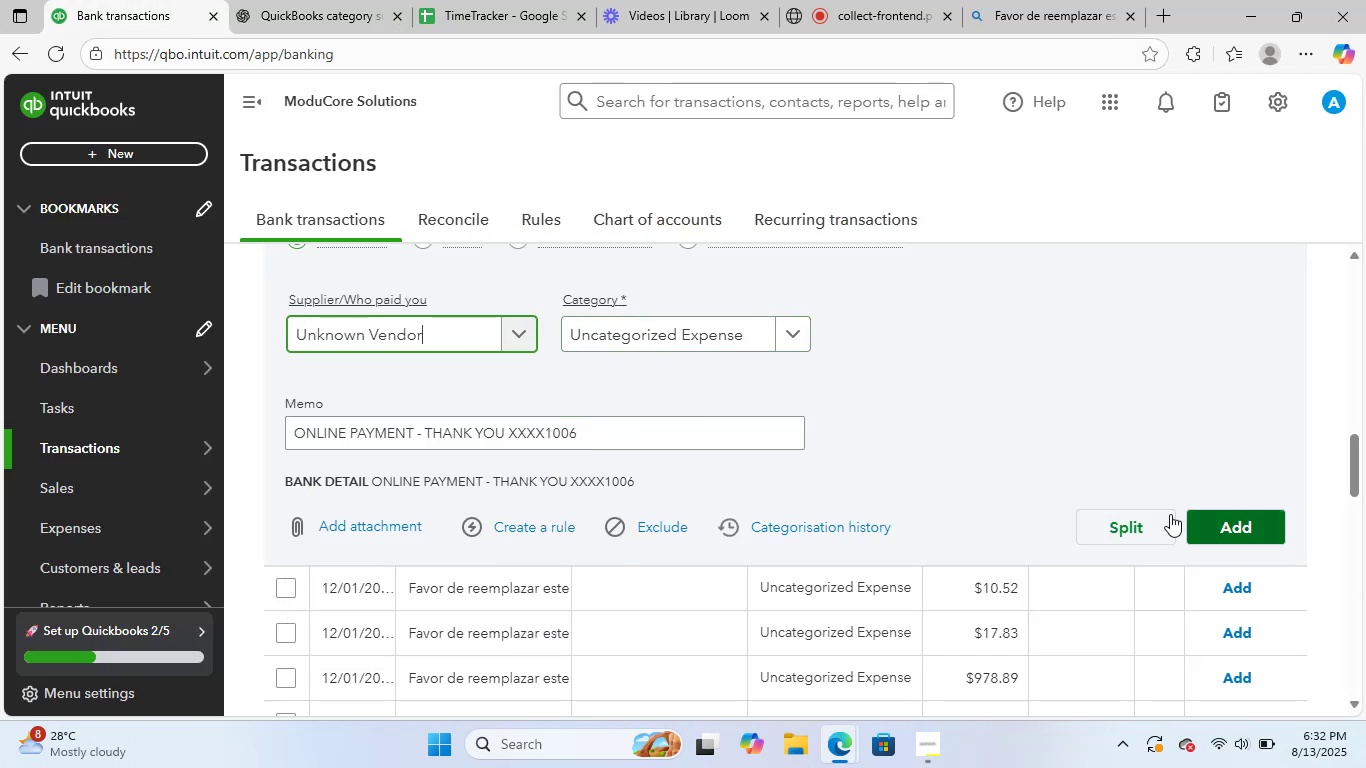 
left_click([518, 525])
 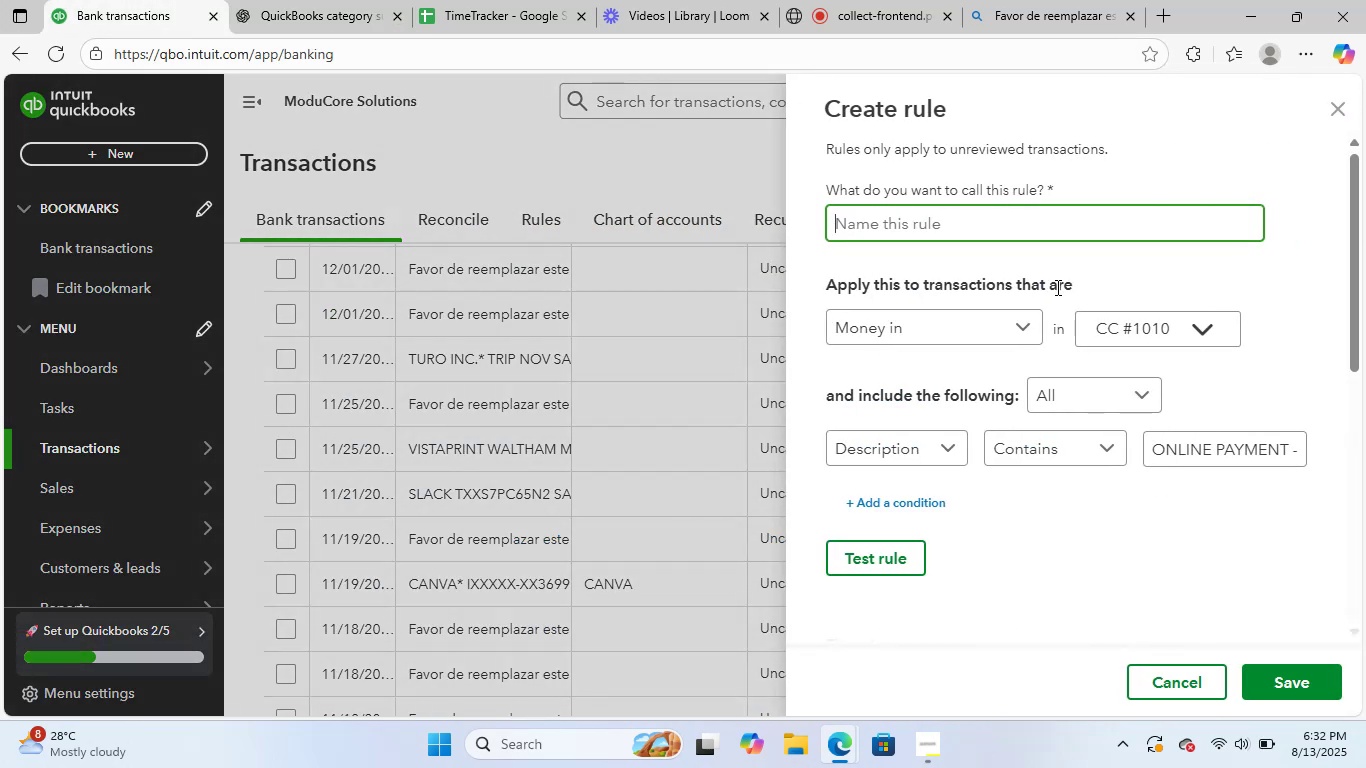 
type(online Payment)
 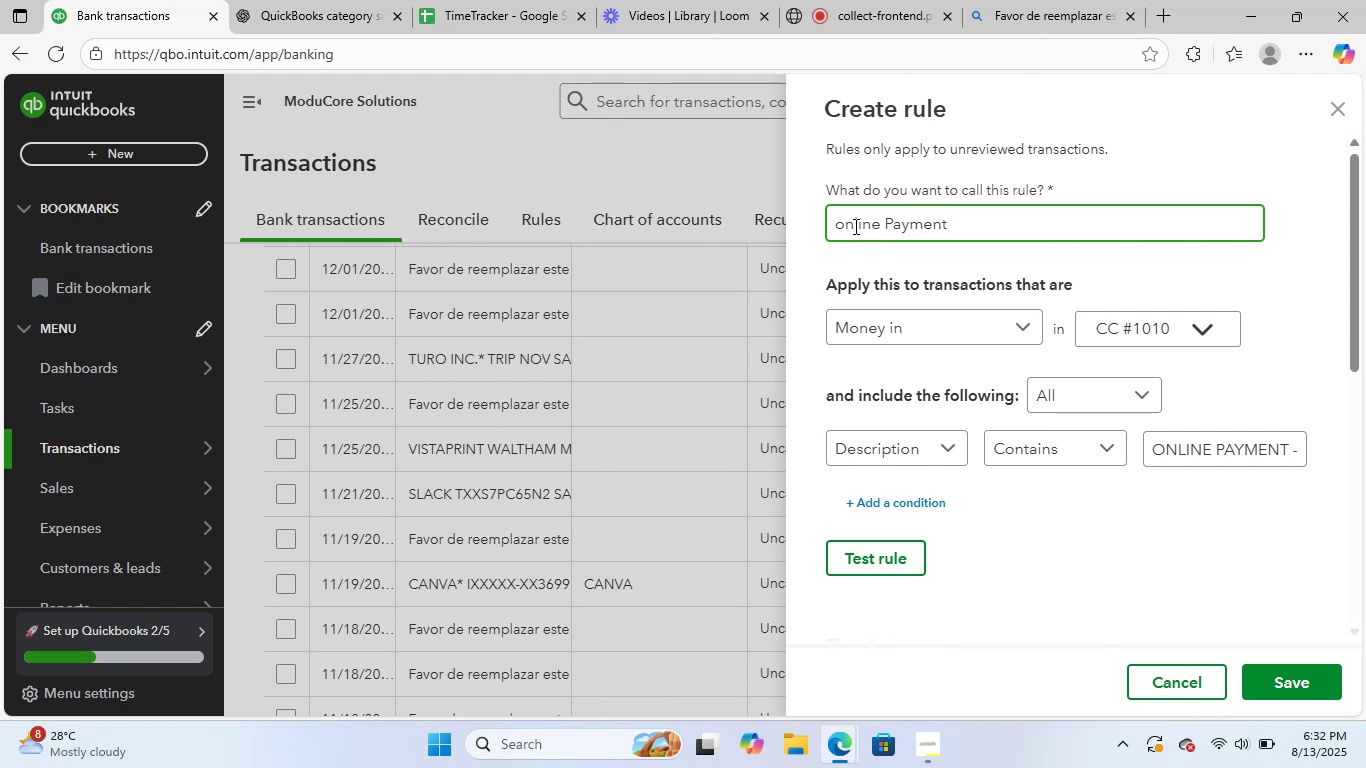 
left_click([848, 227])
 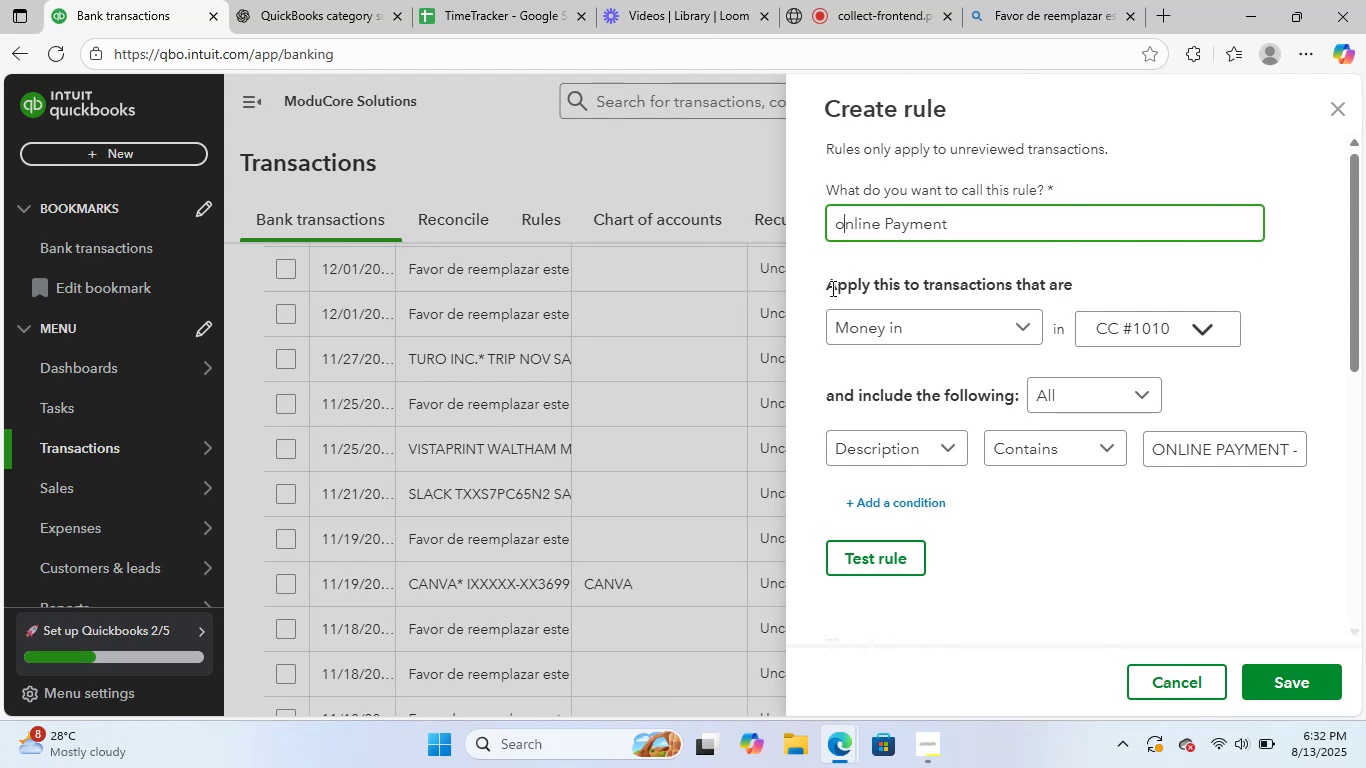 
key(Backspace)
 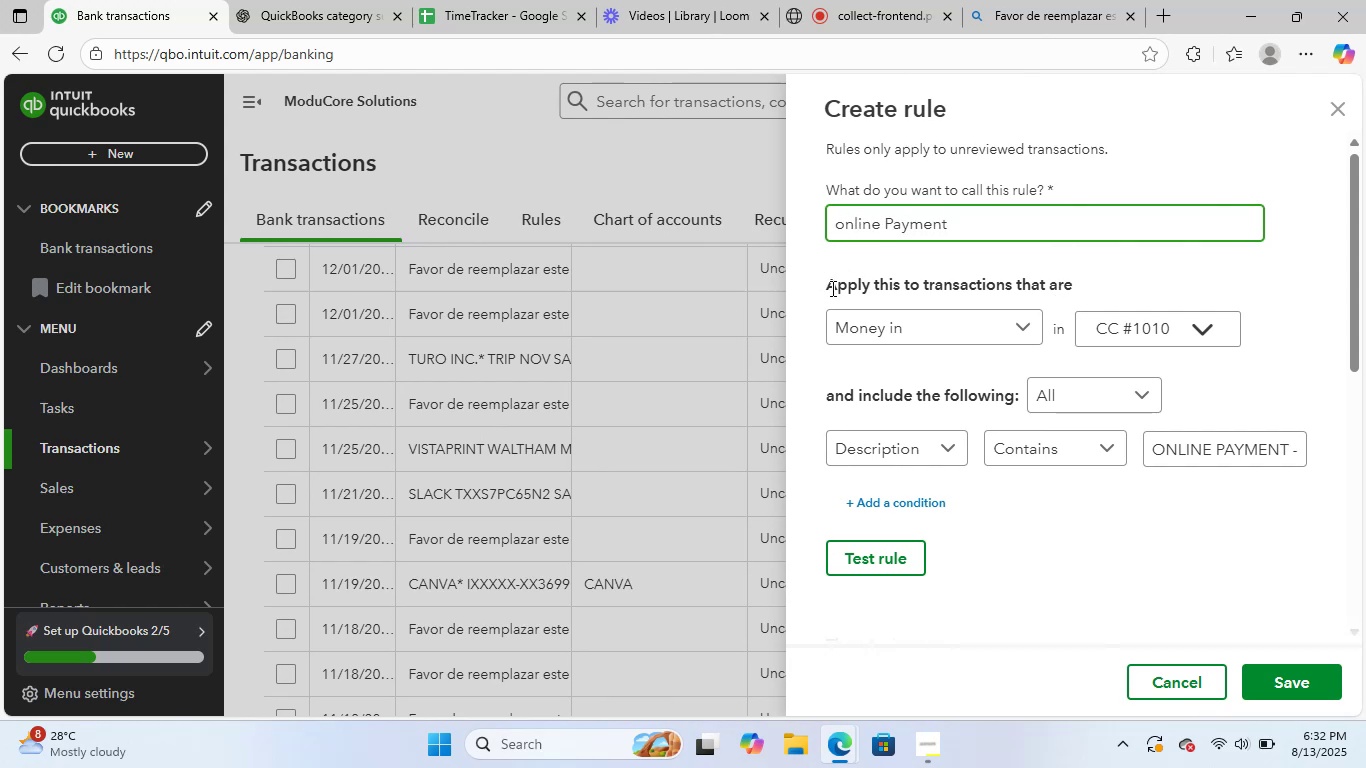 
key(CapsLock)
 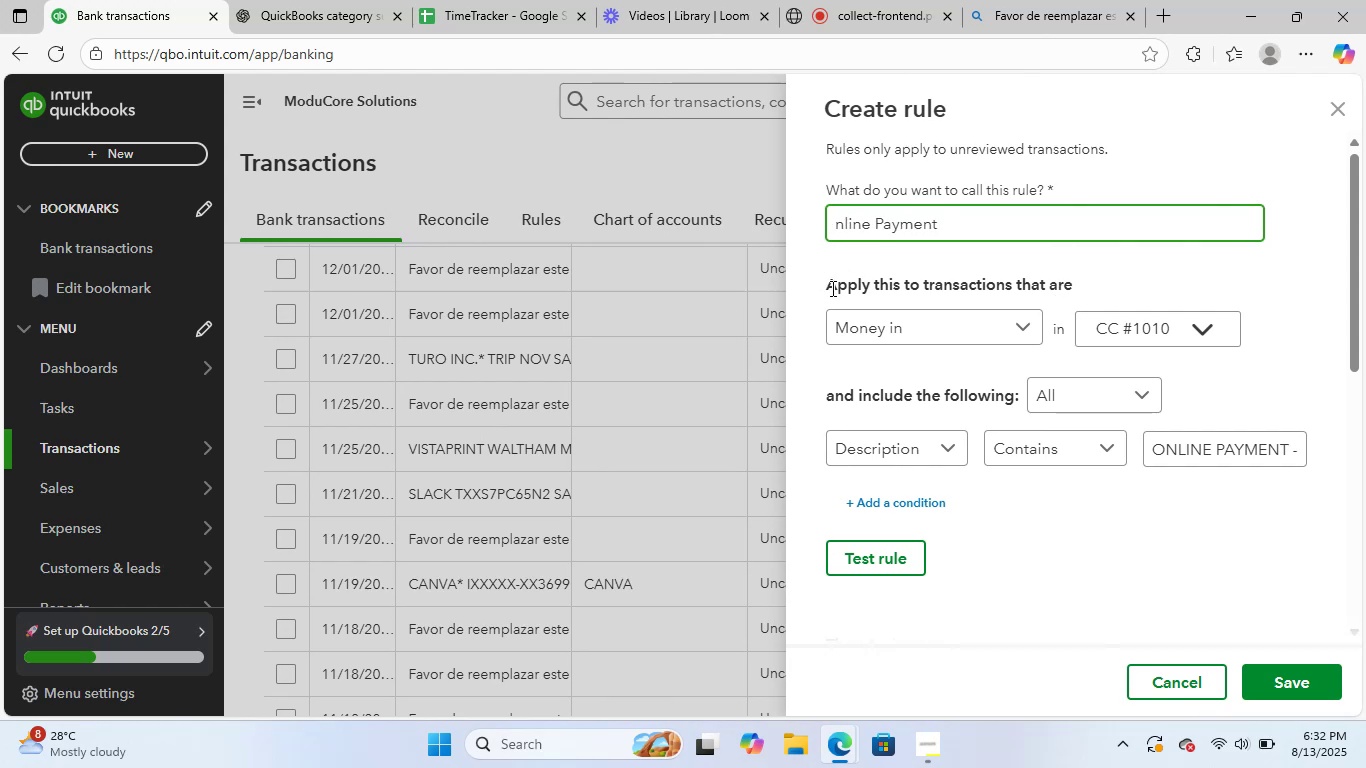 
key(O)
 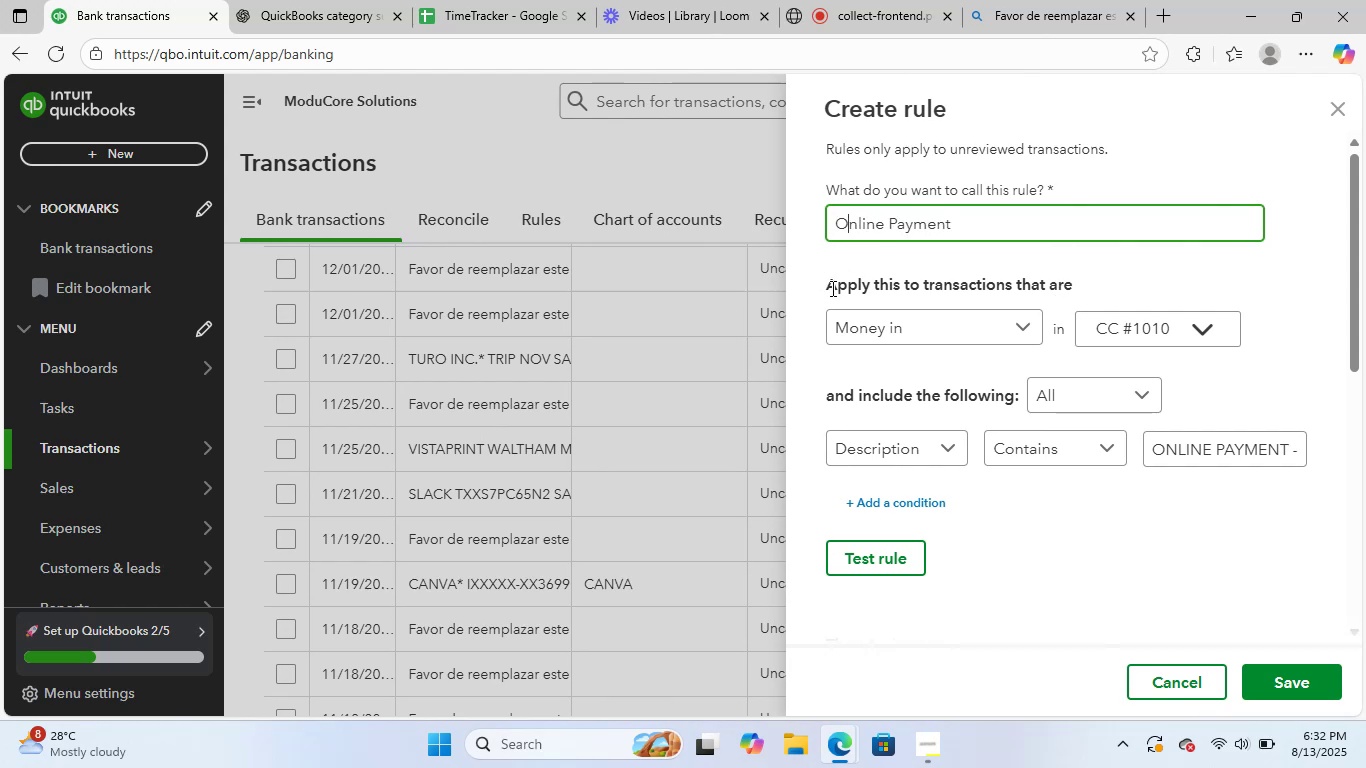 
key(CapsLock)
 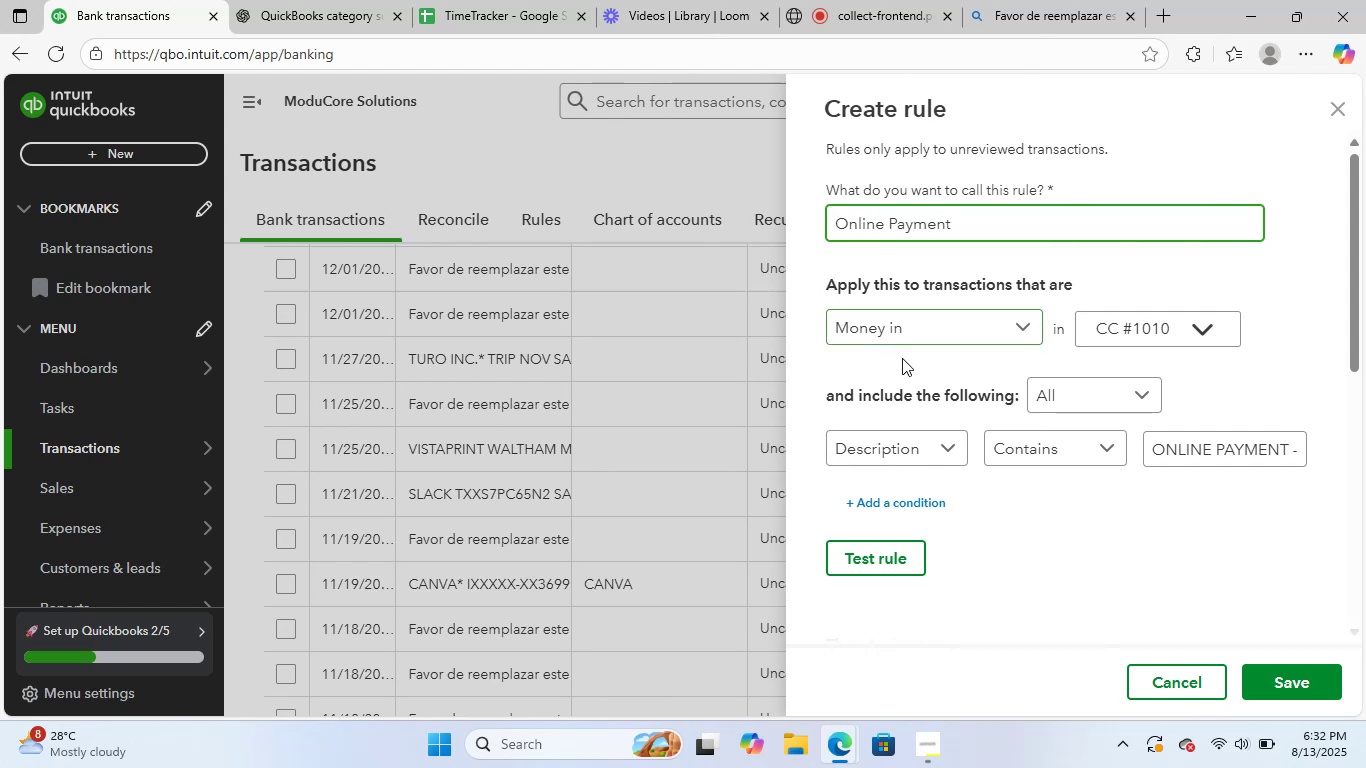 
scroll: coordinate [1199, 430], scroll_direction: down, amount: 6.0
 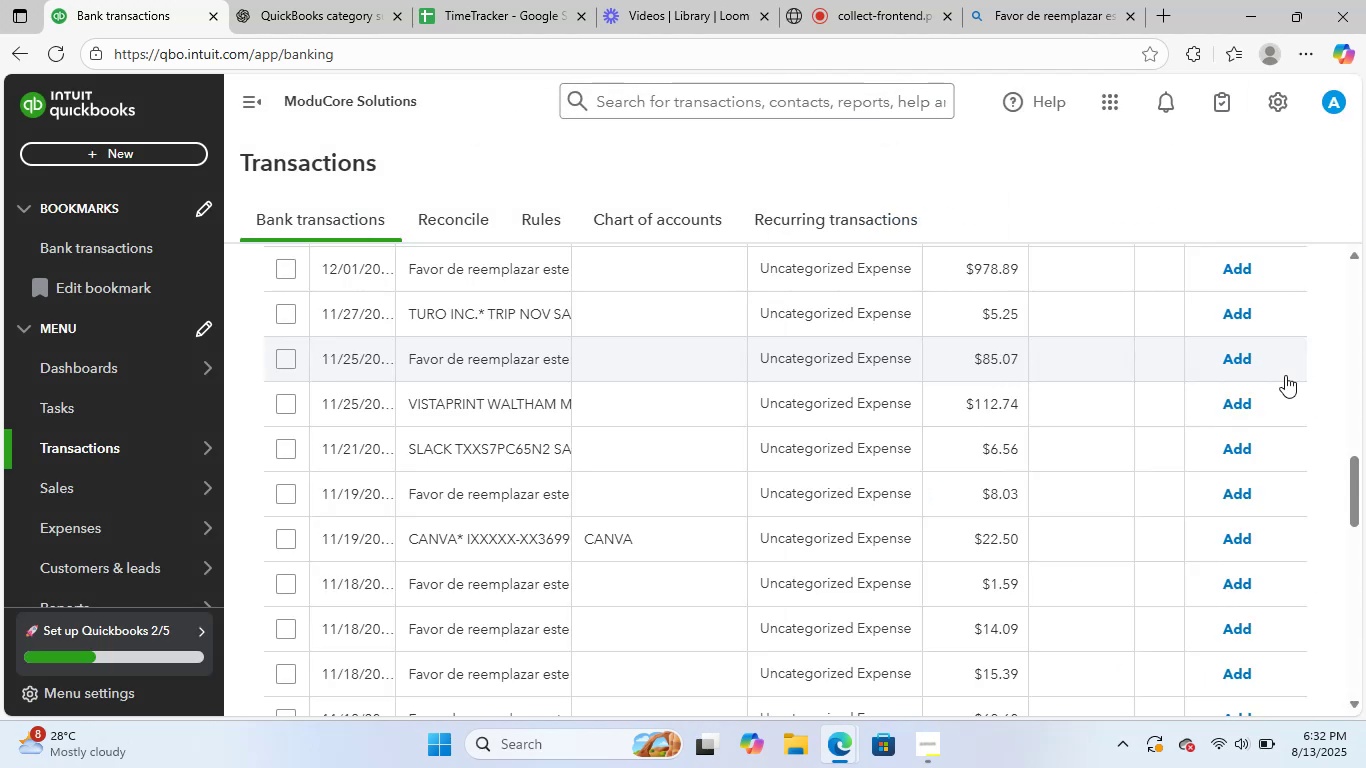 
wait(7.9)
 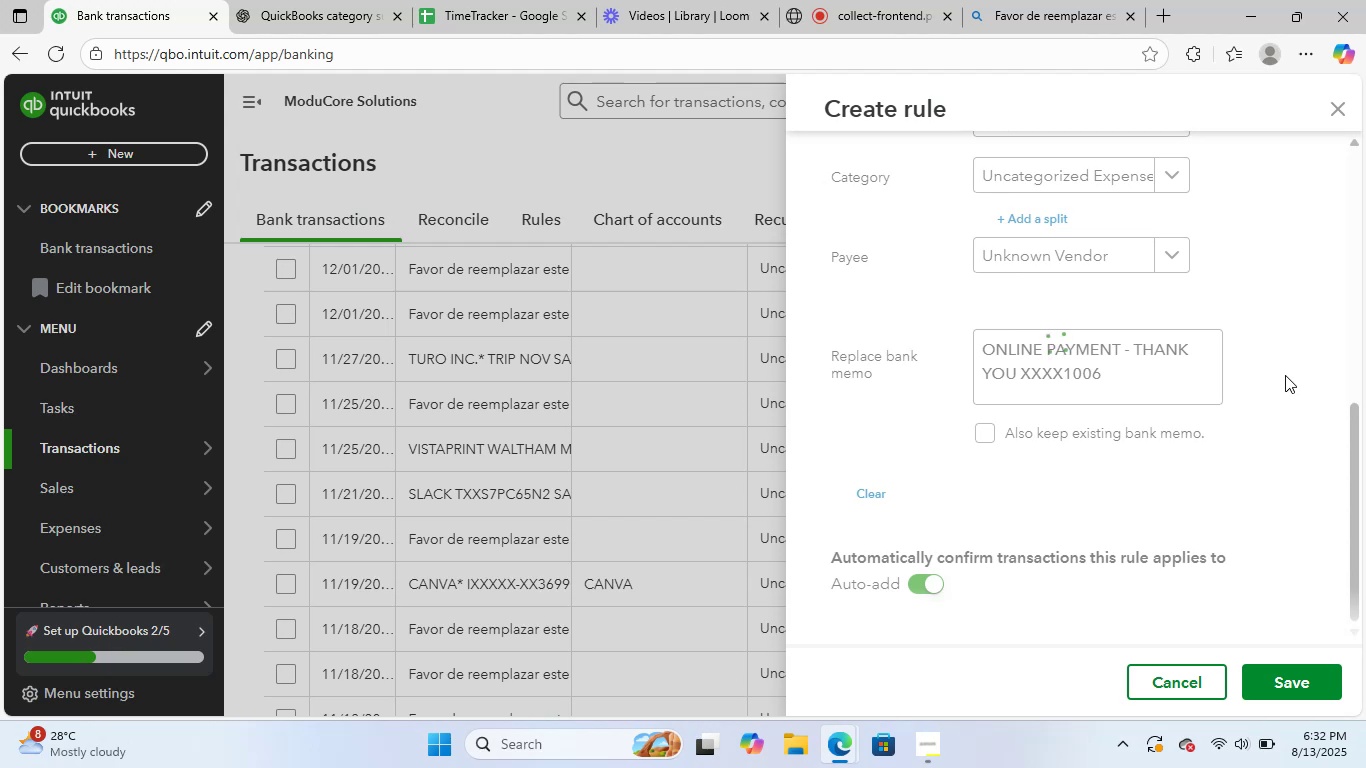 
scroll: coordinate [706, 629], scroll_direction: up, amount: 1.0
 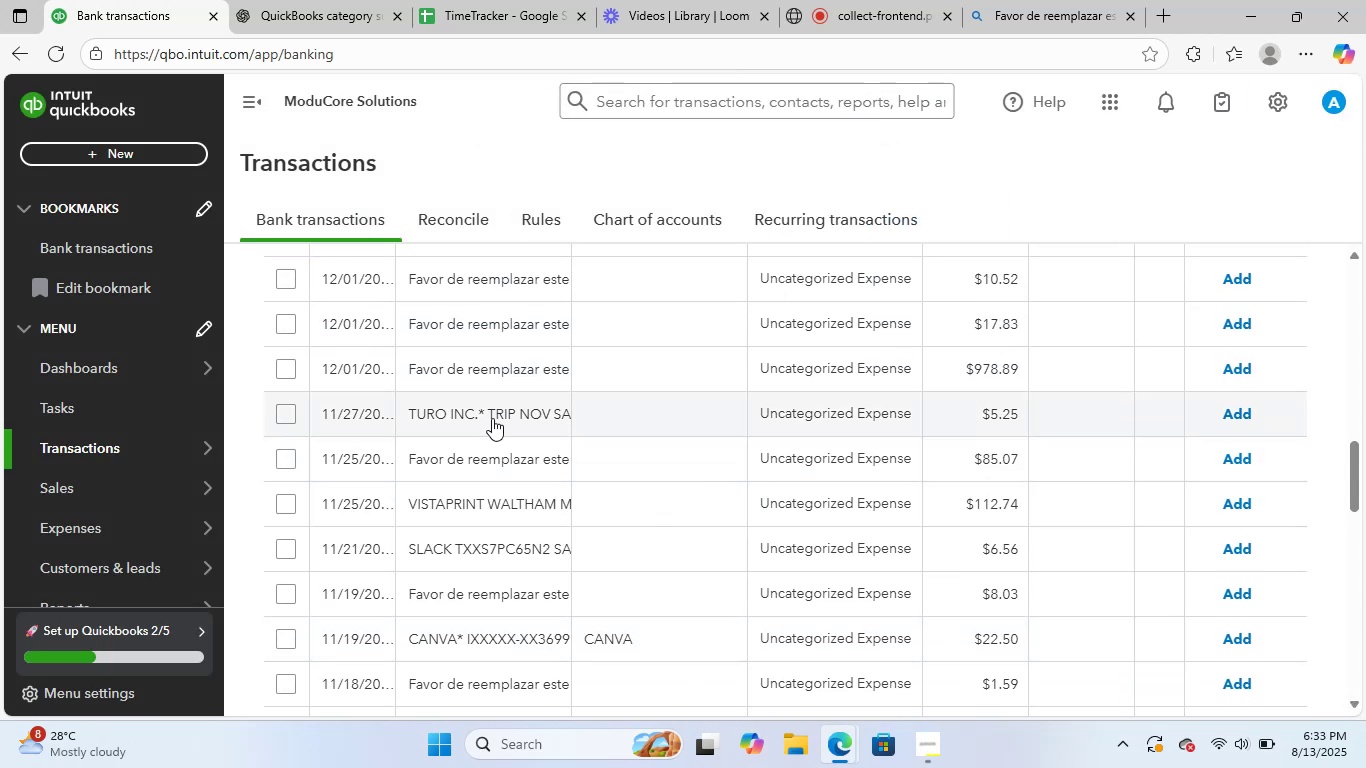 
scroll: coordinate [505, 417], scroll_direction: none, amount: 0.0
 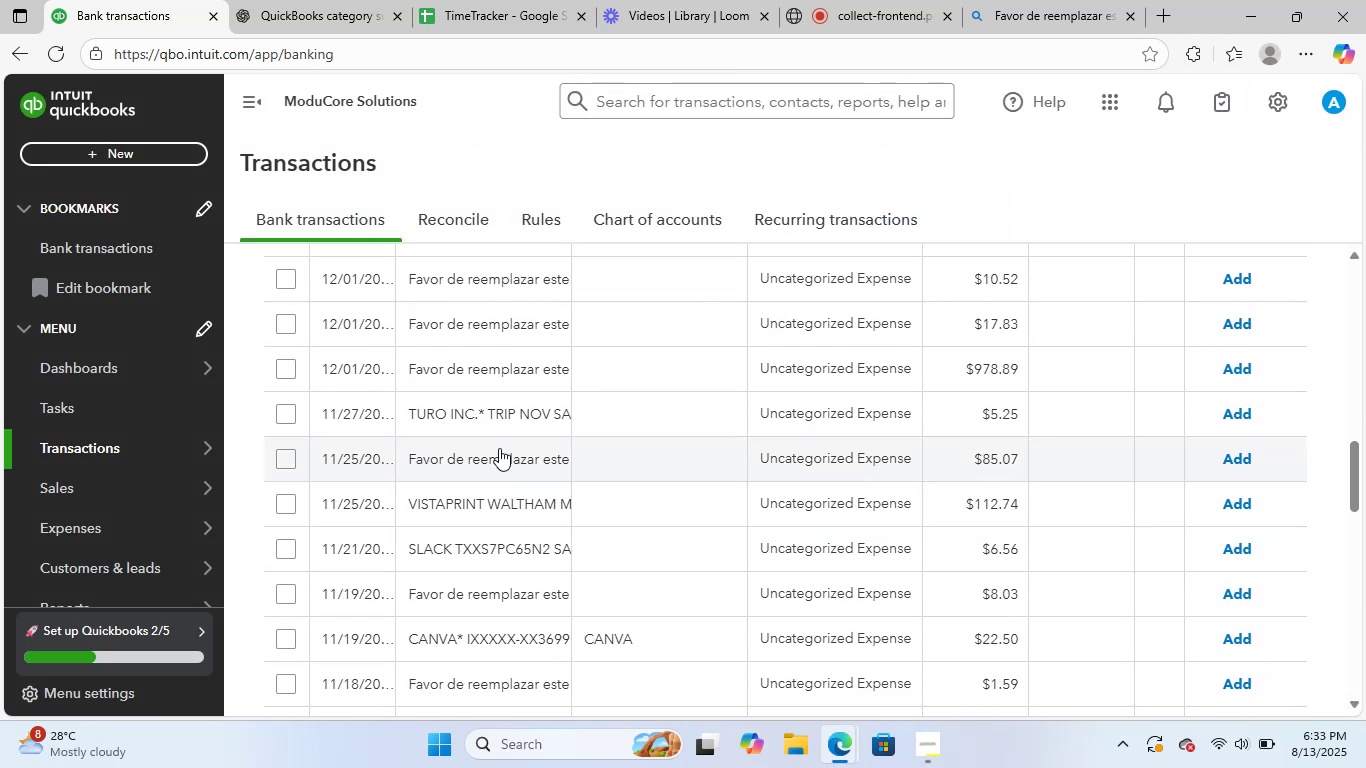 
left_click([509, 411])
 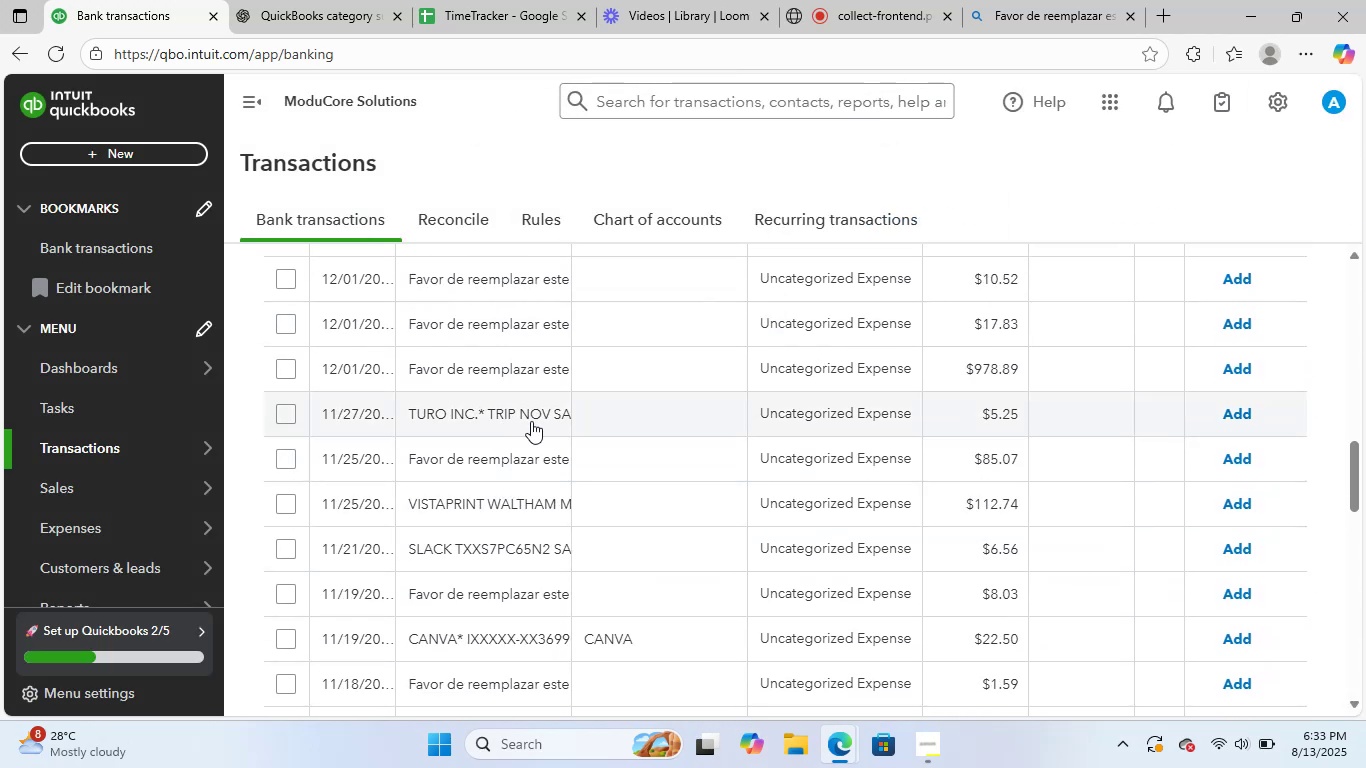 
mouse_move([687, 449])
 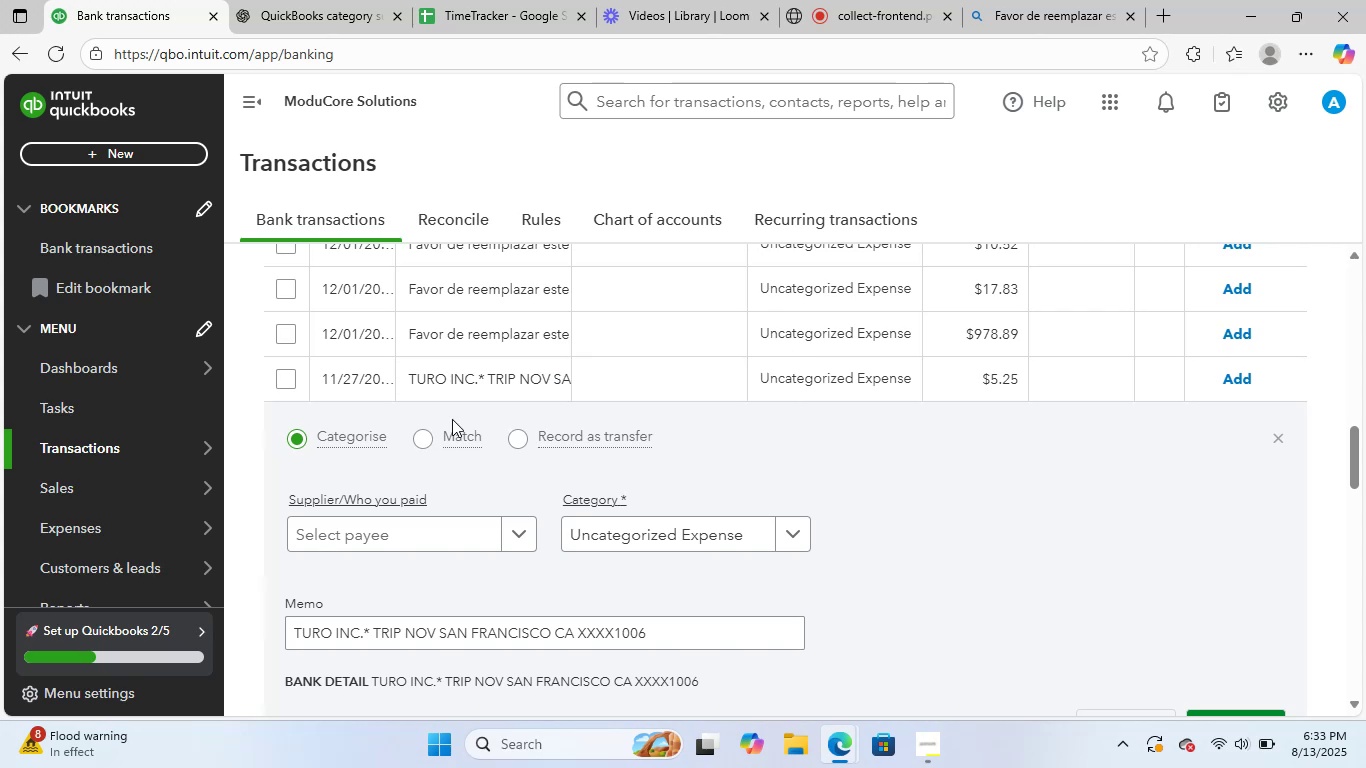 
scroll: coordinate [450, 420], scroll_direction: down, amount: 1.0
 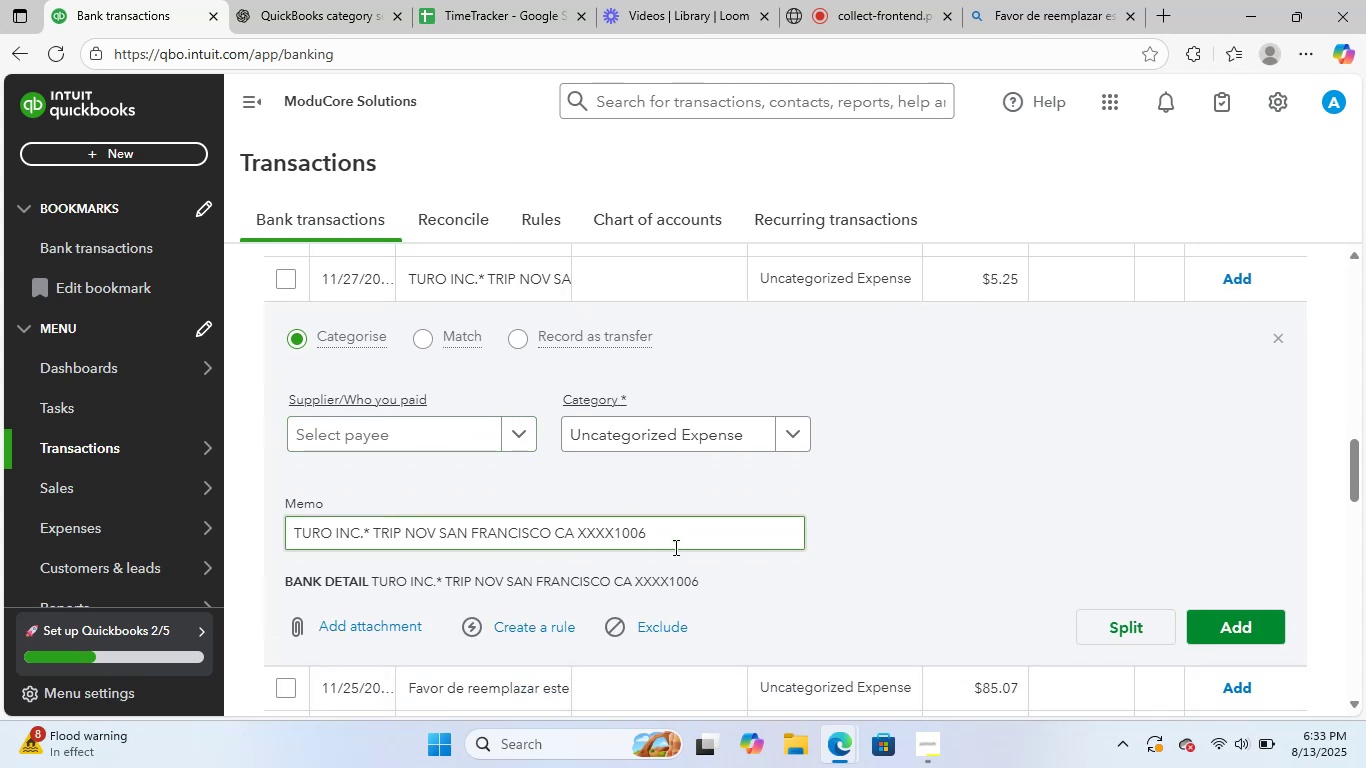 
left_click_drag(start_coordinate=[678, 534], to_coordinate=[201, 515])
 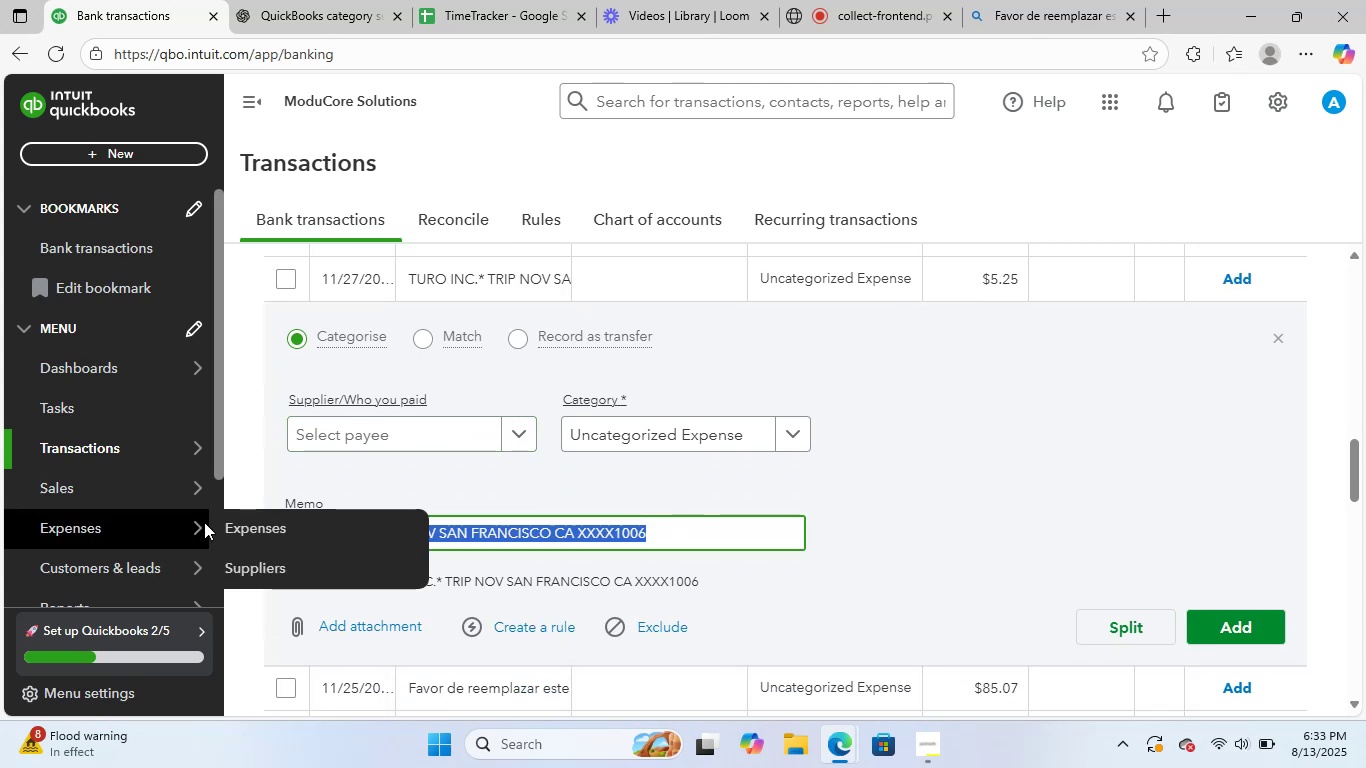 
key(Control+ControlLeft)
 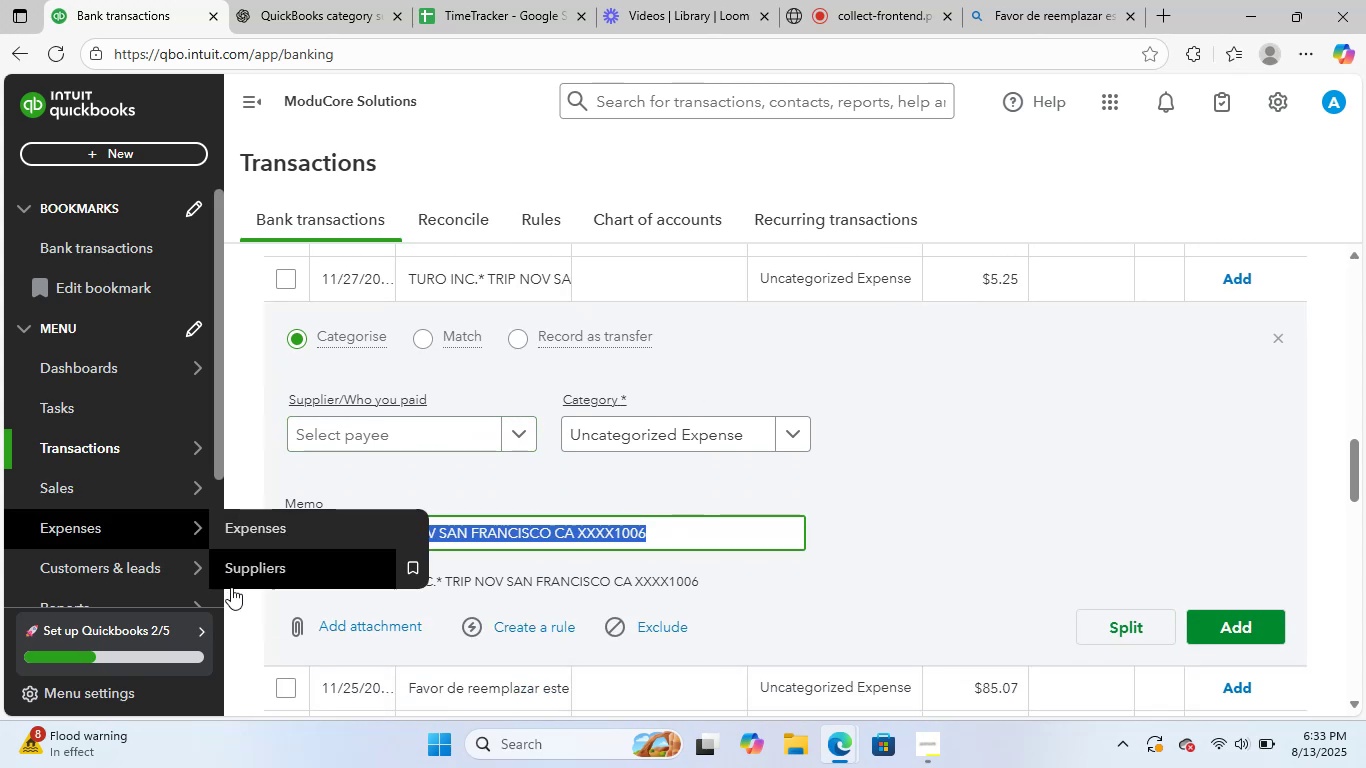 
key(Control+C)
 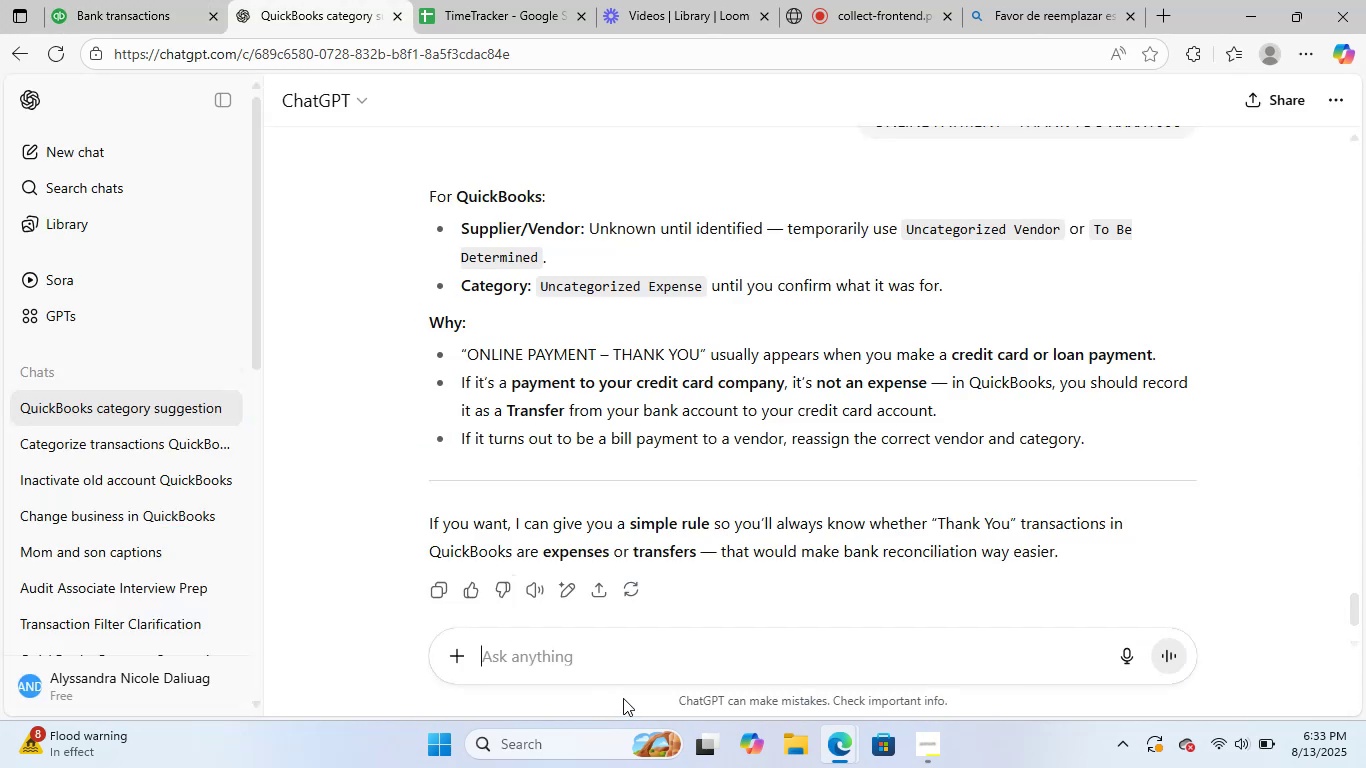 
left_click([644, 665])
 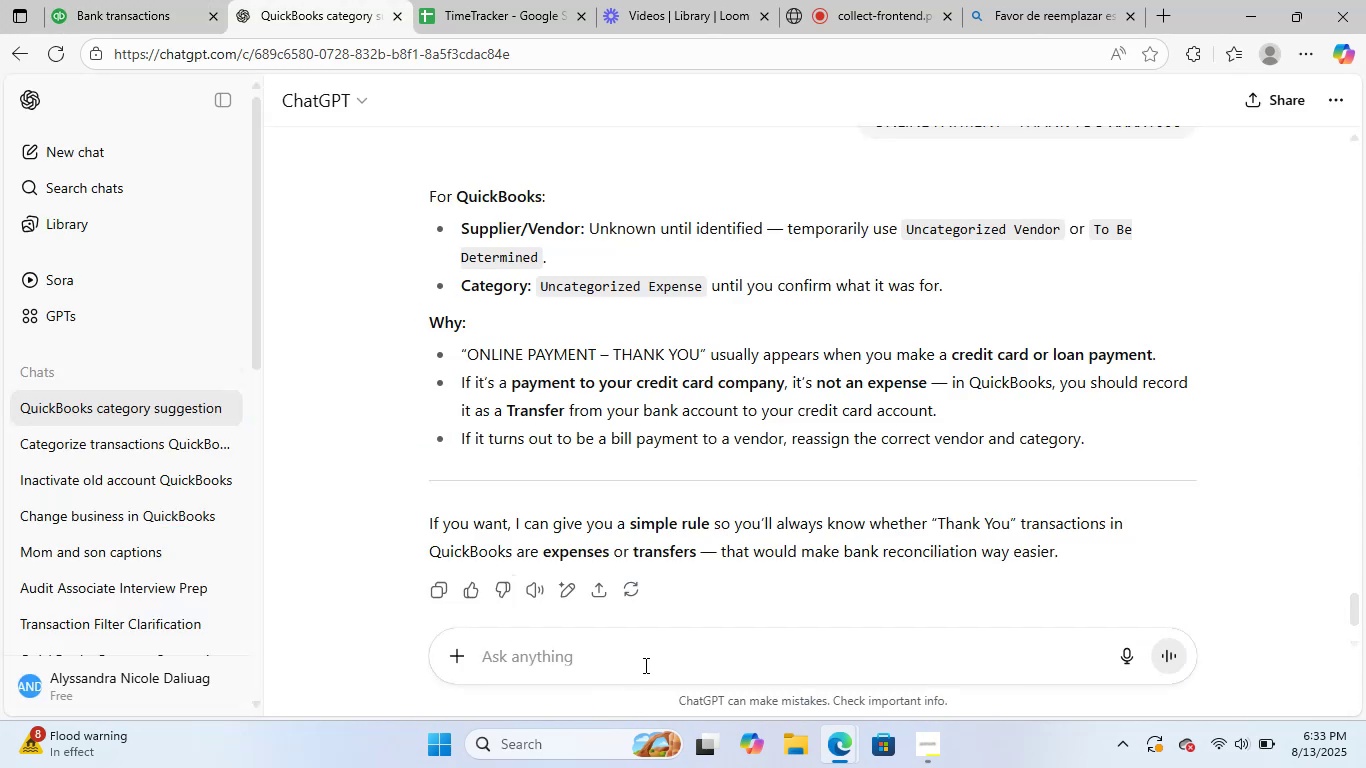 
key(Control+ControlLeft)
 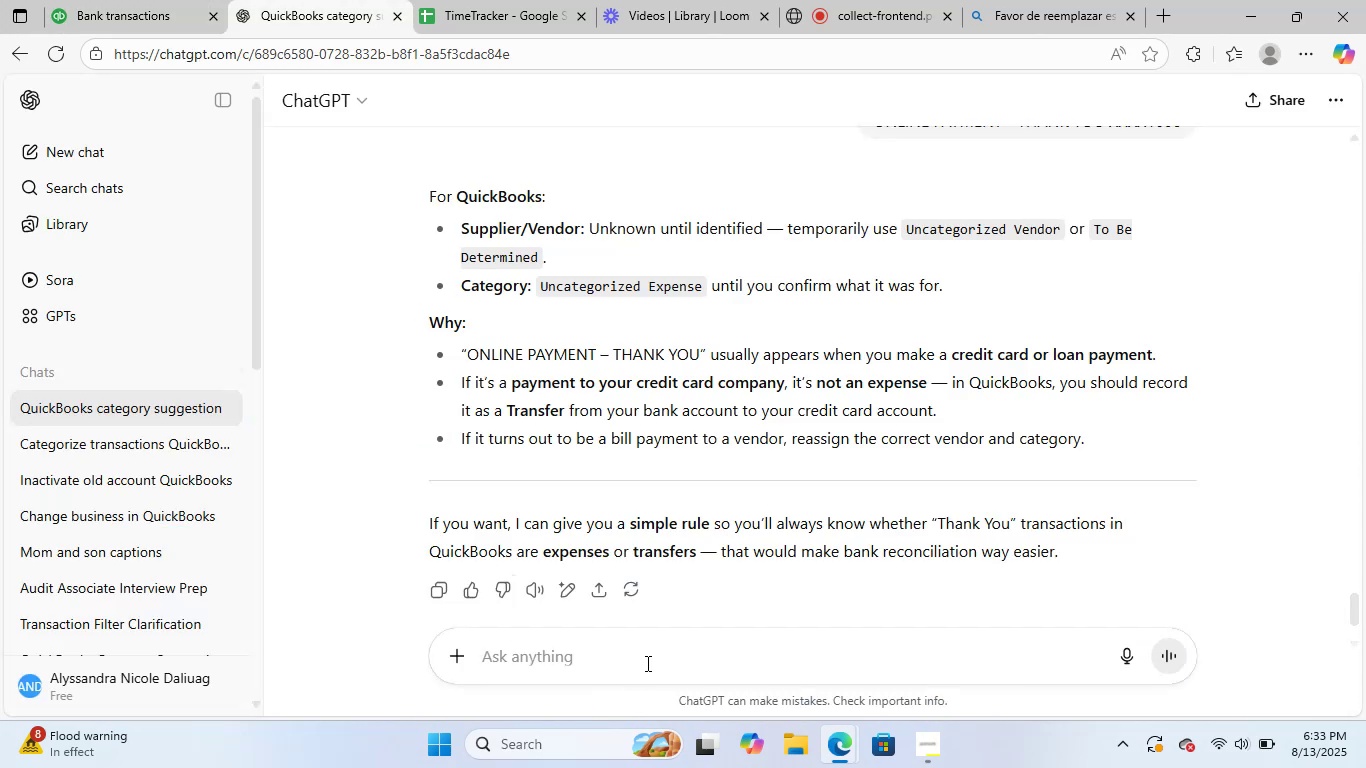 
key(Control+V)
 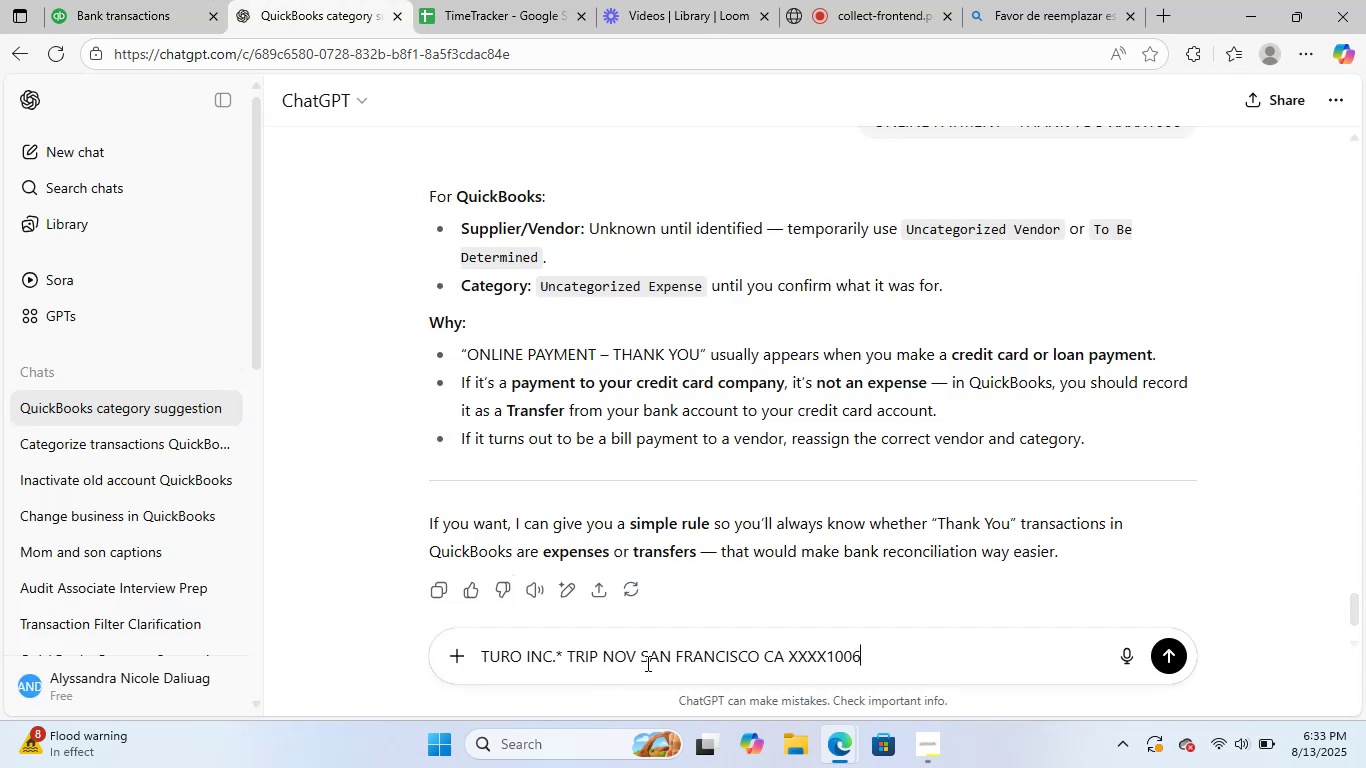 
key(NumpadEnter)
 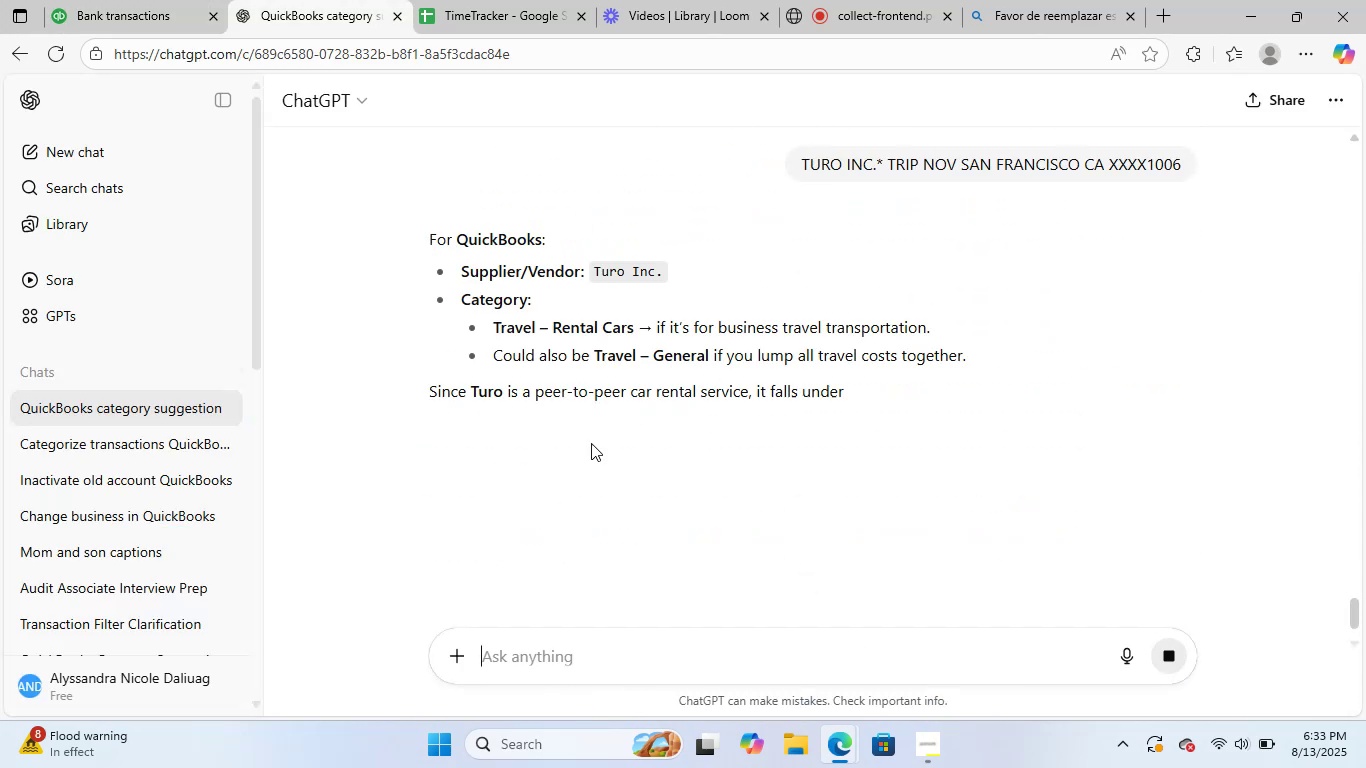 
mouse_move([548, 404])
 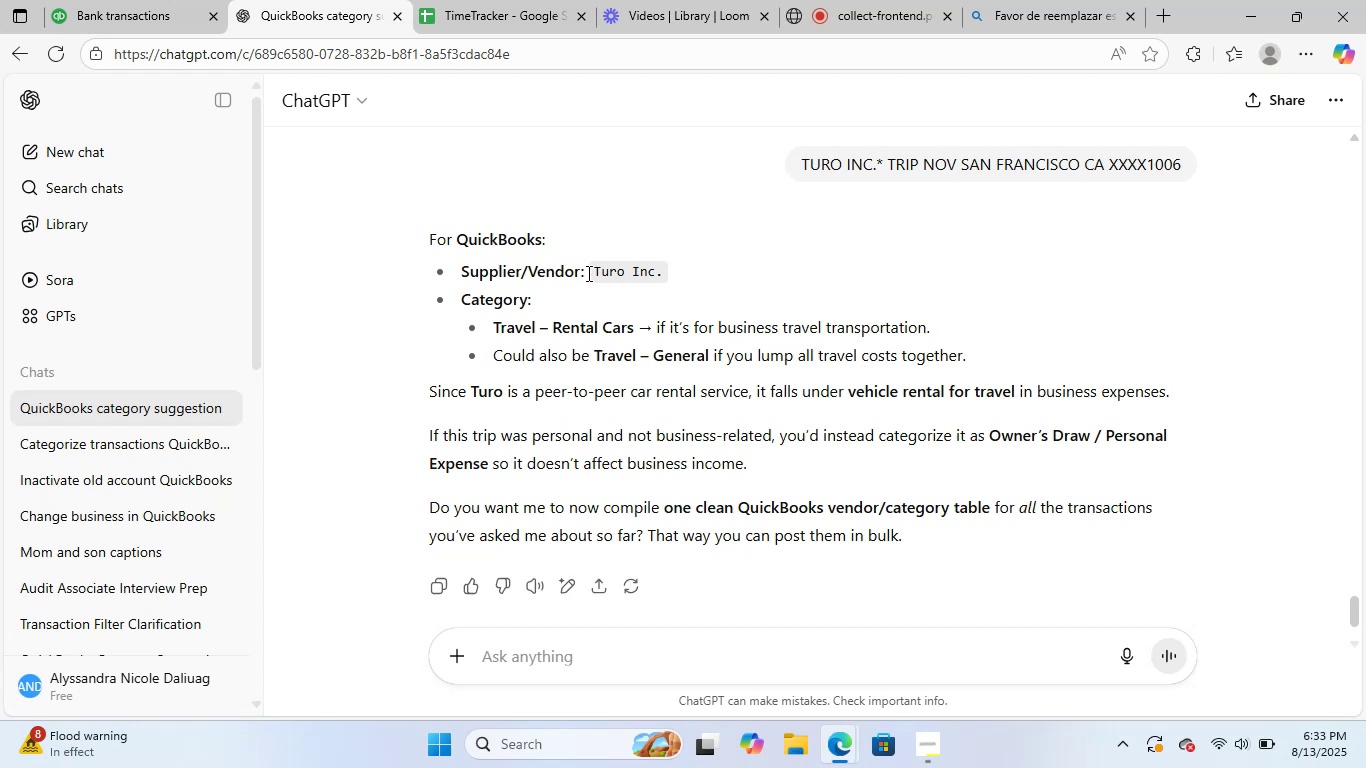 
left_click_drag(start_coordinate=[598, 273], to_coordinate=[657, 270])
 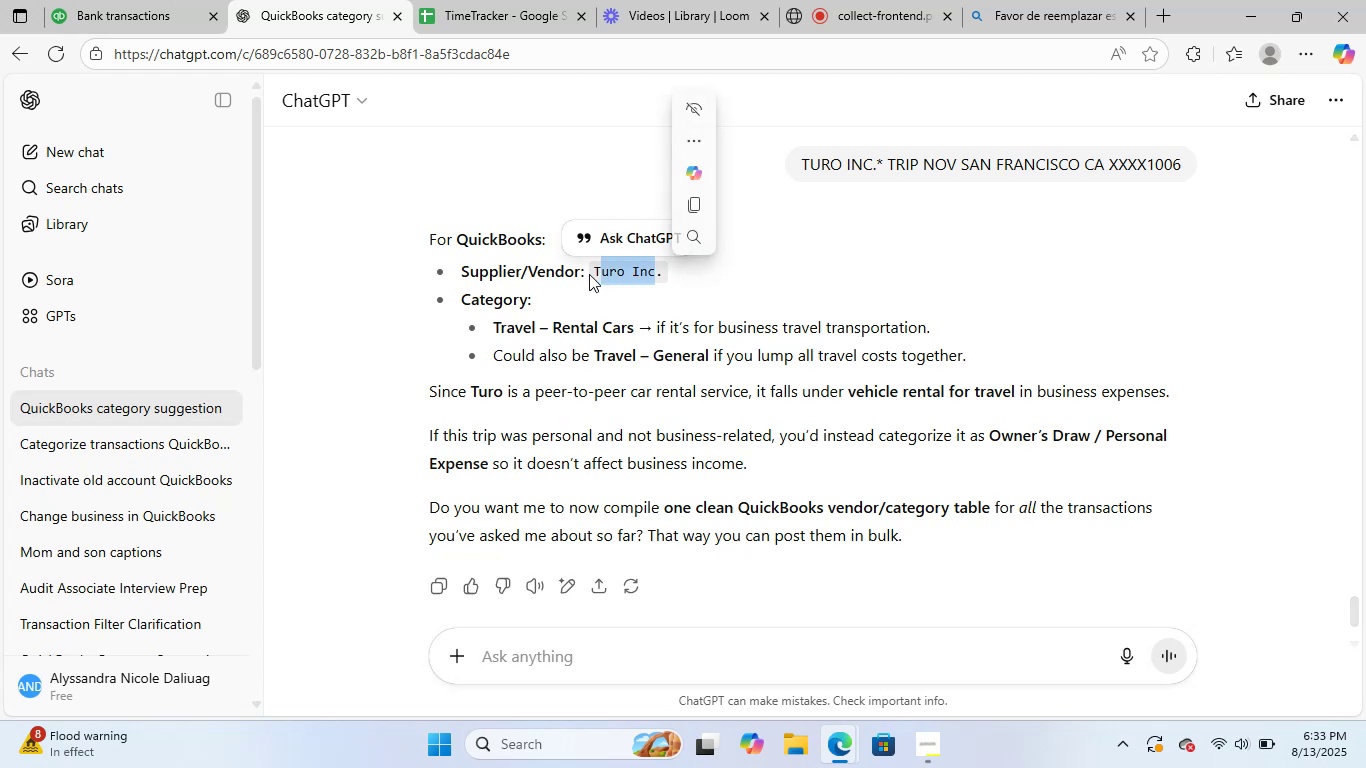 
left_click_drag(start_coordinate=[593, 271], to_coordinate=[665, 270])
 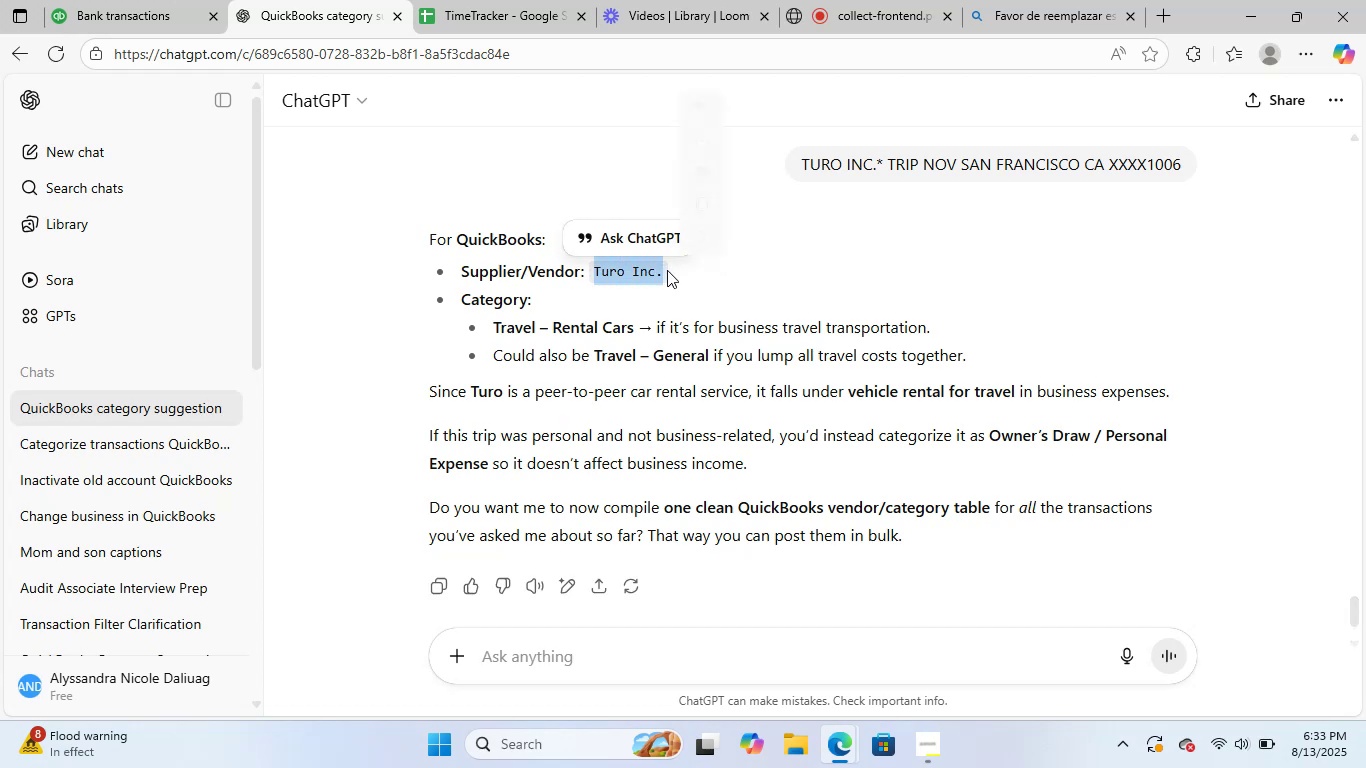 
key(Control+C)
 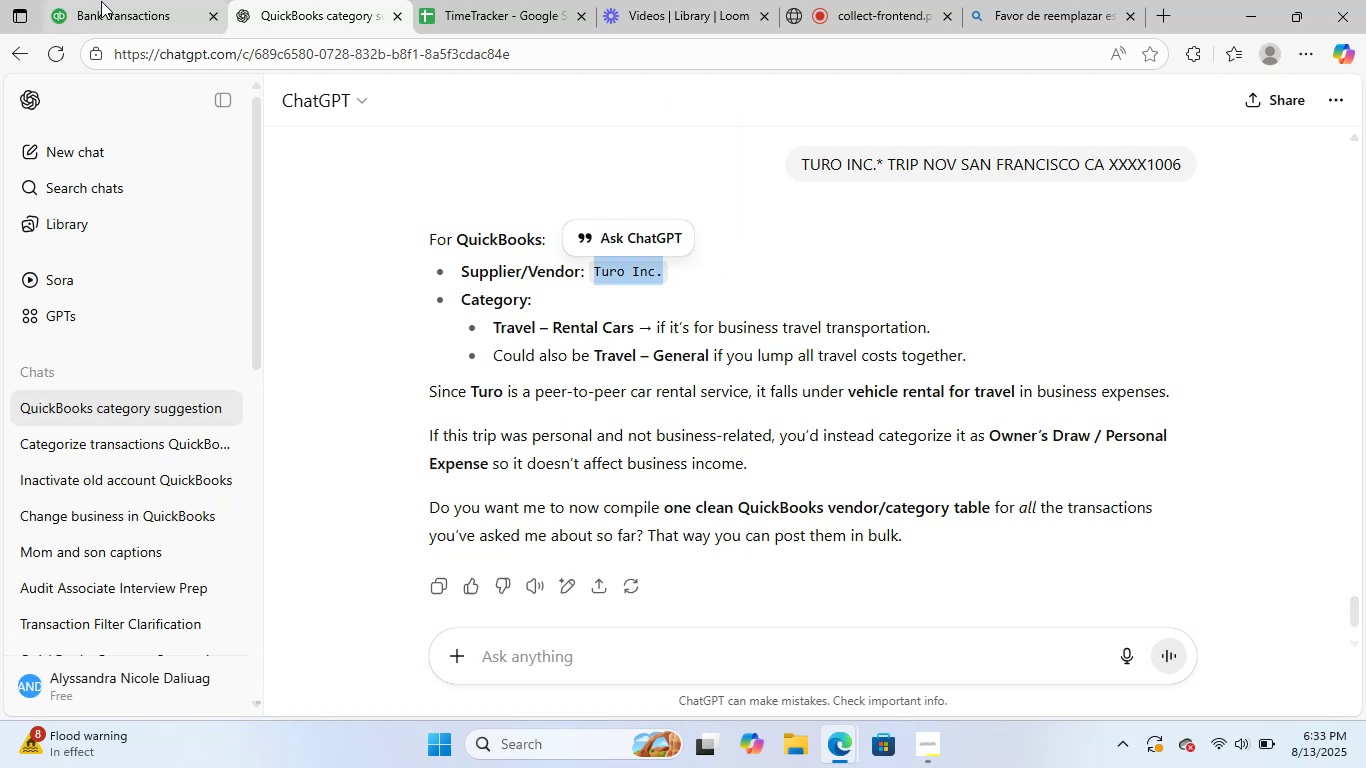 
left_click([122, 0])
 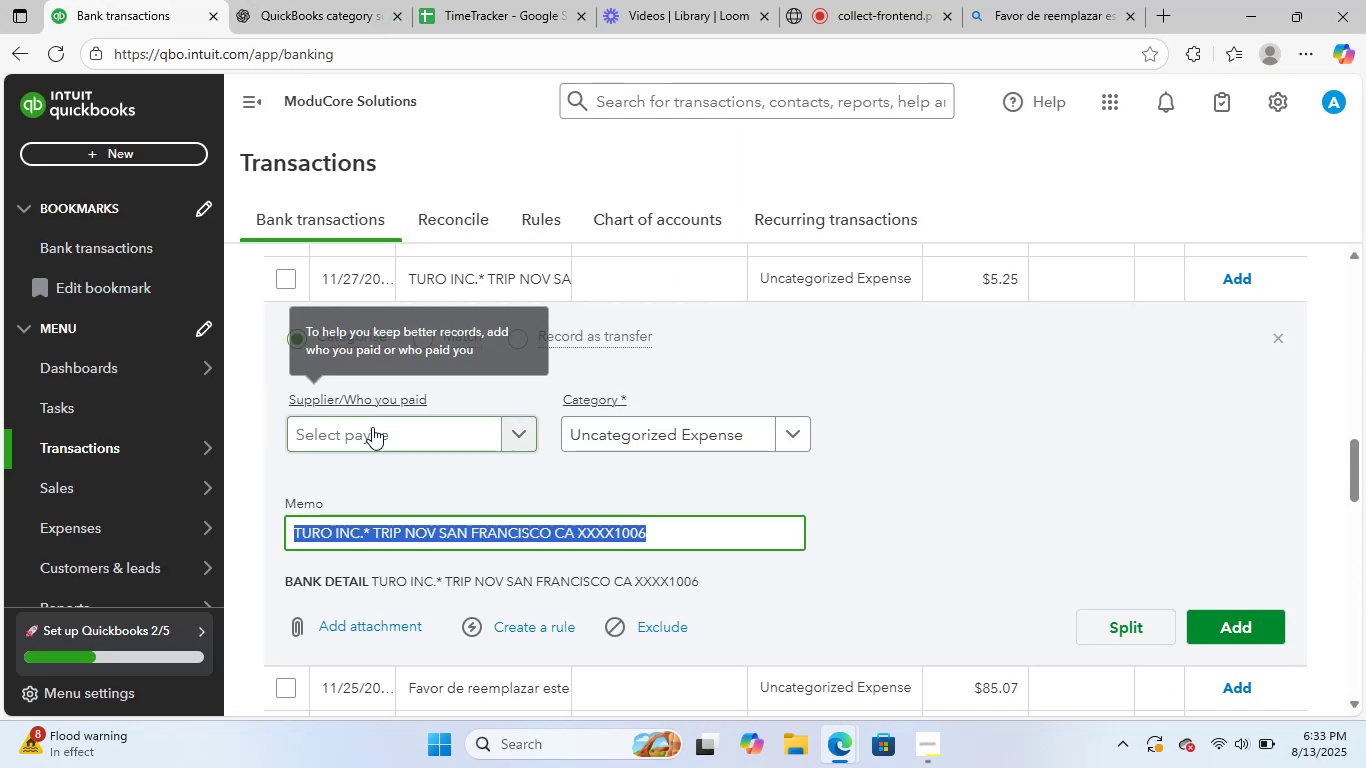 
left_click([374, 432])
 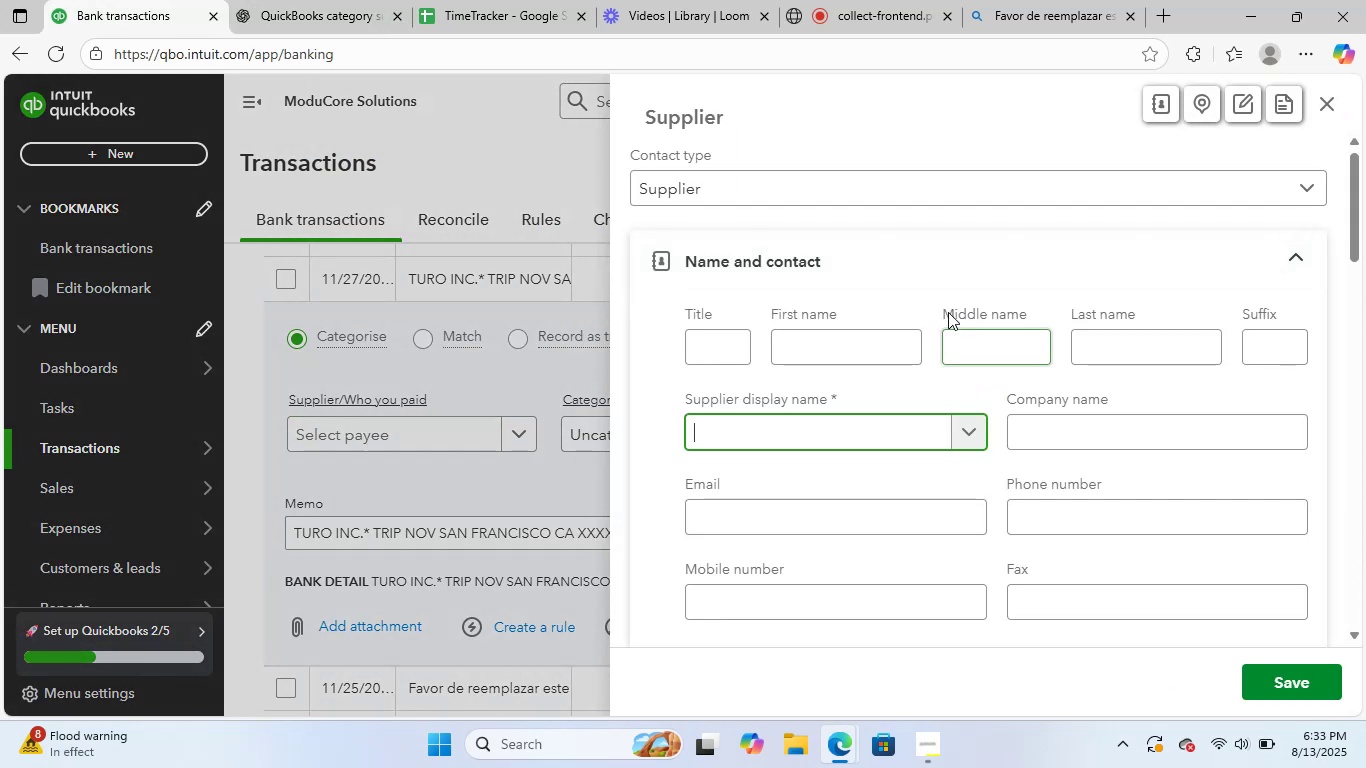 
key(Control+V)
 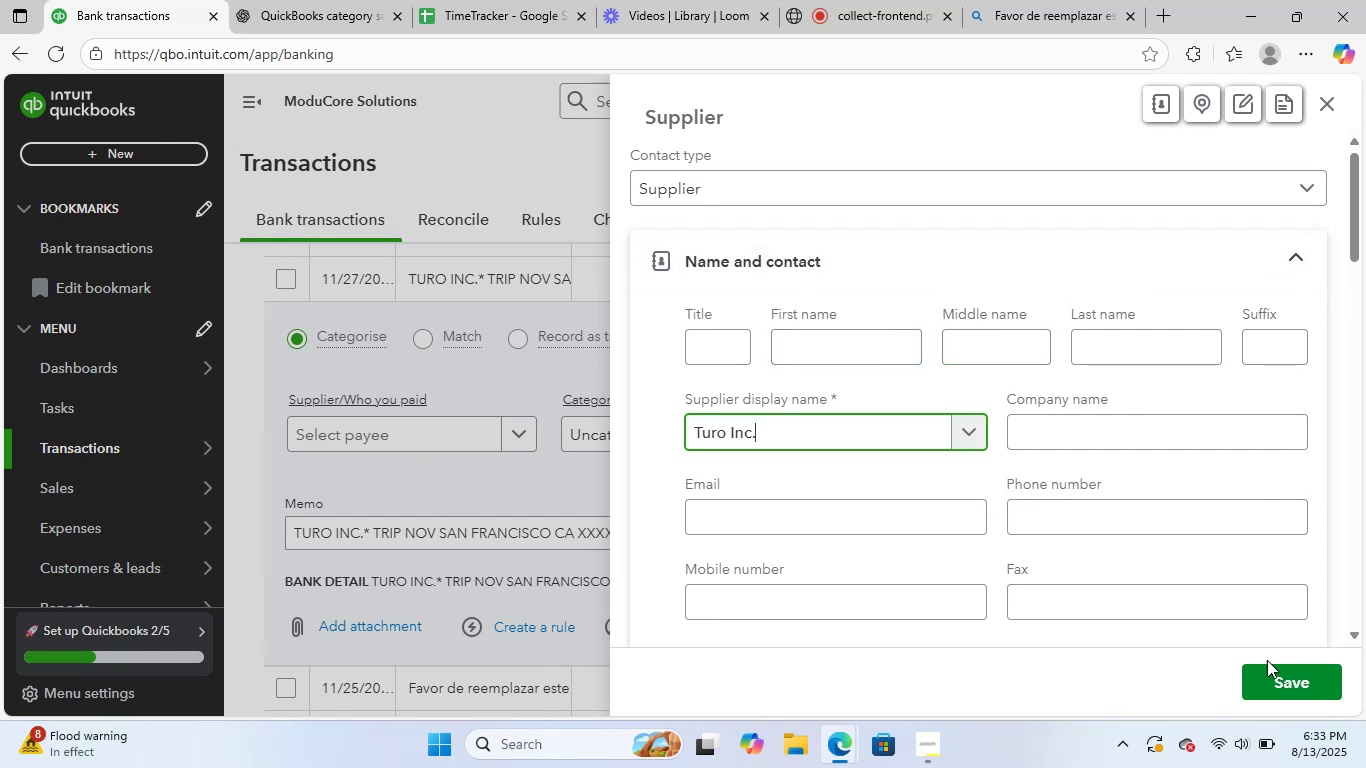 
left_click([1277, 674])
 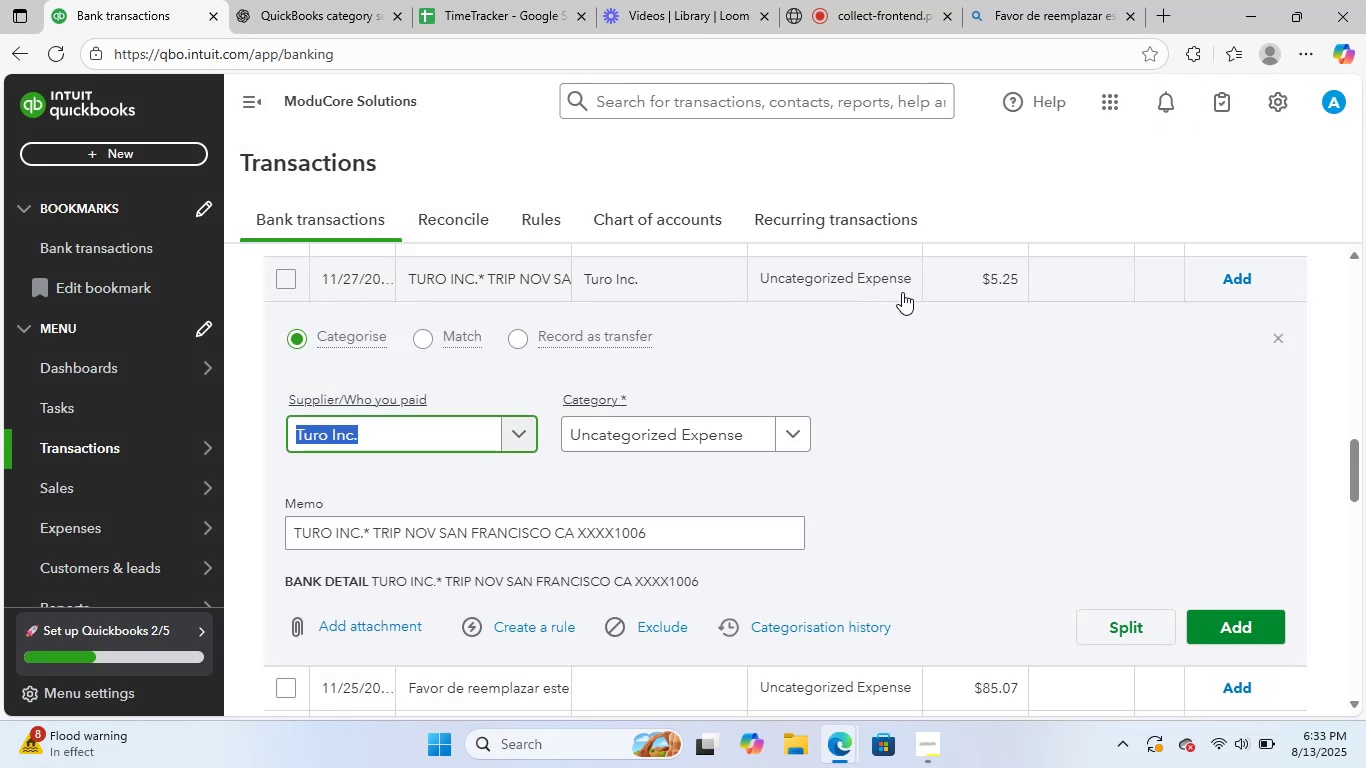 
left_click([672, 359])
 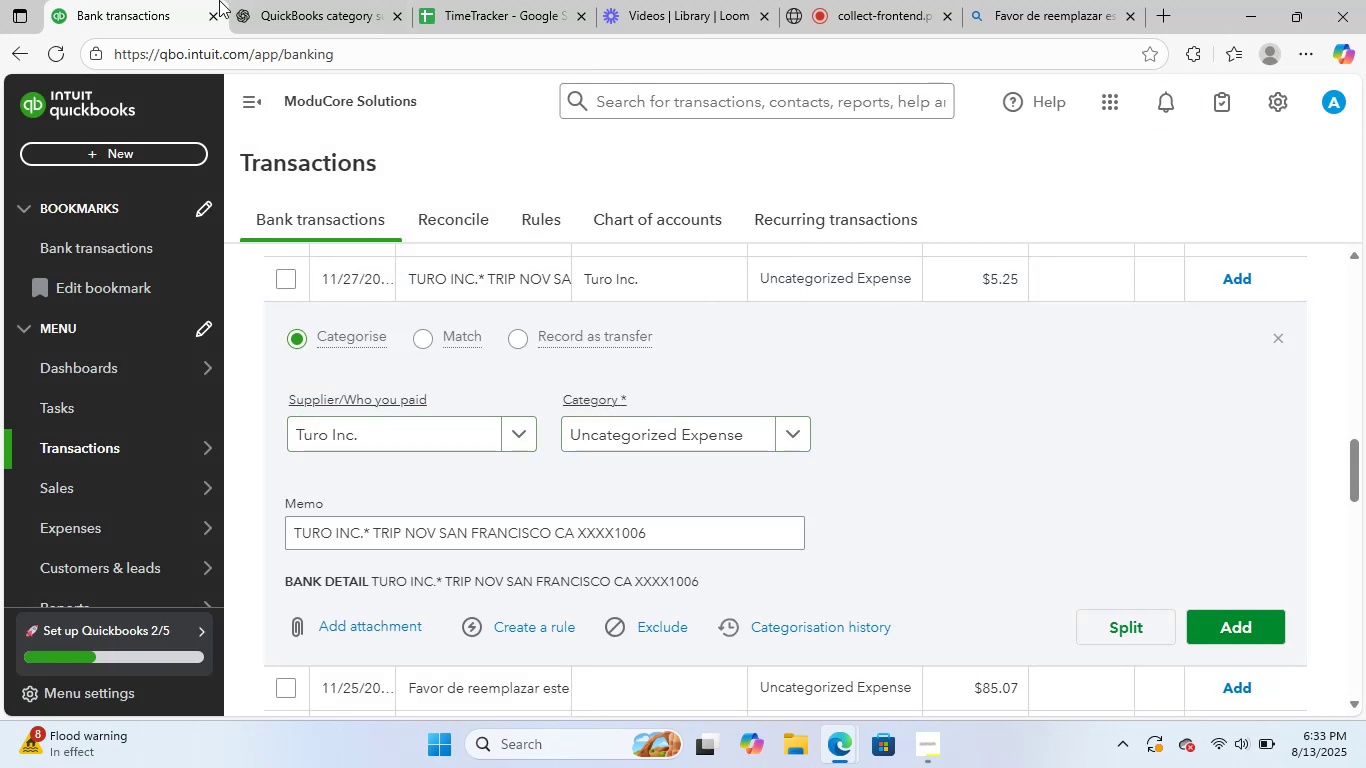 
left_click([219, 0])
 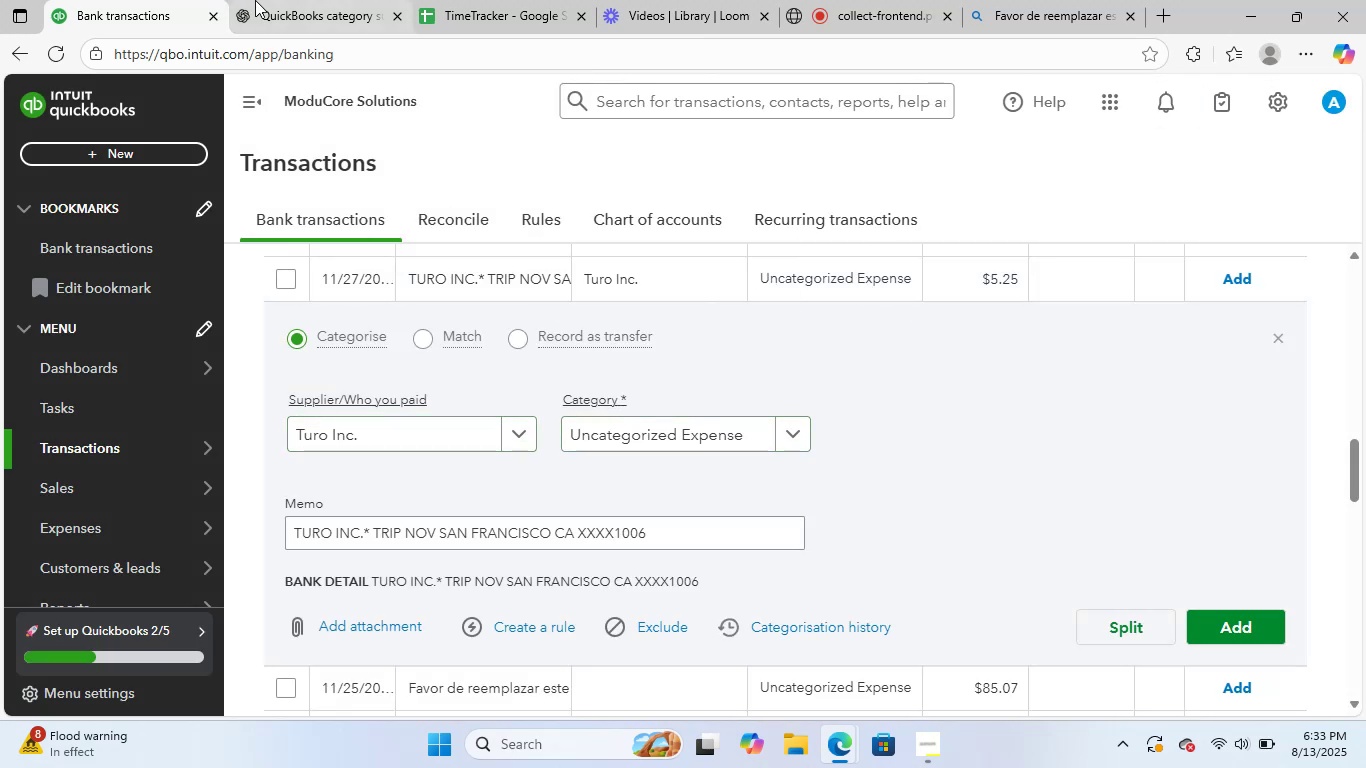 
left_click([255, 0])
 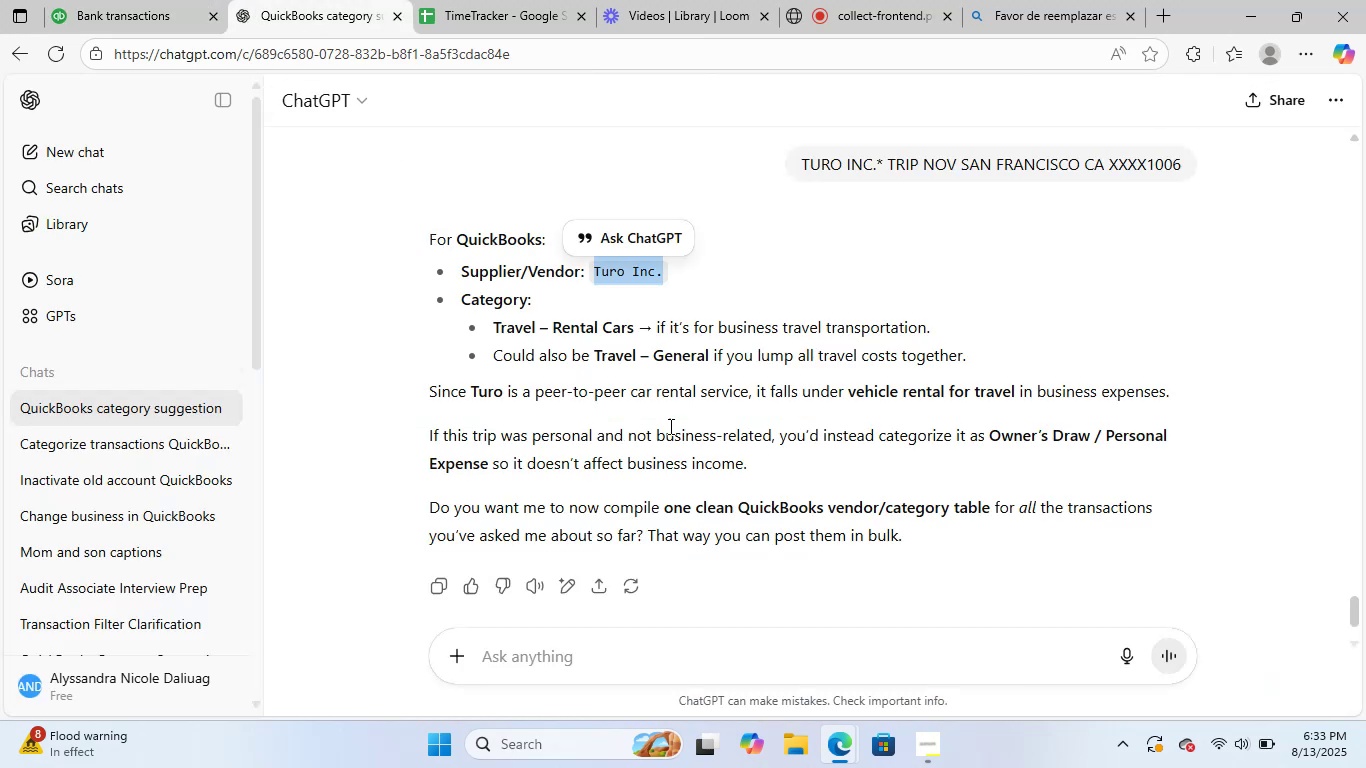 
left_click([750, 342])
 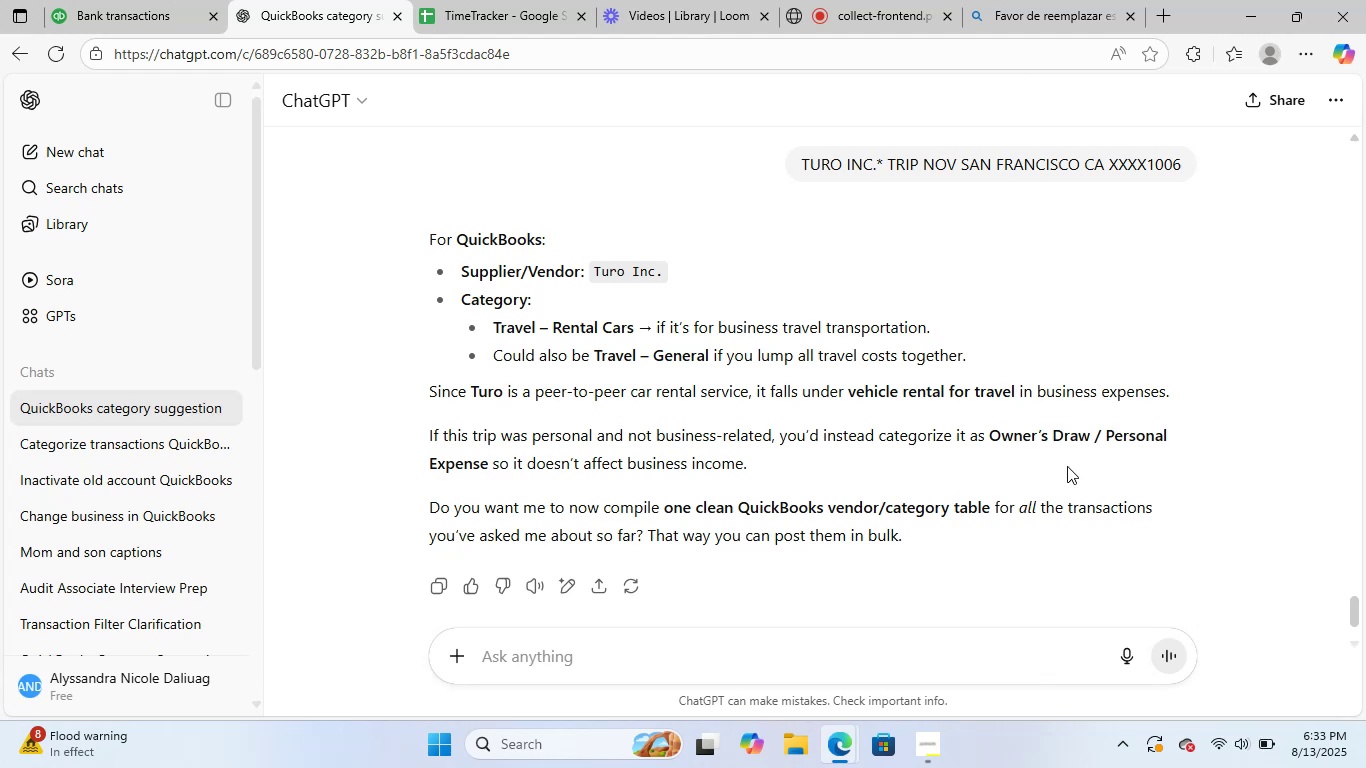 
wait(12.6)
 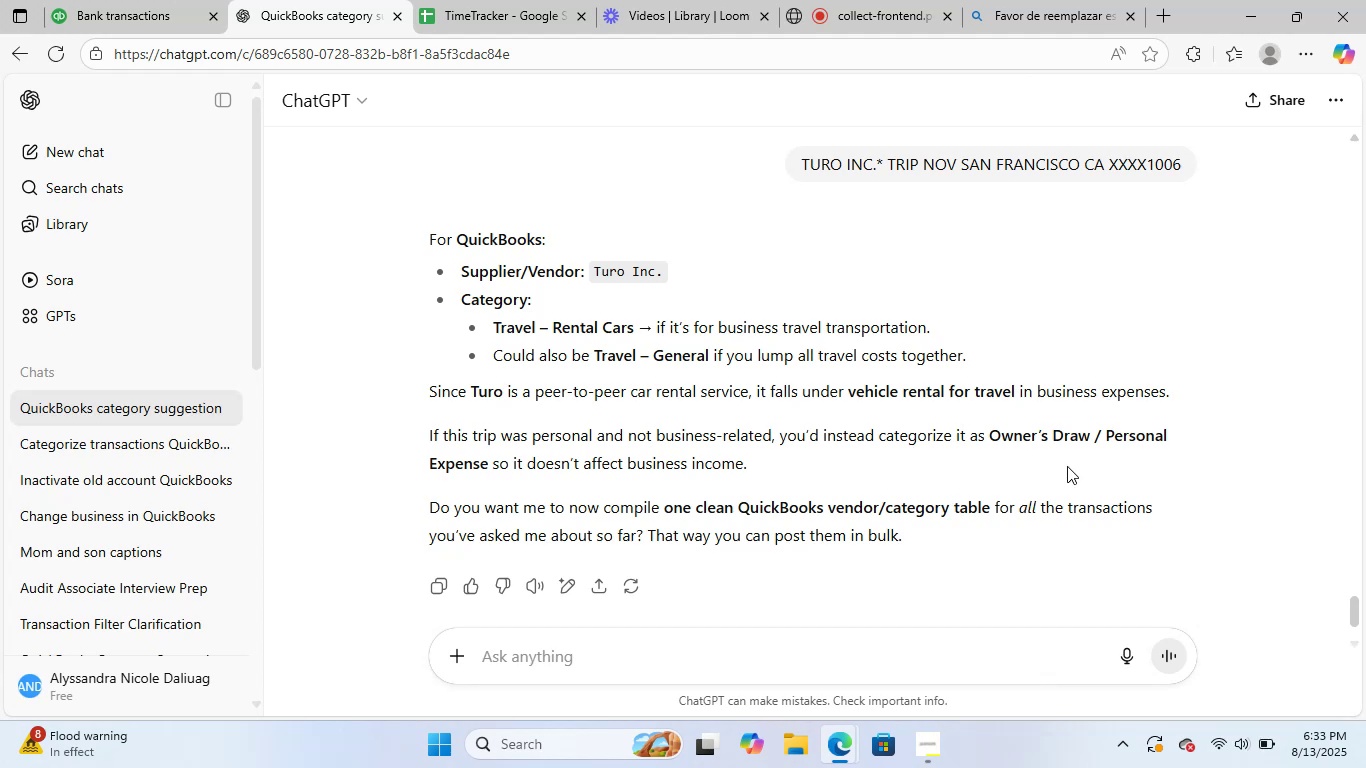 
left_click([124, 0])
 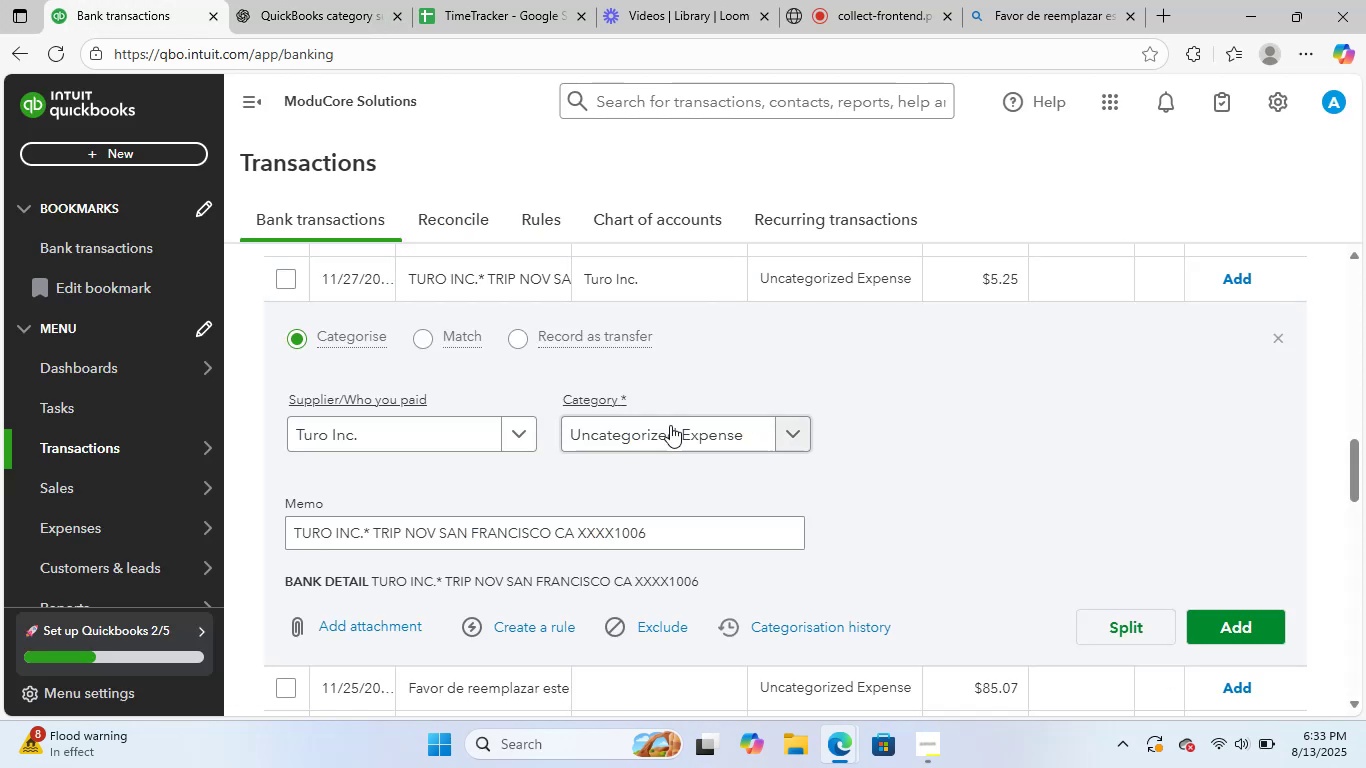 
left_click([668, 428])
 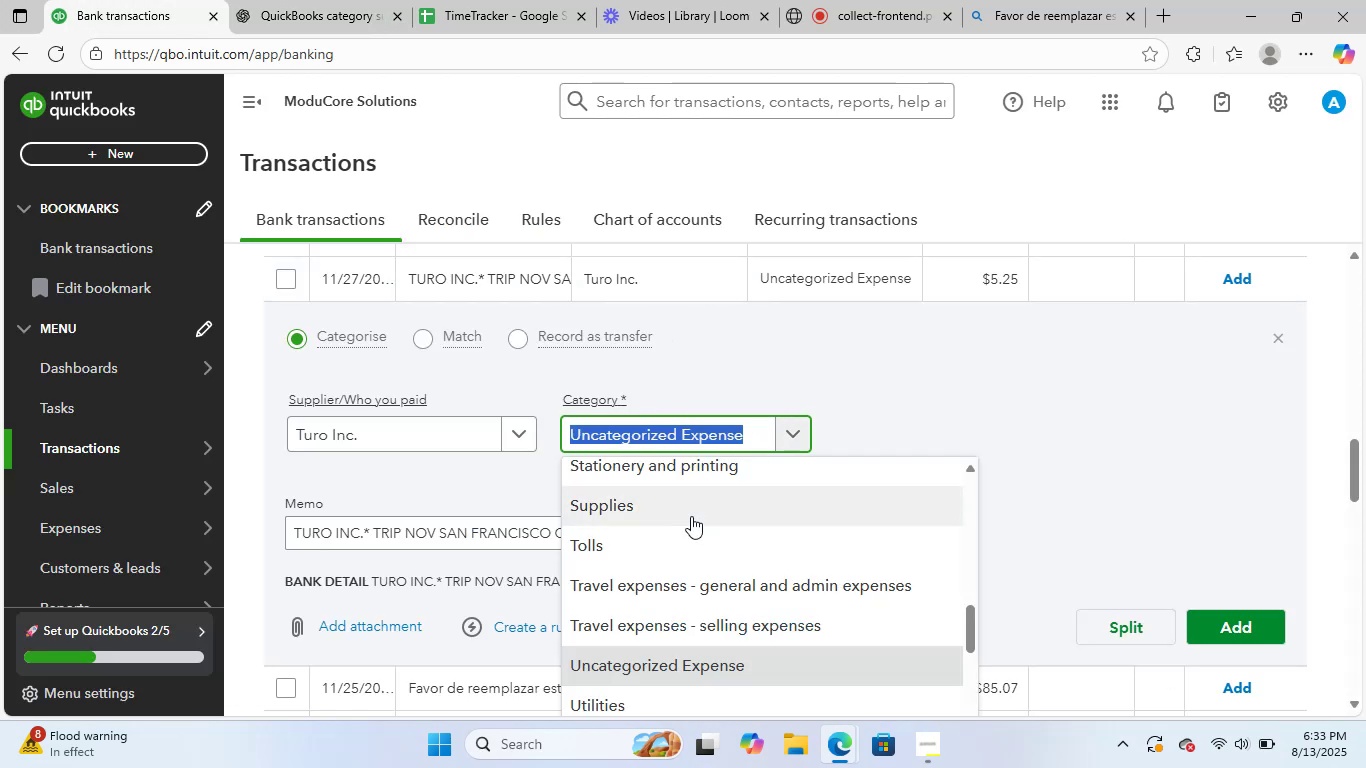 
scroll: coordinate [803, 538], scroll_direction: up, amount: 19.0
 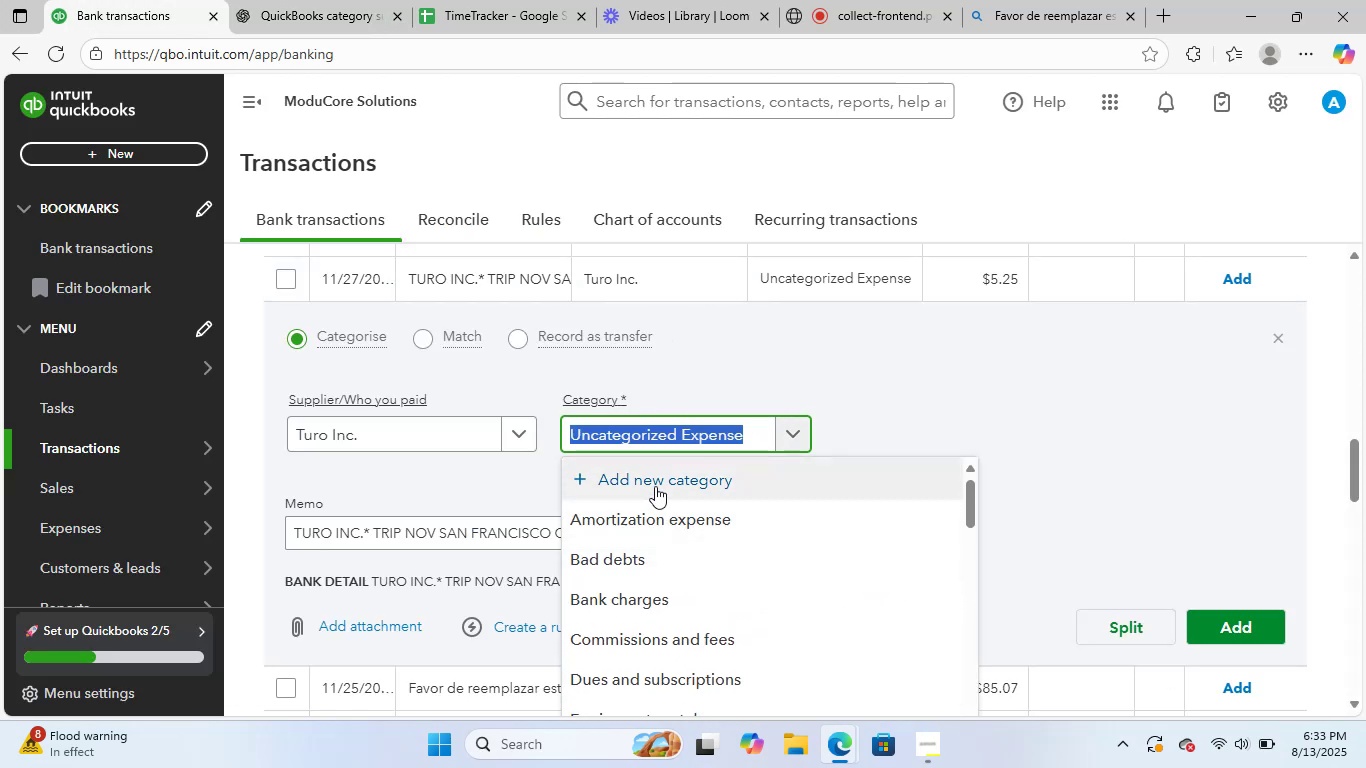 
left_click([656, 486])
 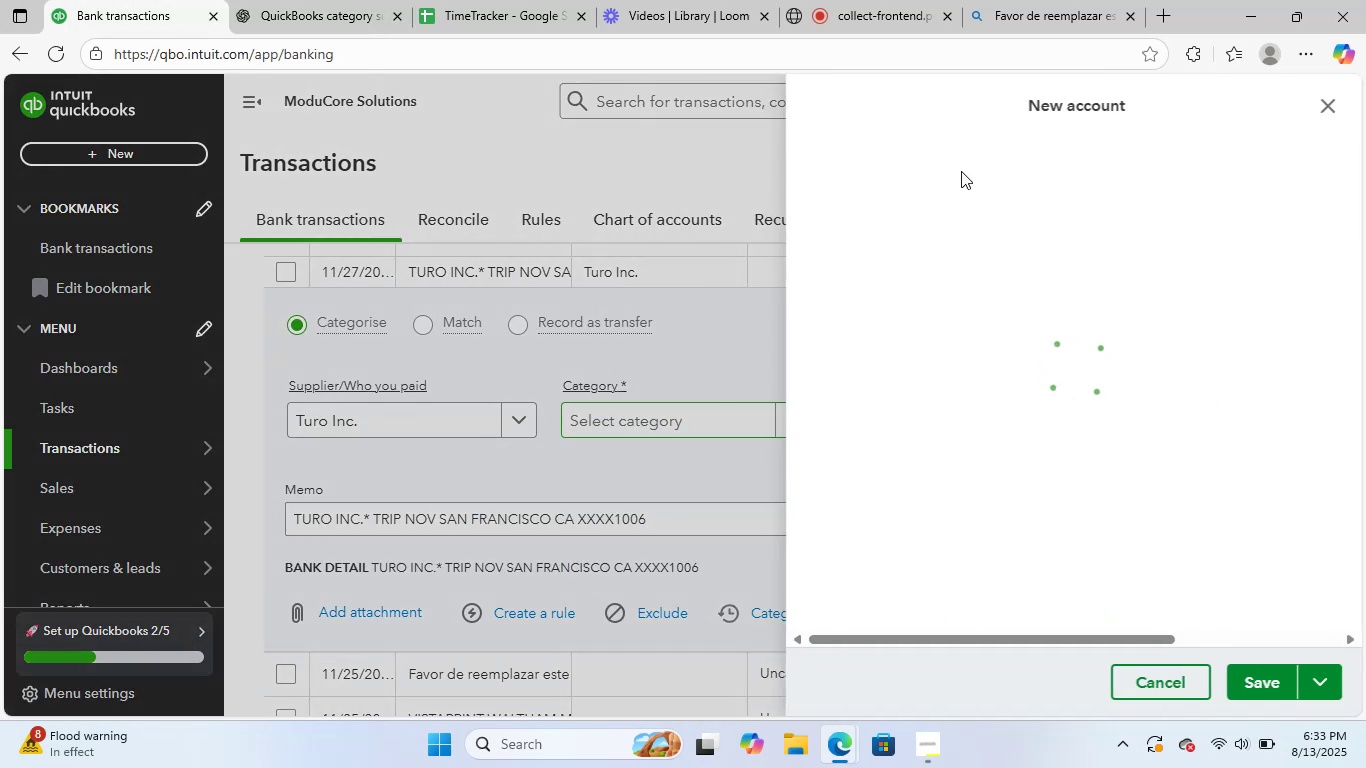 
left_click([1025, 187])
 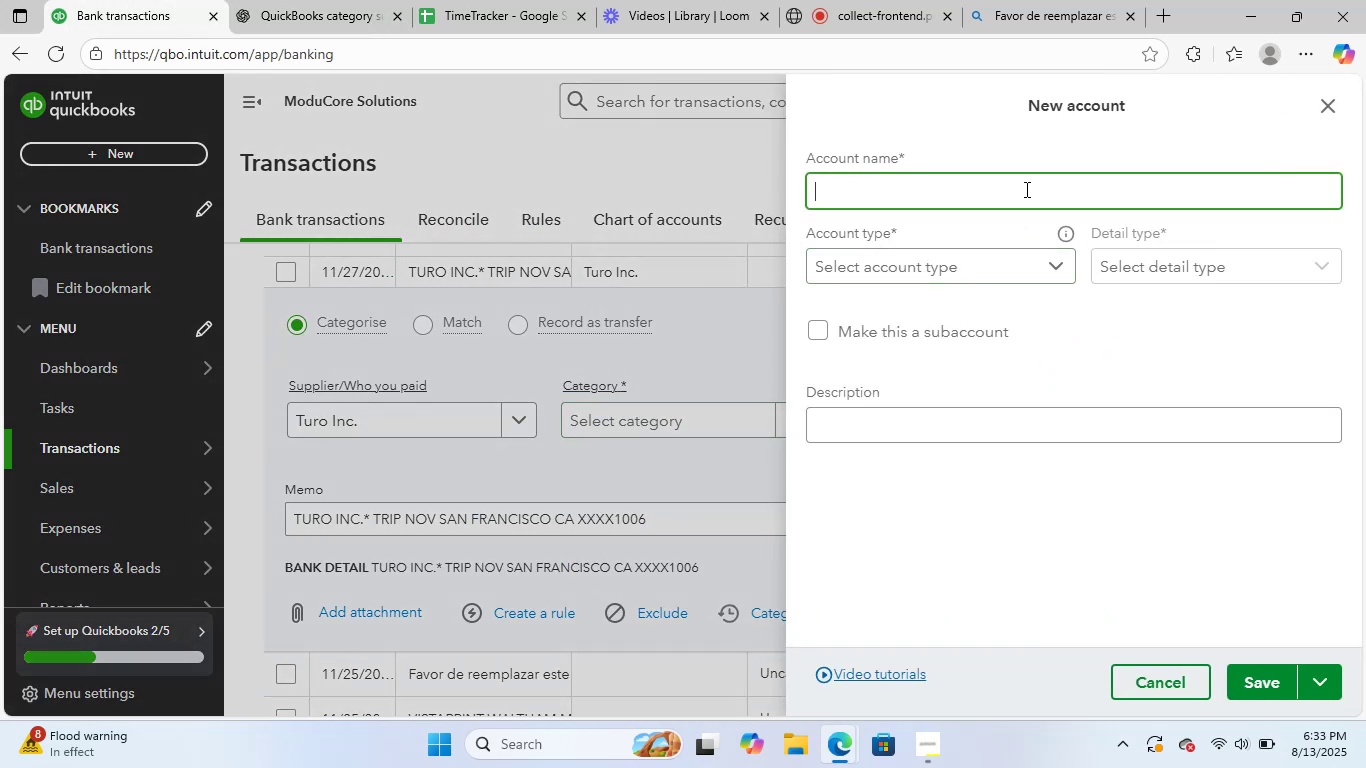 
key(CapsLock)
 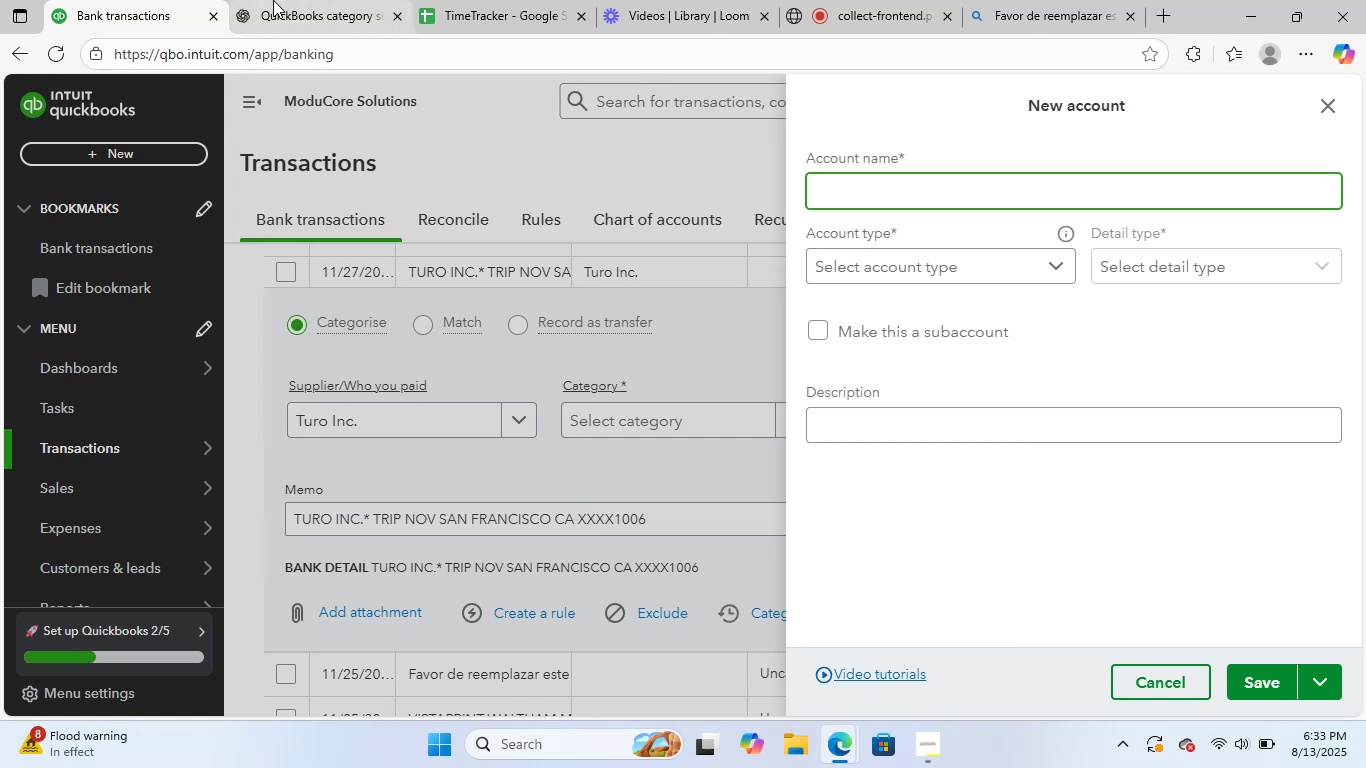 
left_click([120, 0])
 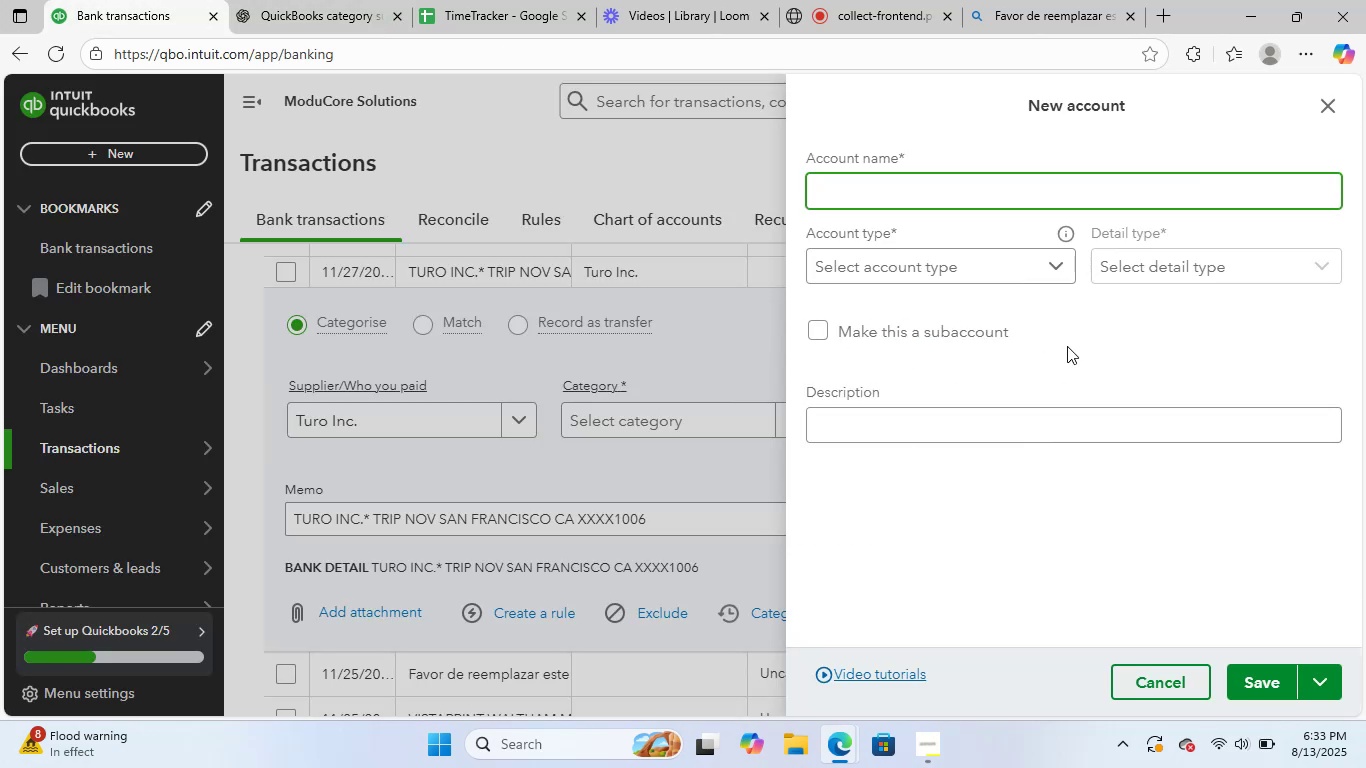 
type(Rentalcars=)
key(Backspace)
key(Backspace)
key(Backspace)
key(Backspace)
key(Backspace)
type( Cars)
 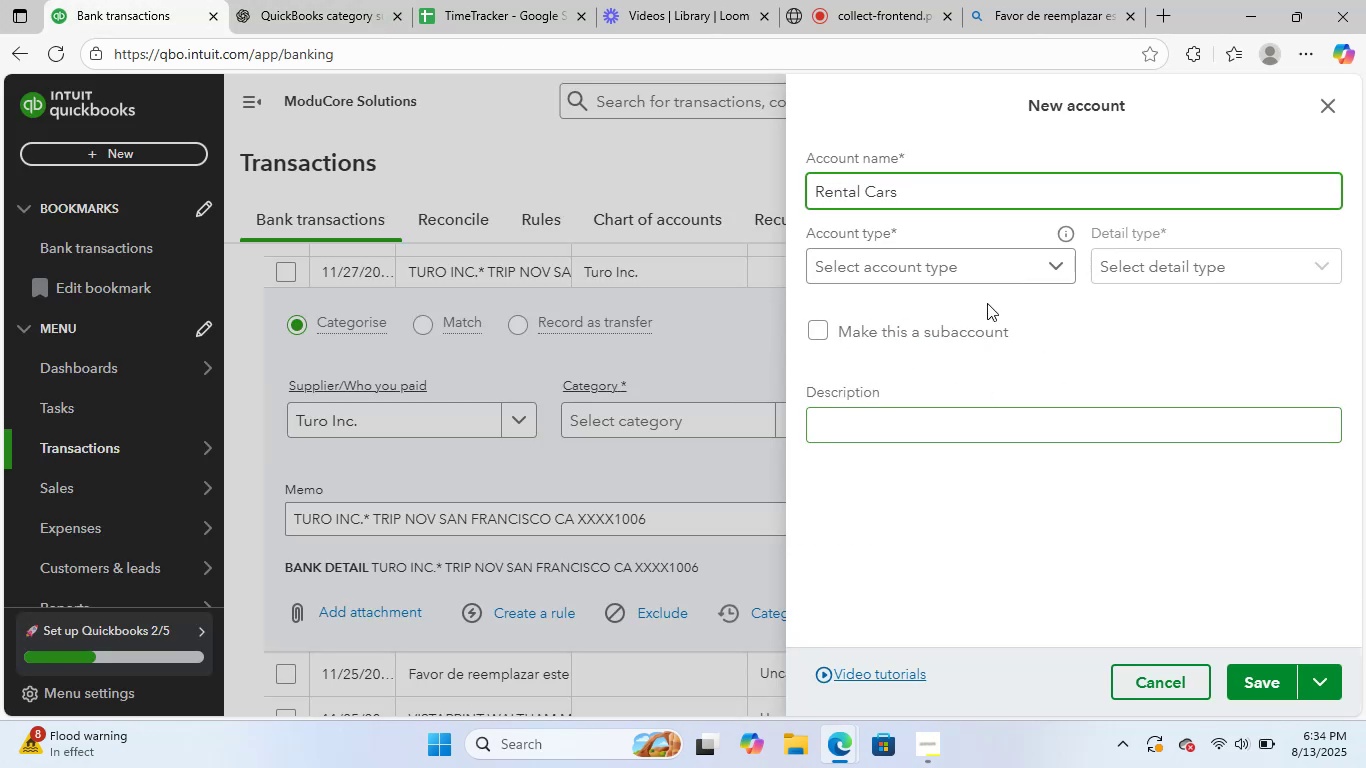 
left_click([998, 276])
 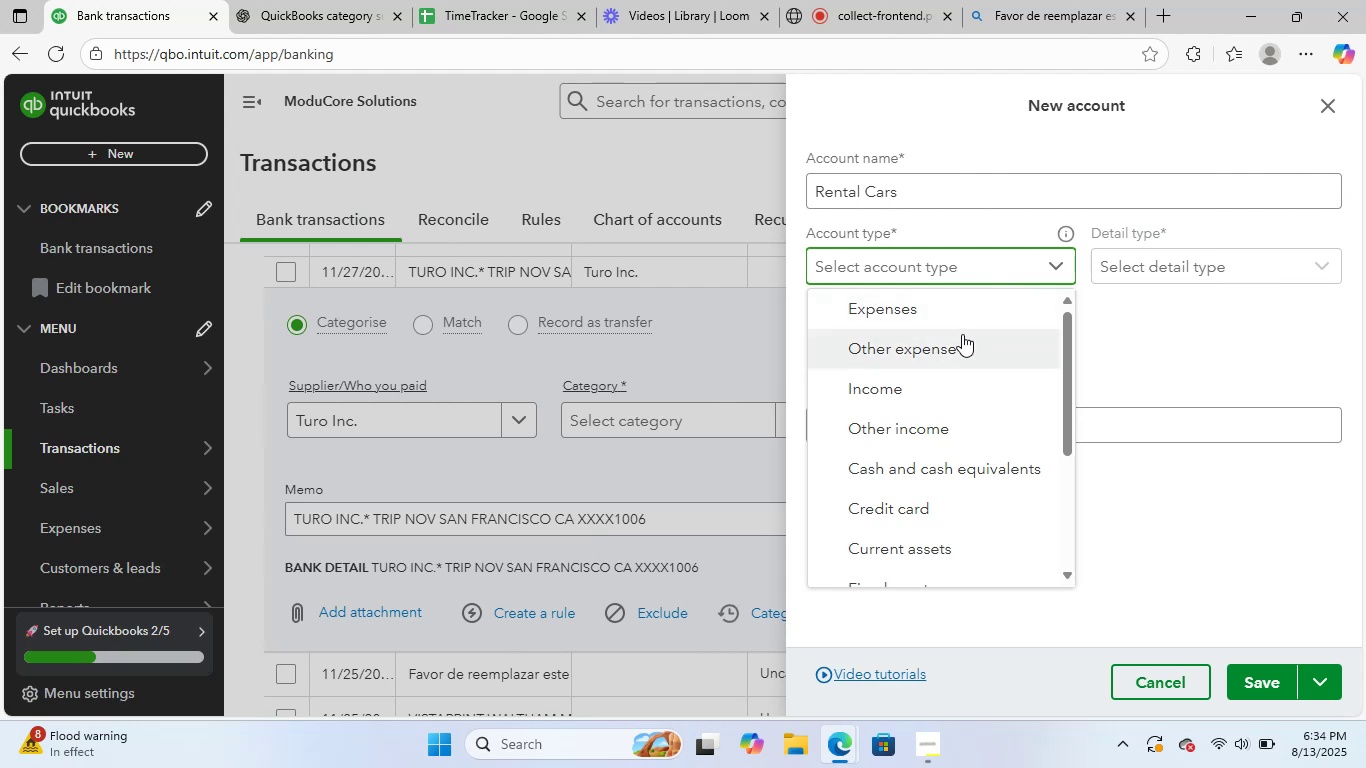 
left_click([919, 305])
 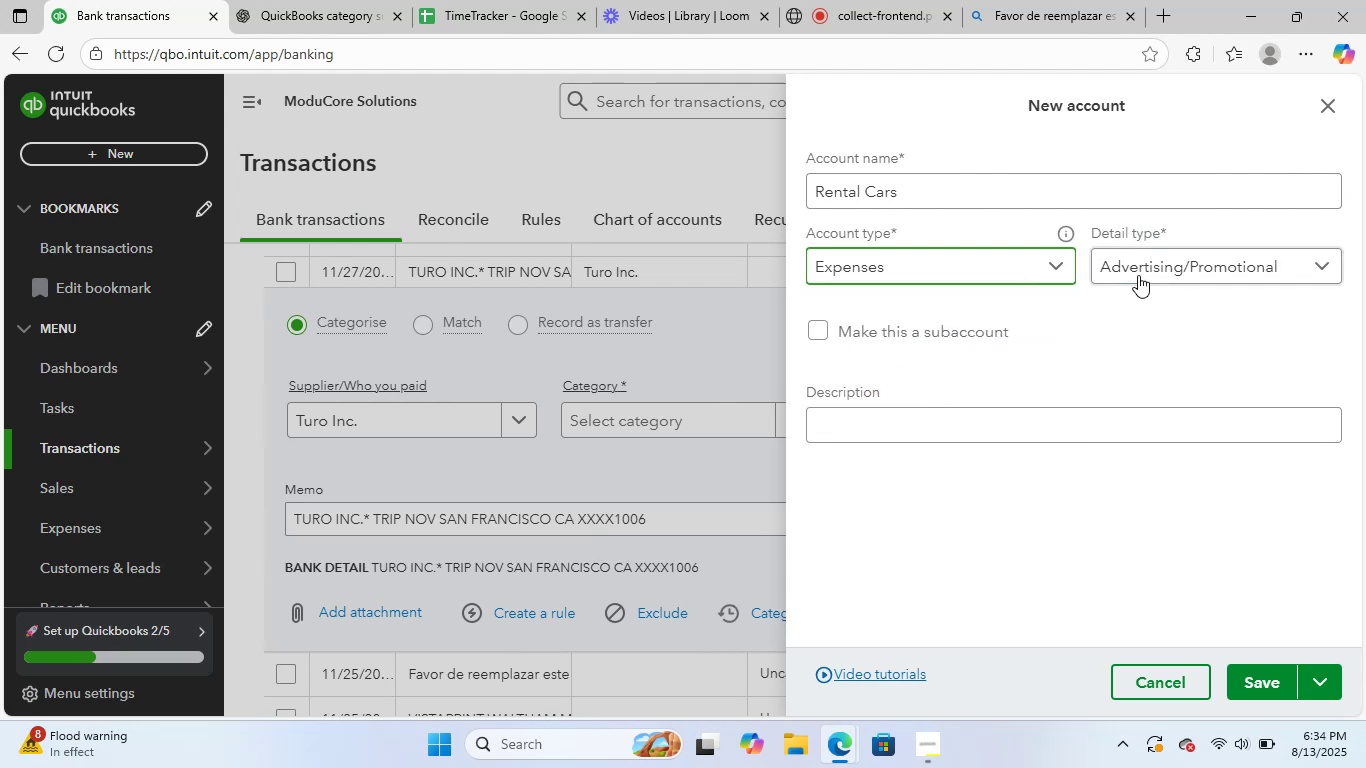 
left_click([1145, 273])
 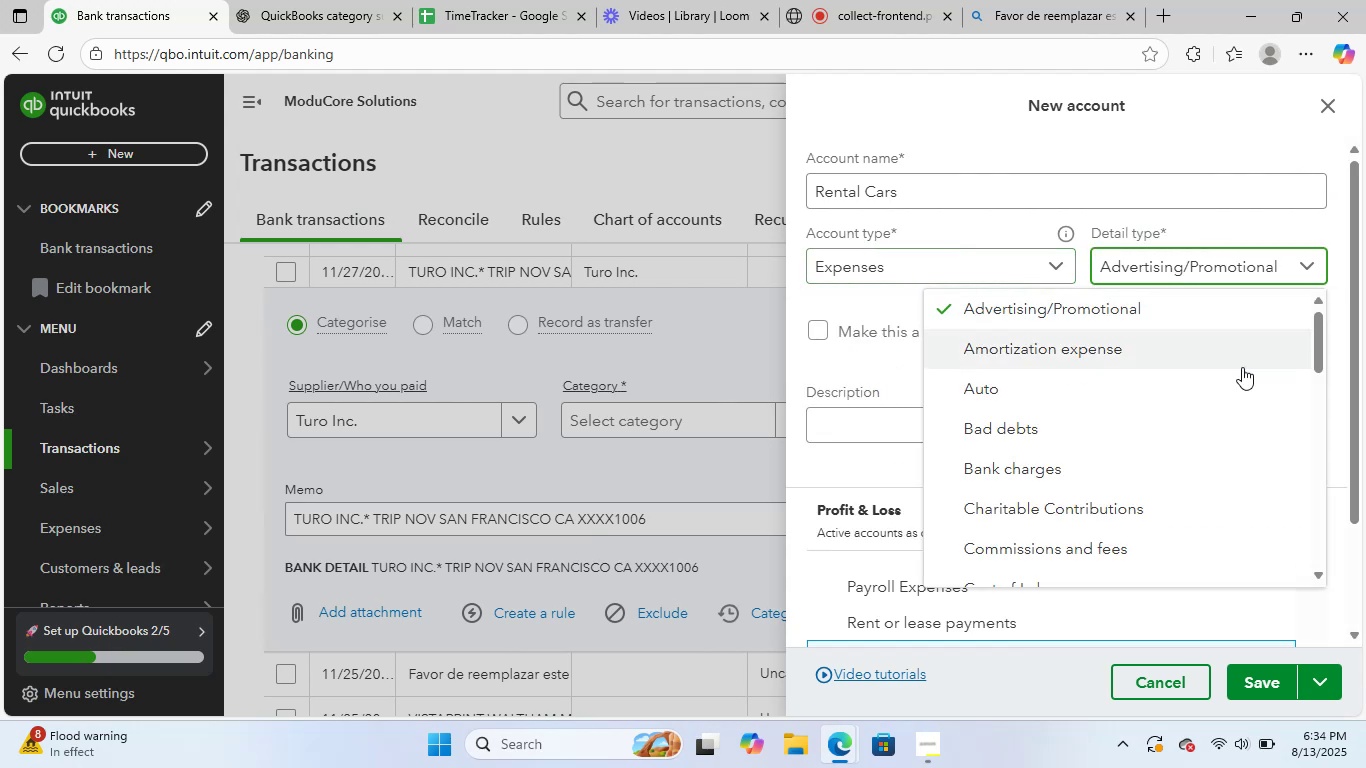 
scroll: coordinate [1145, 504], scroll_direction: down, amount: 11.0
 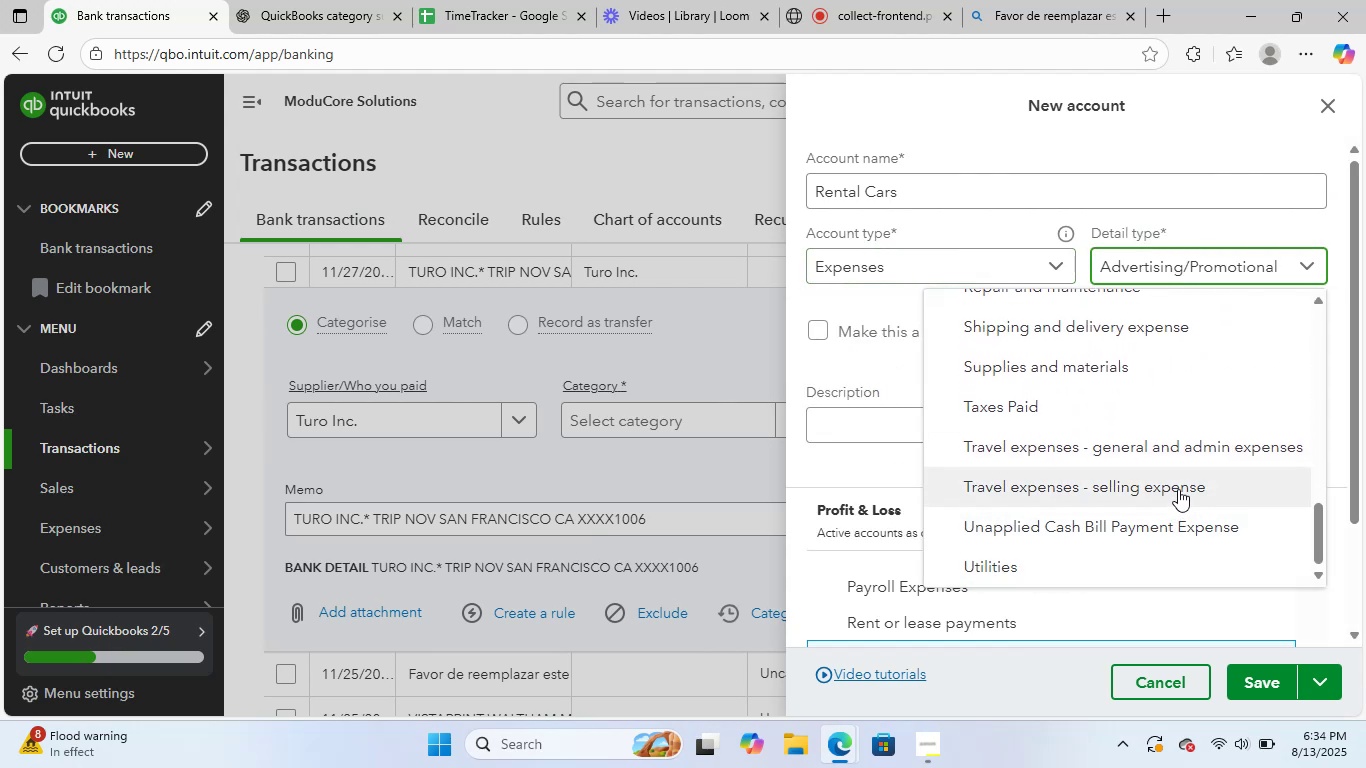 
left_click([1178, 489])
 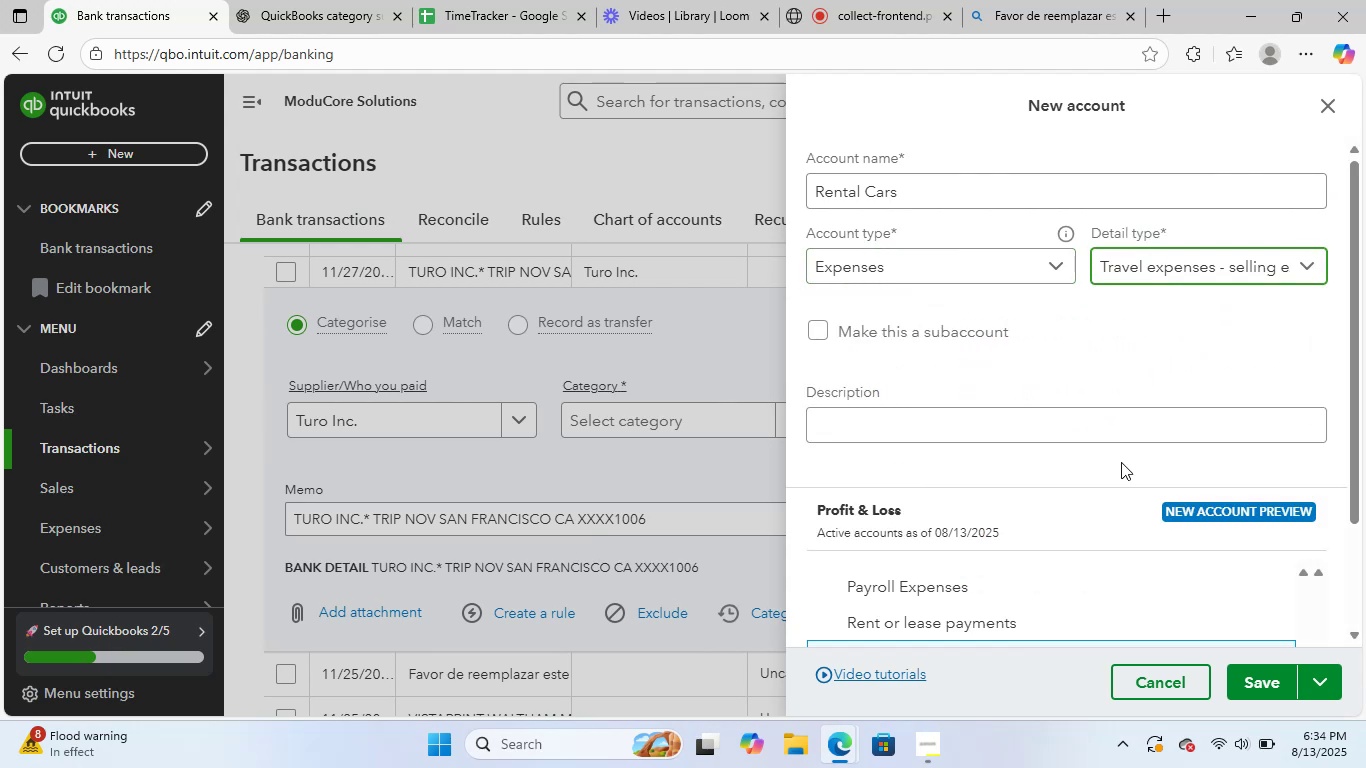 
scroll: coordinate [1029, 377], scroll_direction: down, amount: 4.0
 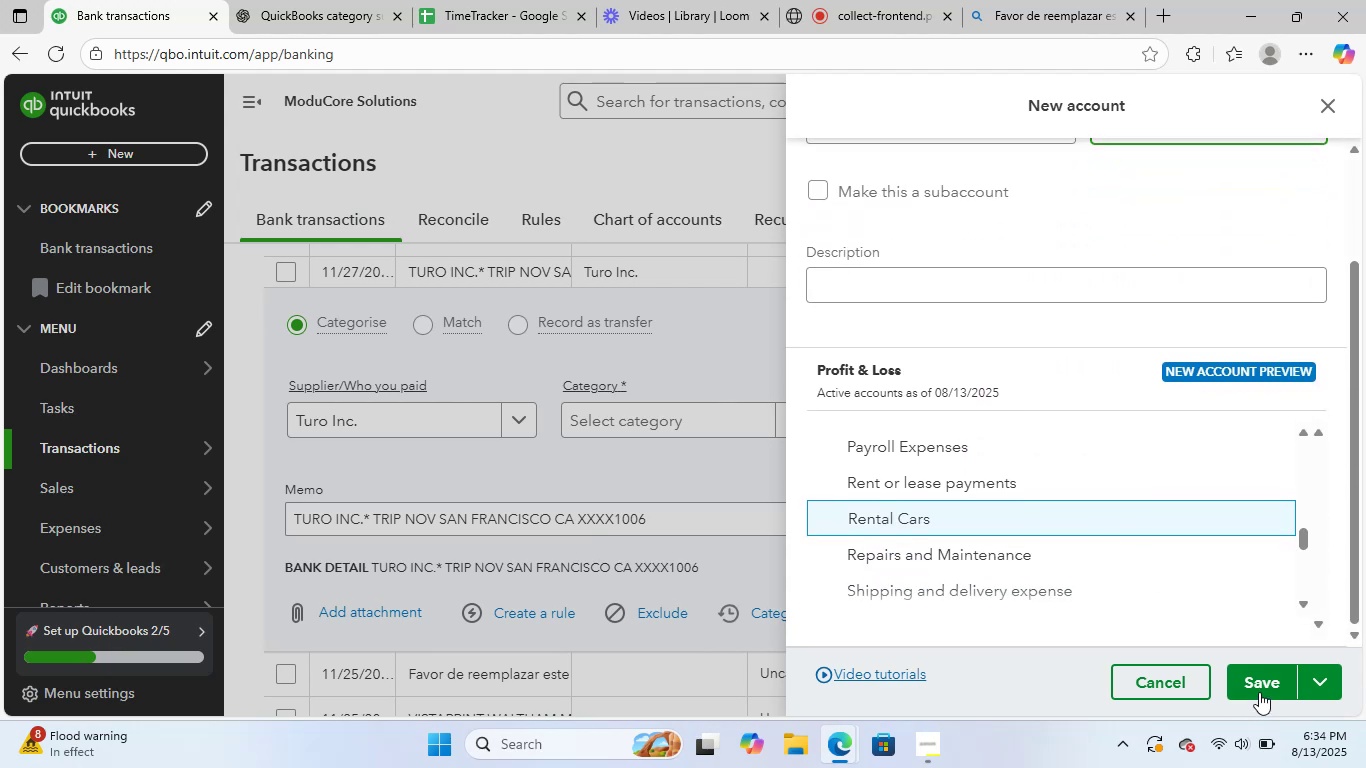 
left_click([1259, 689])
 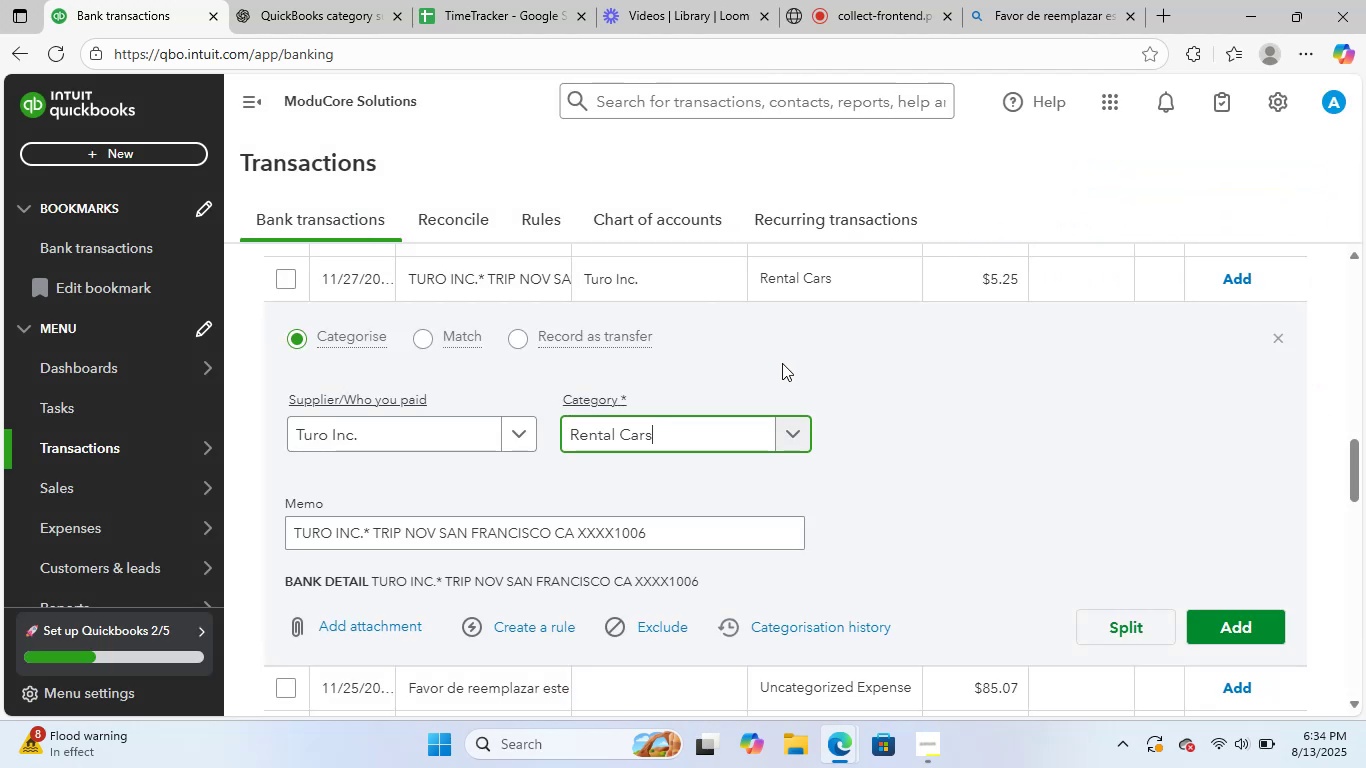 
left_click([889, 461])
 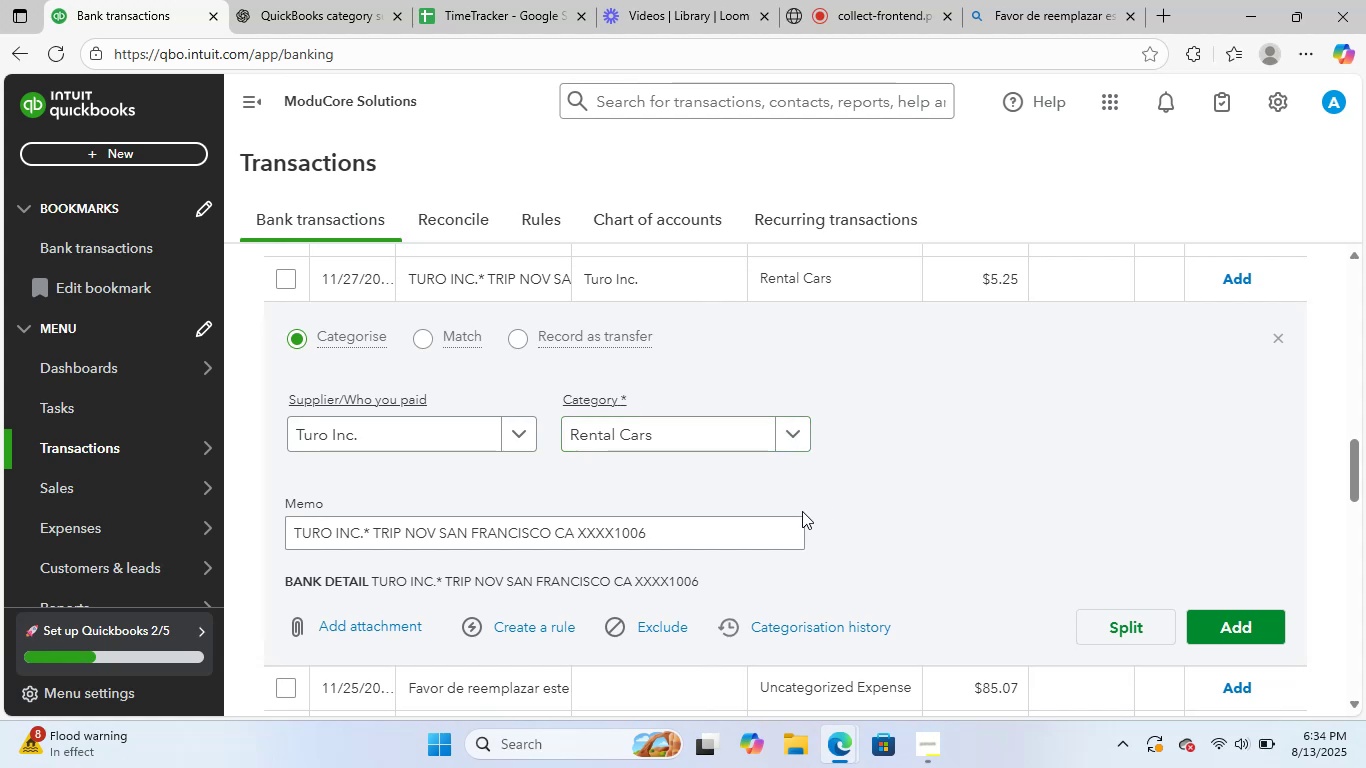 
scroll: coordinate [786, 512], scroll_direction: down, amount: 1.0
 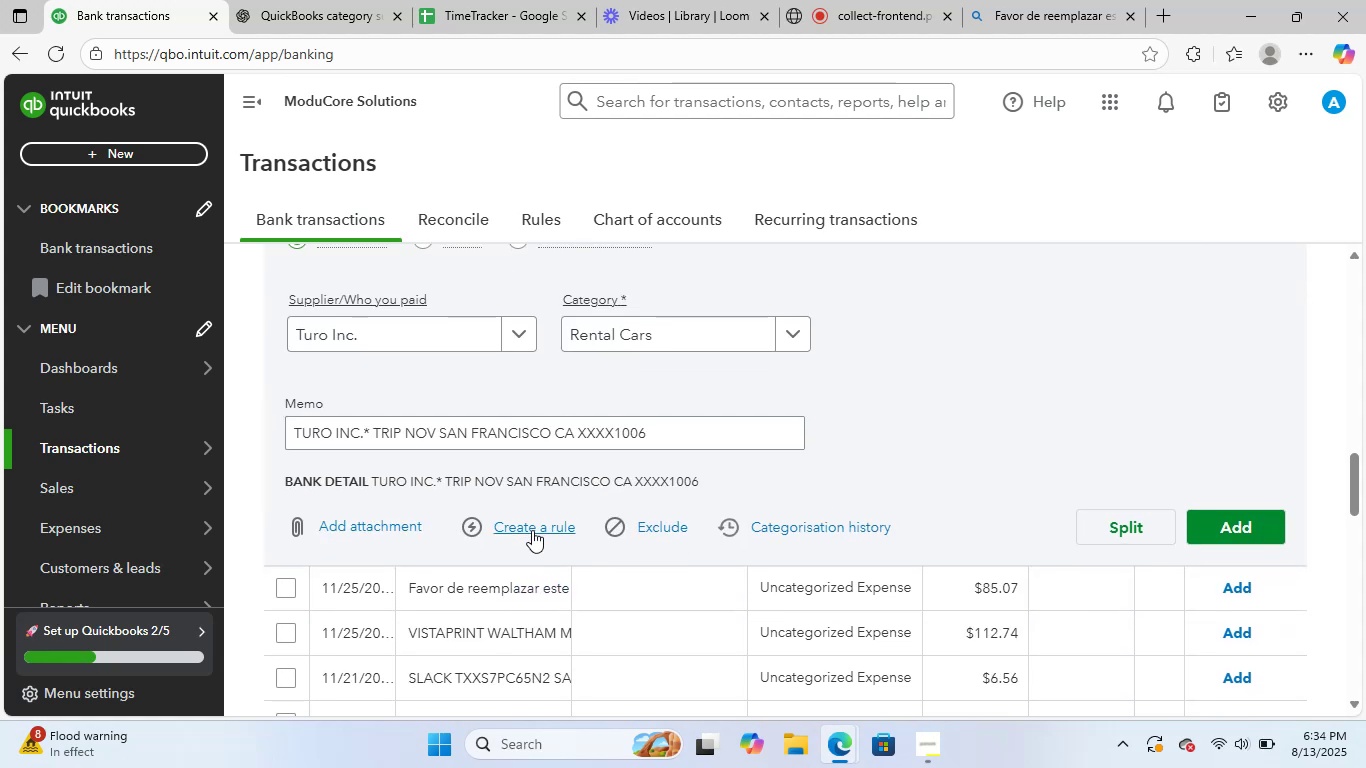 
left_click([532, 530])
 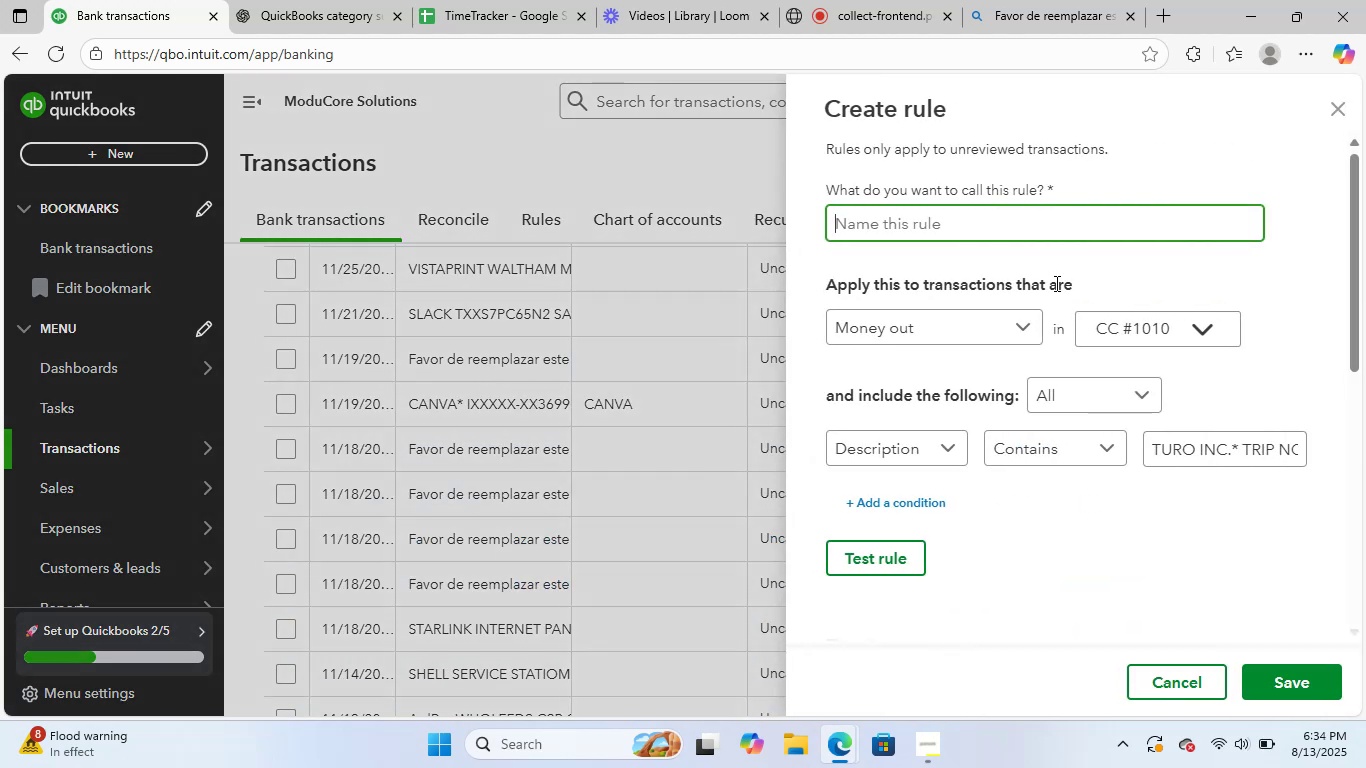 
type(T)
key(Backspace)
type(Rental Cars)
 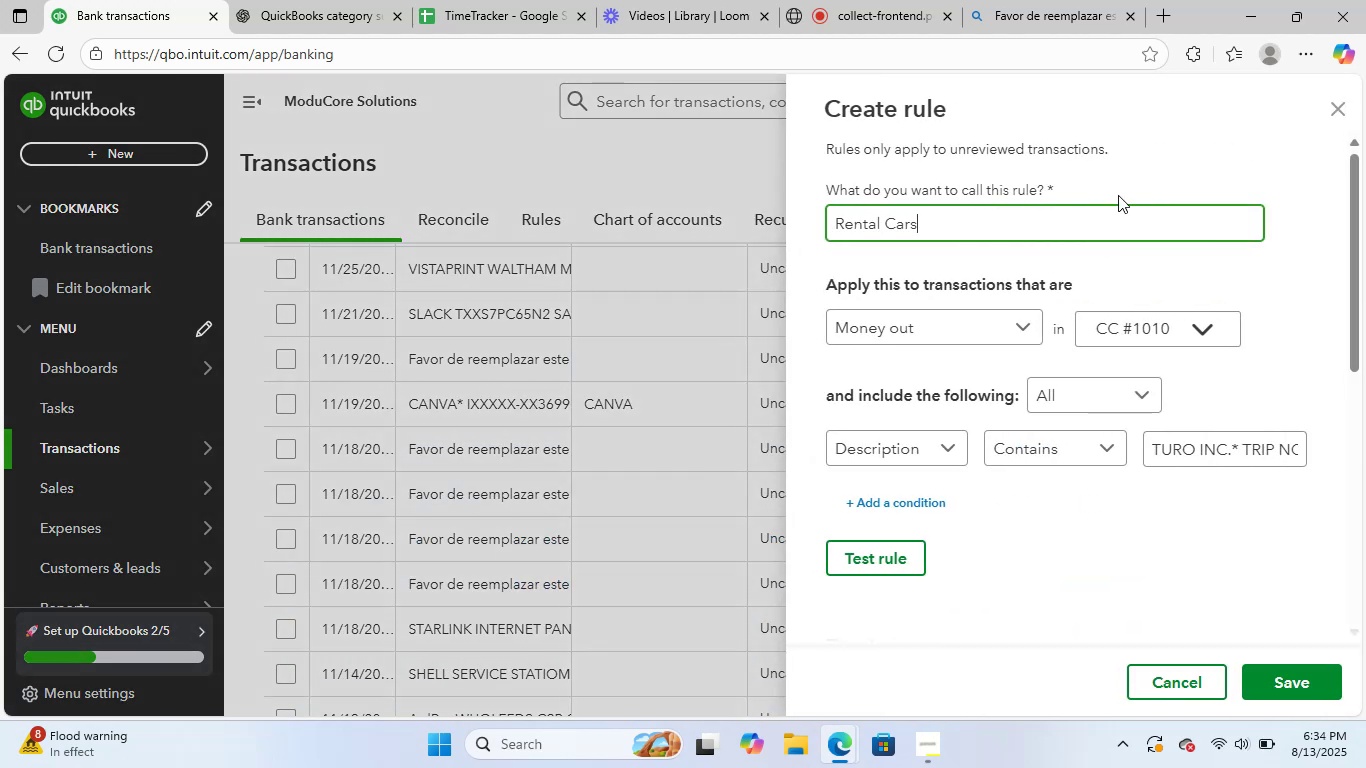 
scroll: coordinate [1235, 407], scroll_direction: down, amount: 5.0
 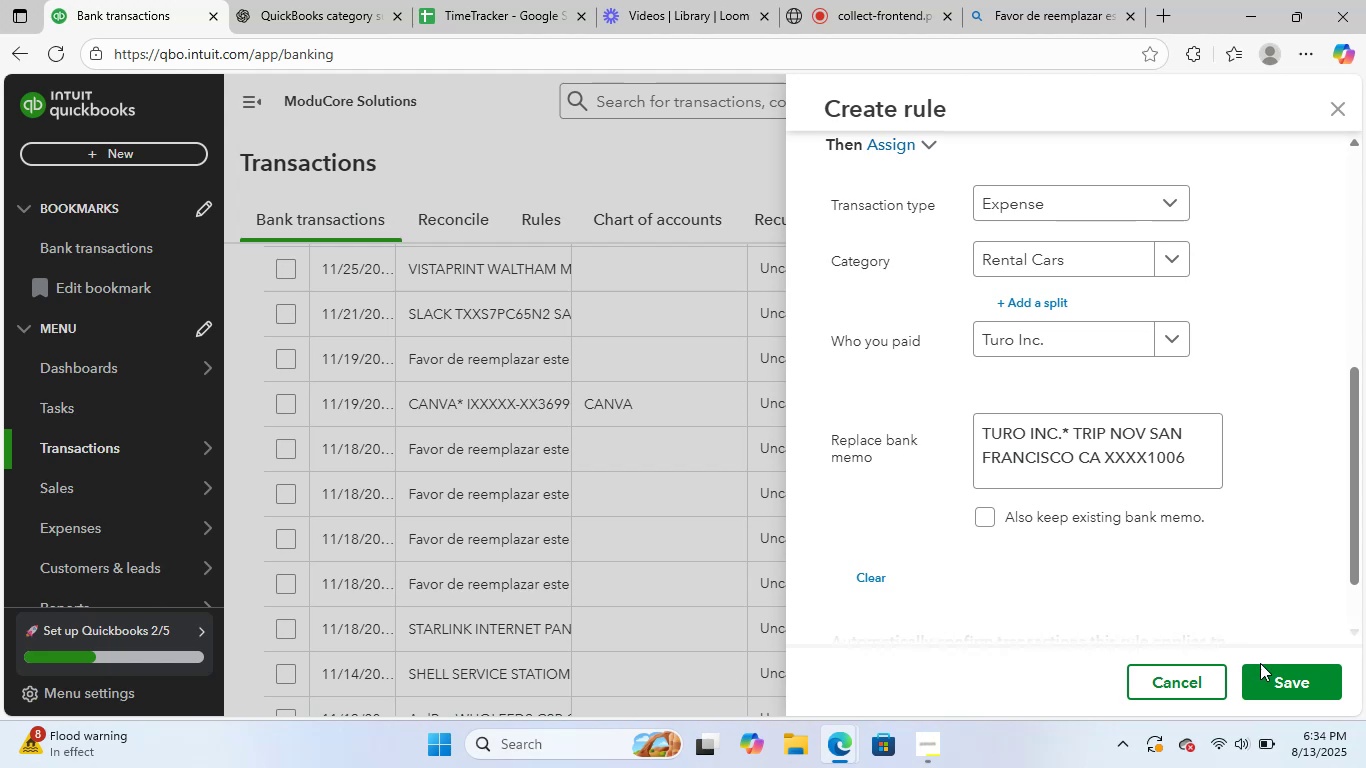 
left_click([1265, 672])
 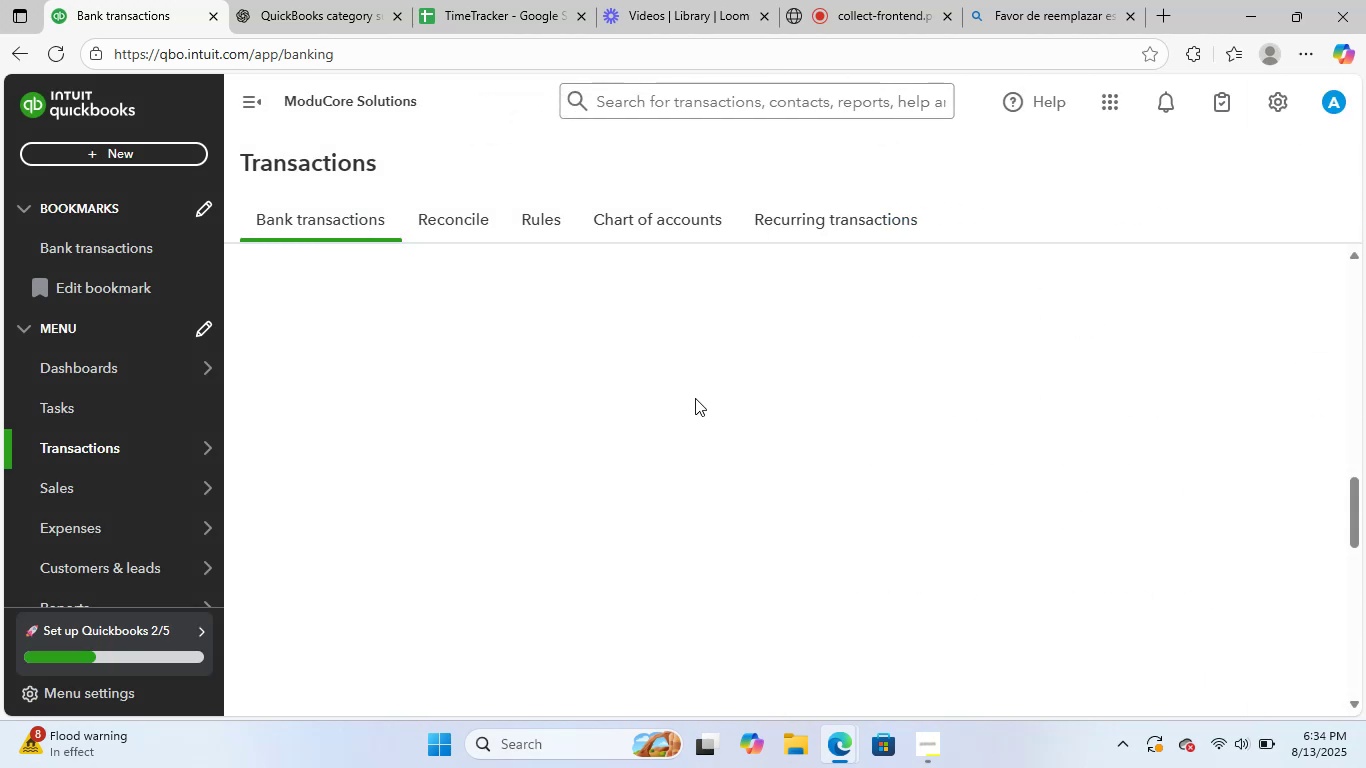 
scroll: coordinate [701, 476], scroll_direction: up, amount: 15.0
 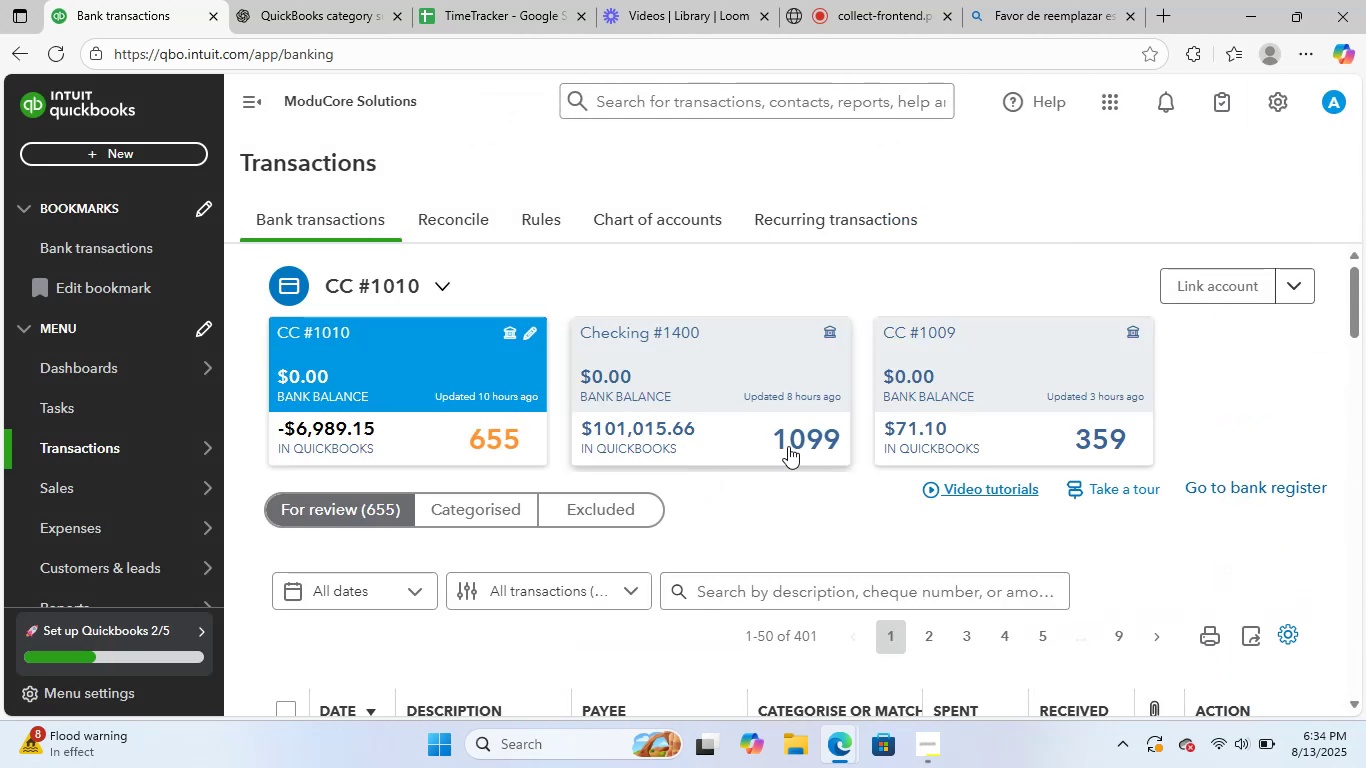 
wait(5.1)
 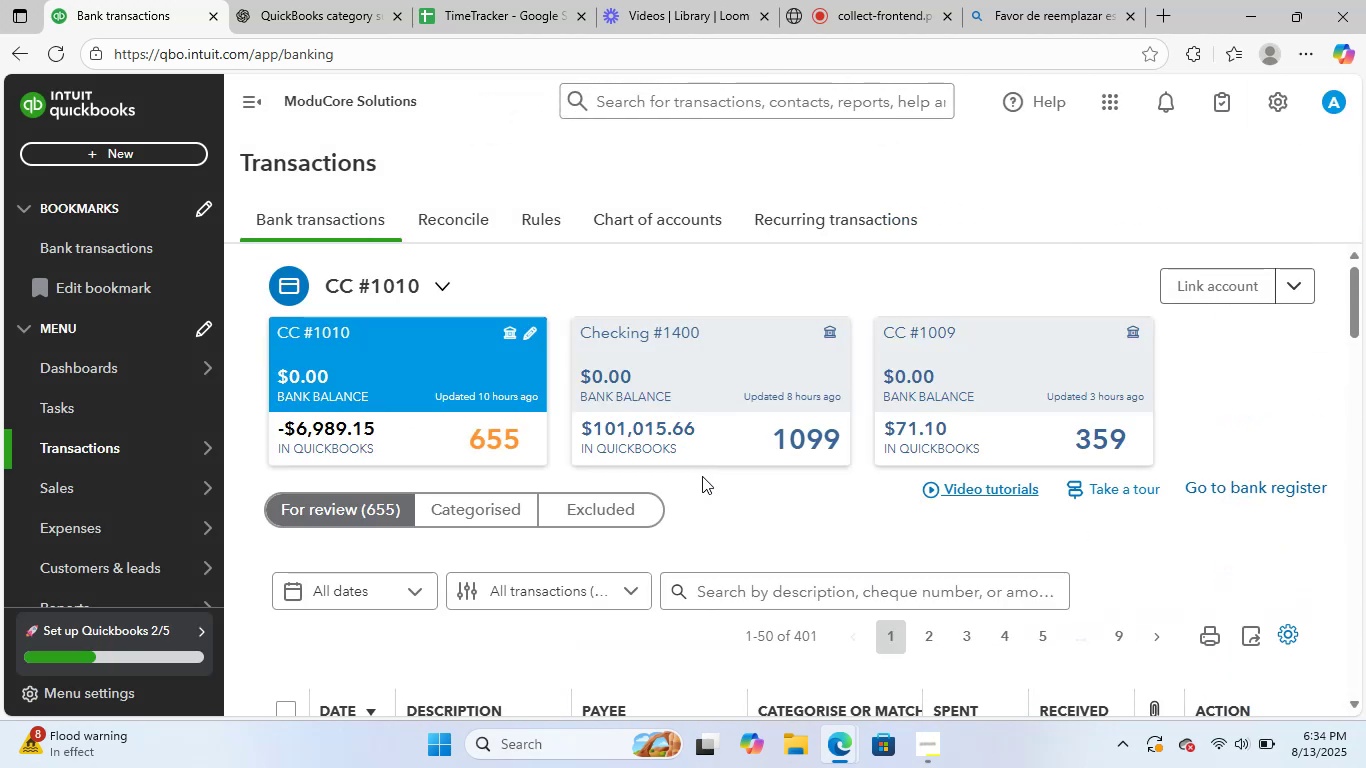 
scroll: coordinate [753, 520], scroll_direction: down, amount: 2.0
 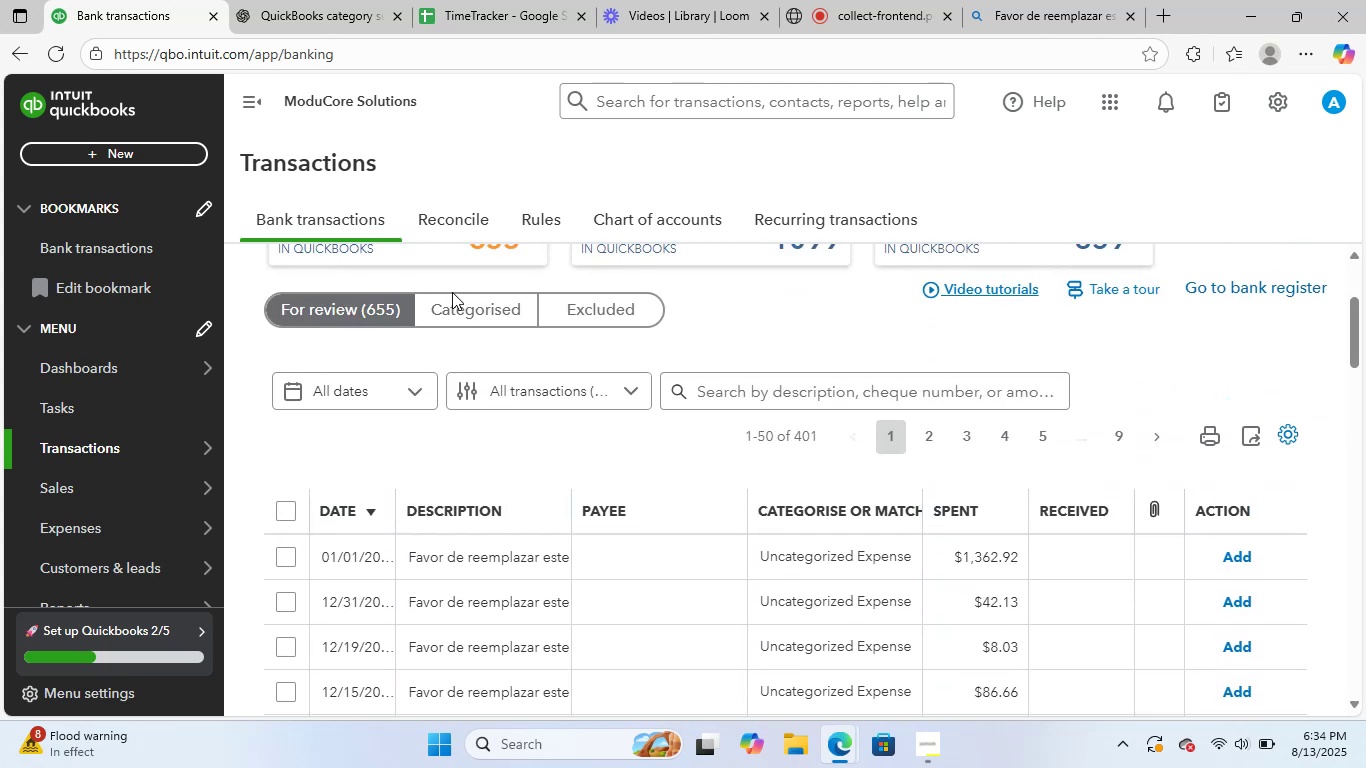 
double_click([454, 305])
 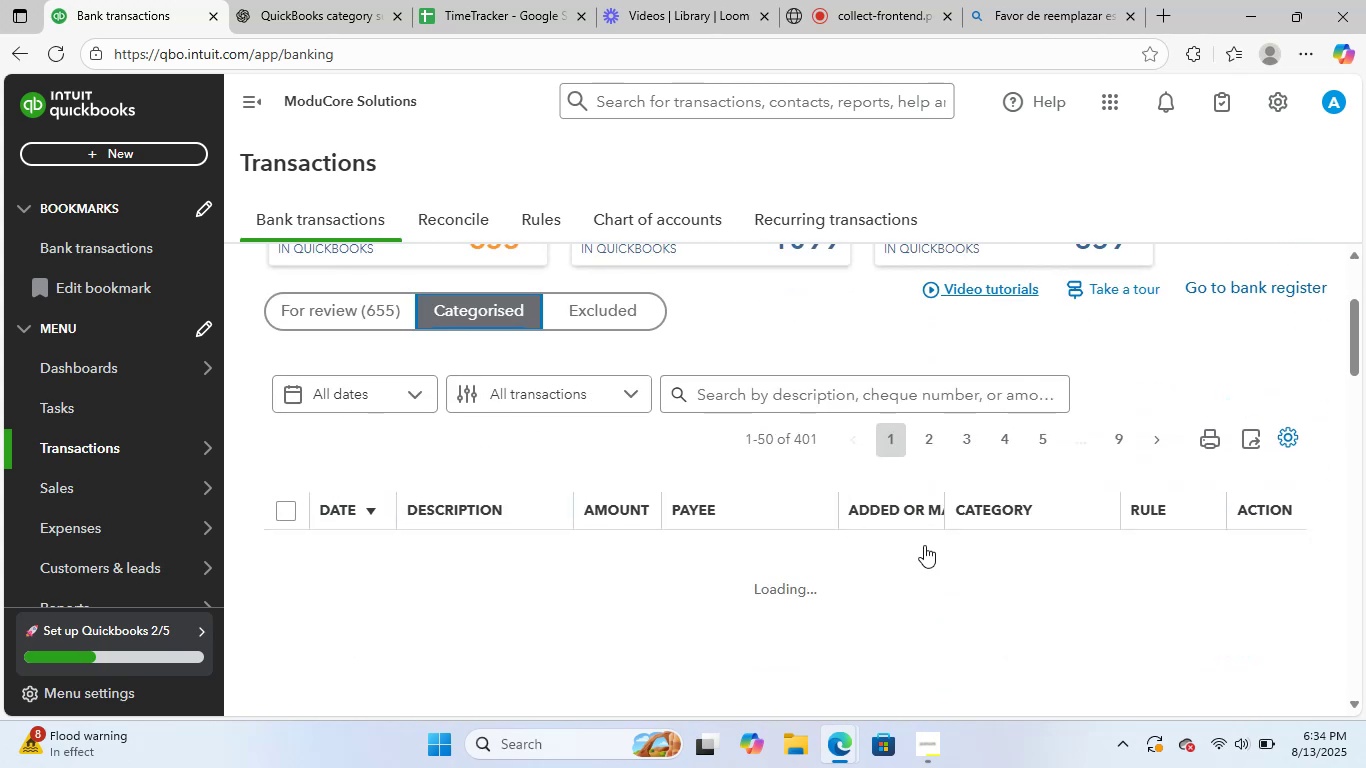 
wait(5.72)
 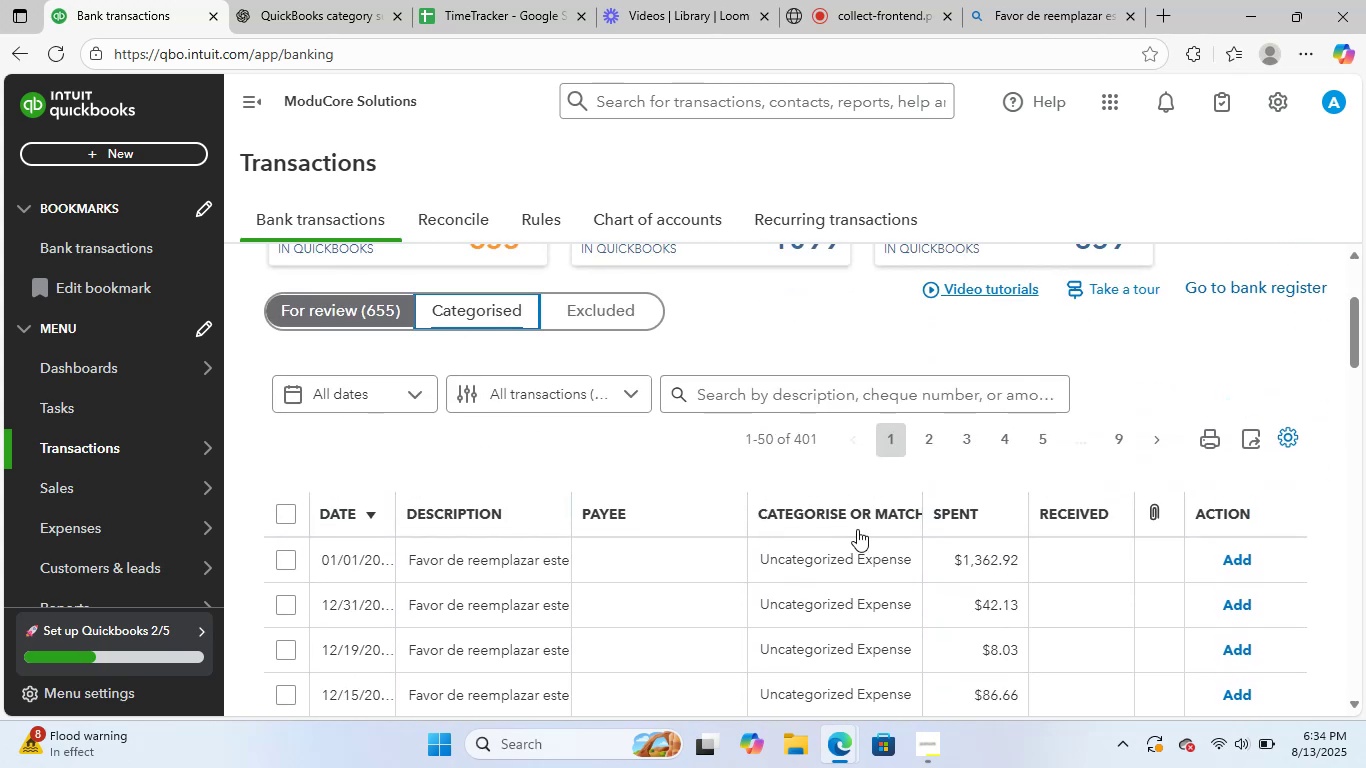 
scroll: coordinate [922, 541], scroll_direction: down, amount: 6.0
 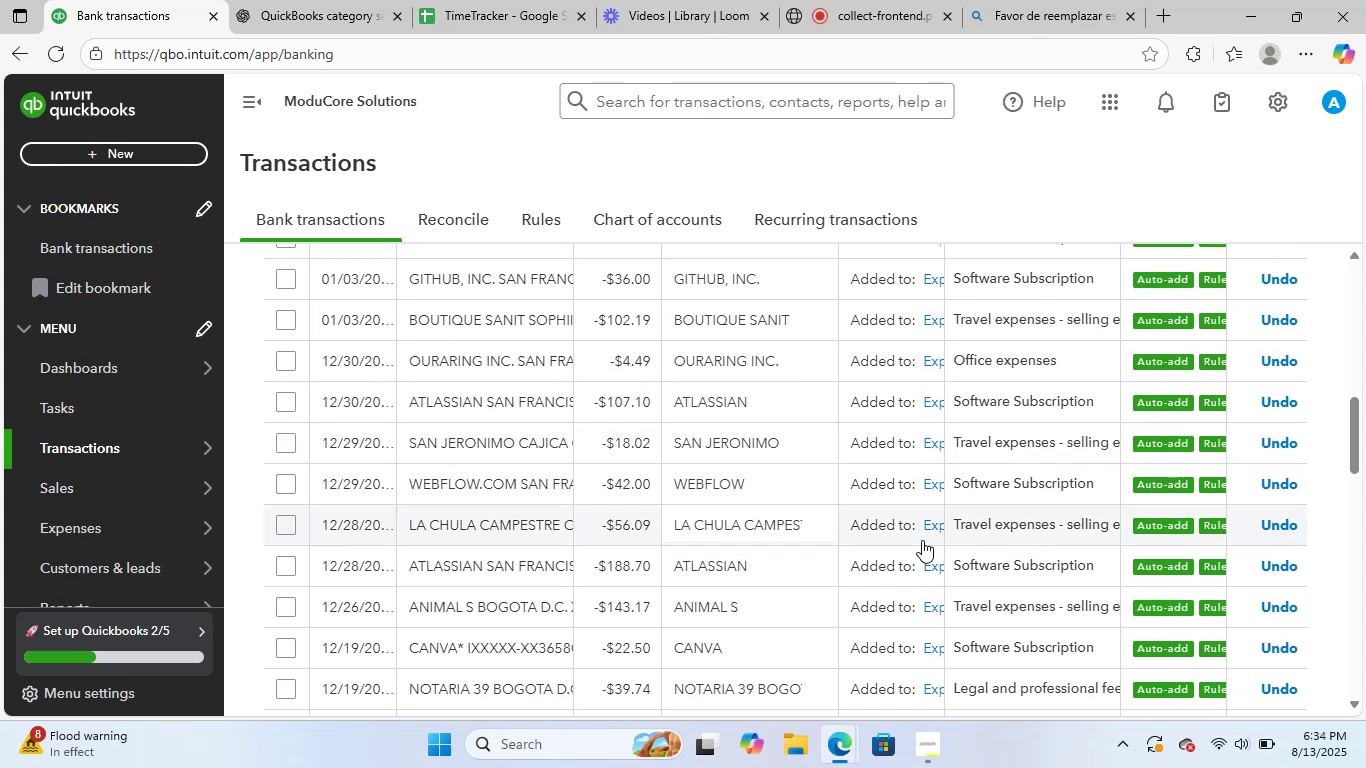 
scroll: coordinate [922, 540], scroll_direction: up, amount: 4.0
 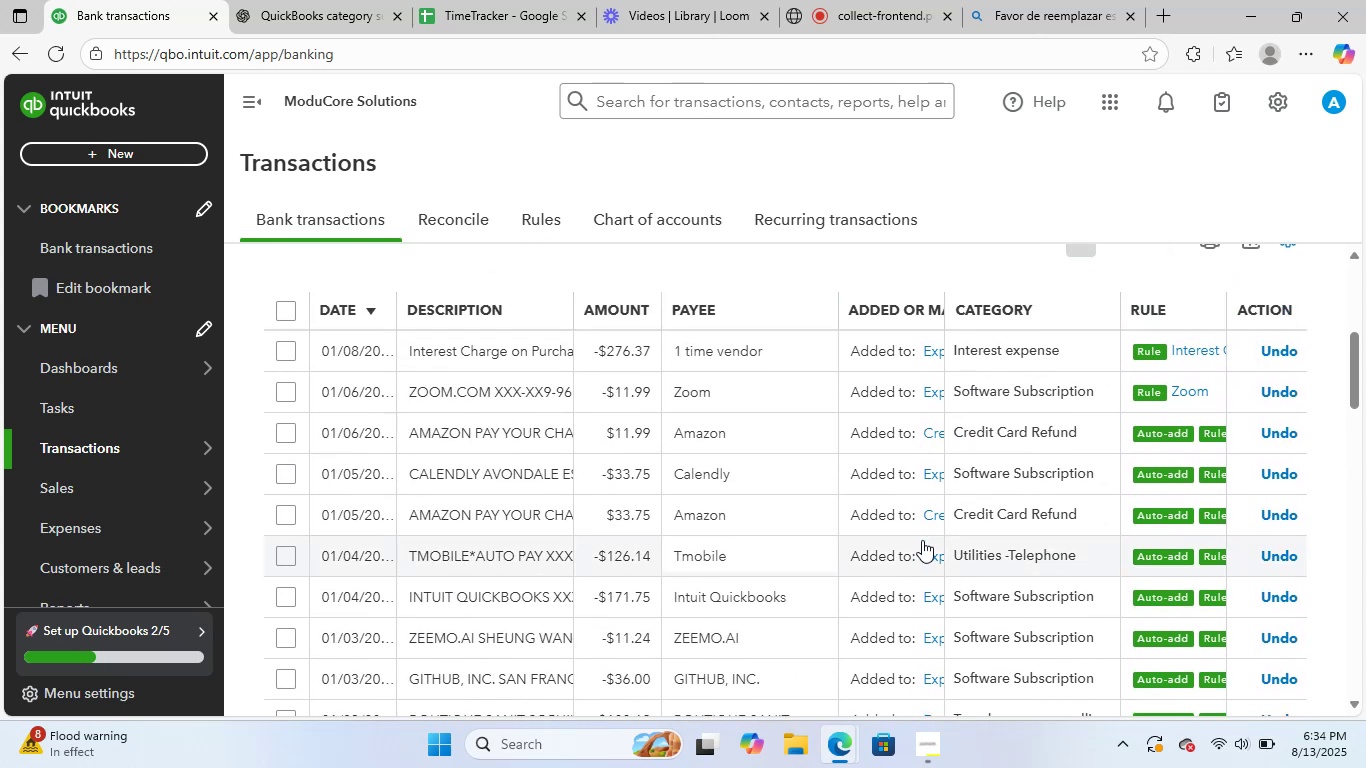 
scroll: coordinate [922, 540], scroll_direction: none, amount: 0.0
 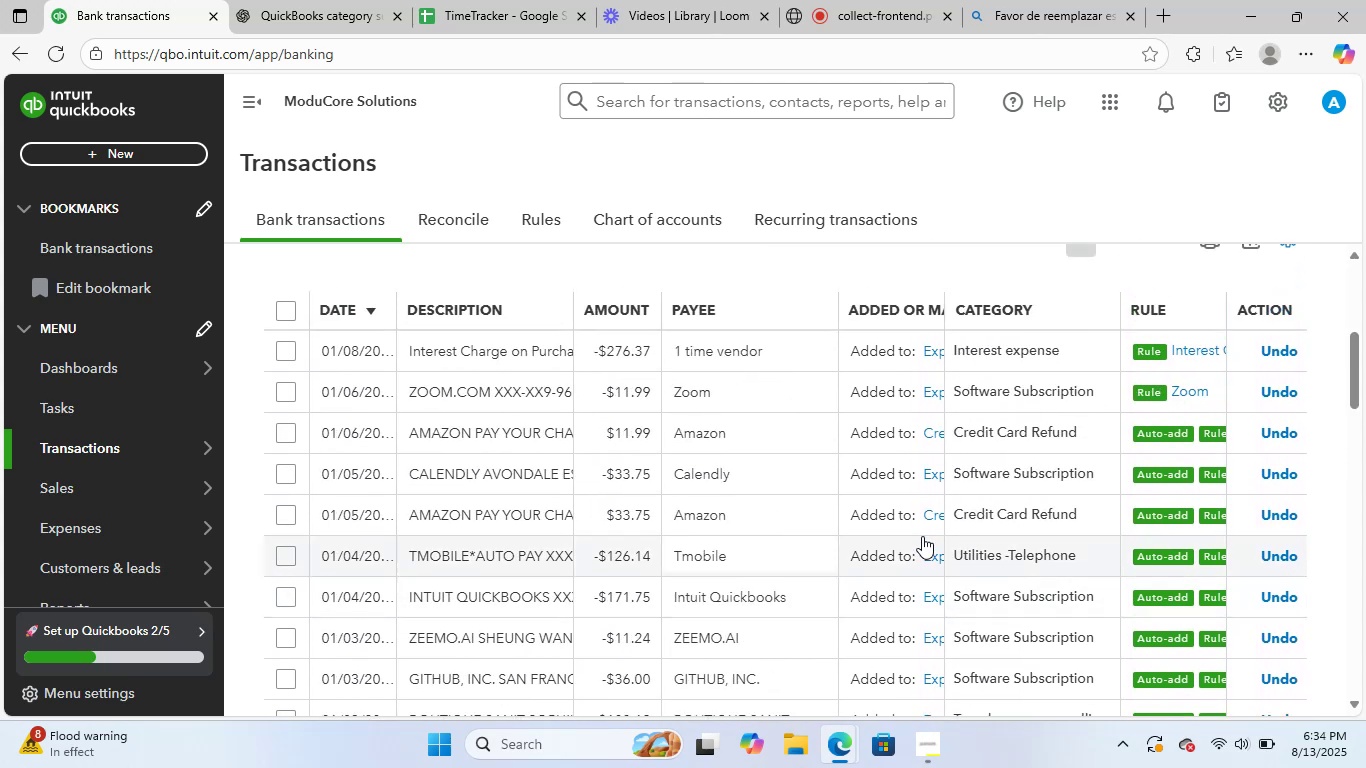 
scroll: coordinate [923, 534], scroll_direction: down, amount: 20.0
 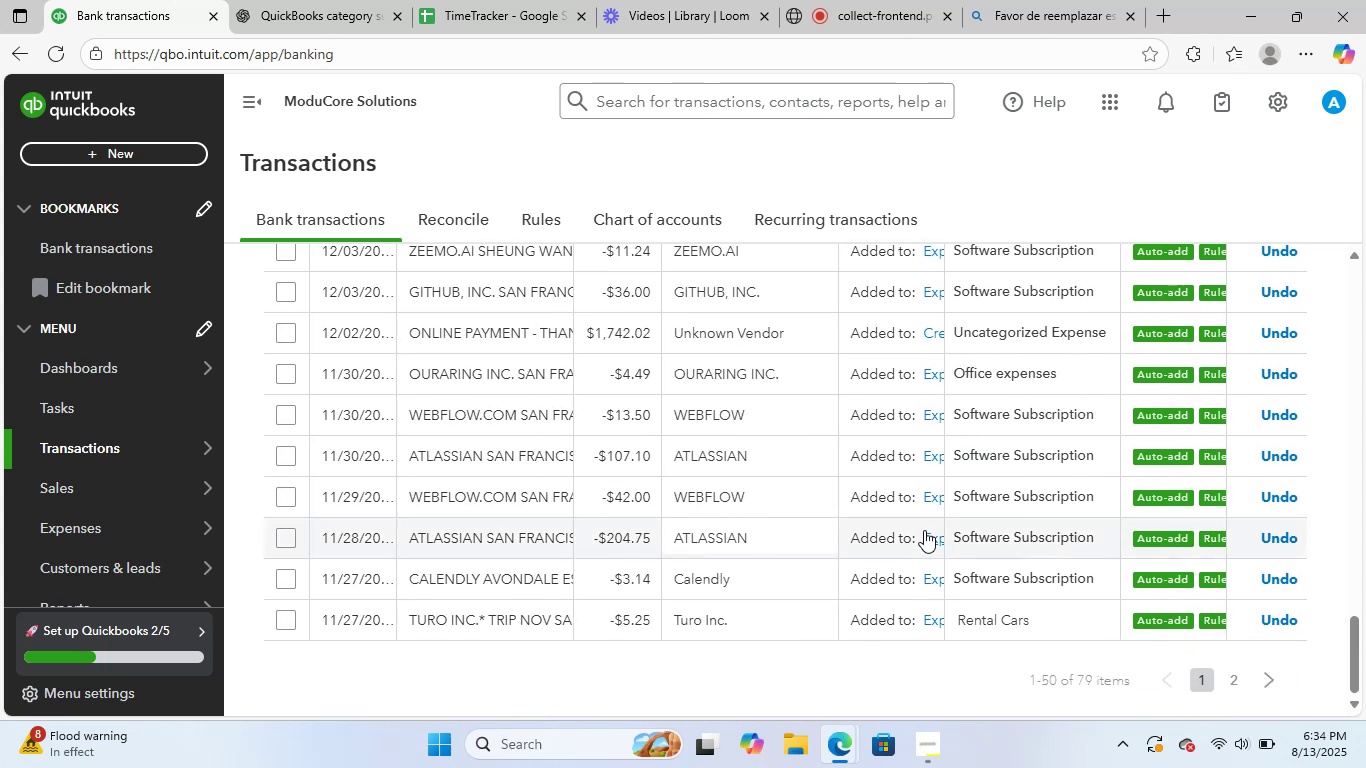 
scroll: coordinate [930, 519], scroll_direction: up, amount: 26.0
 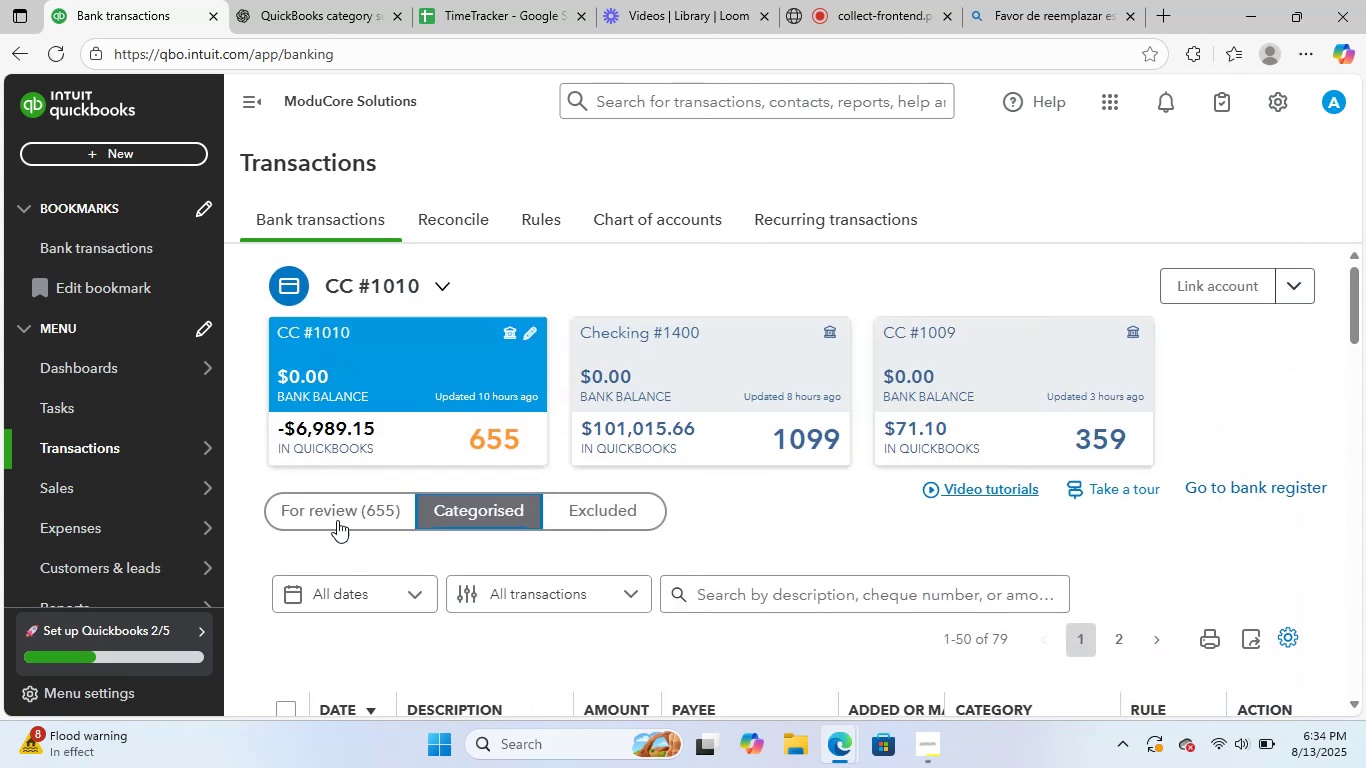 
left_click([341, 505])
 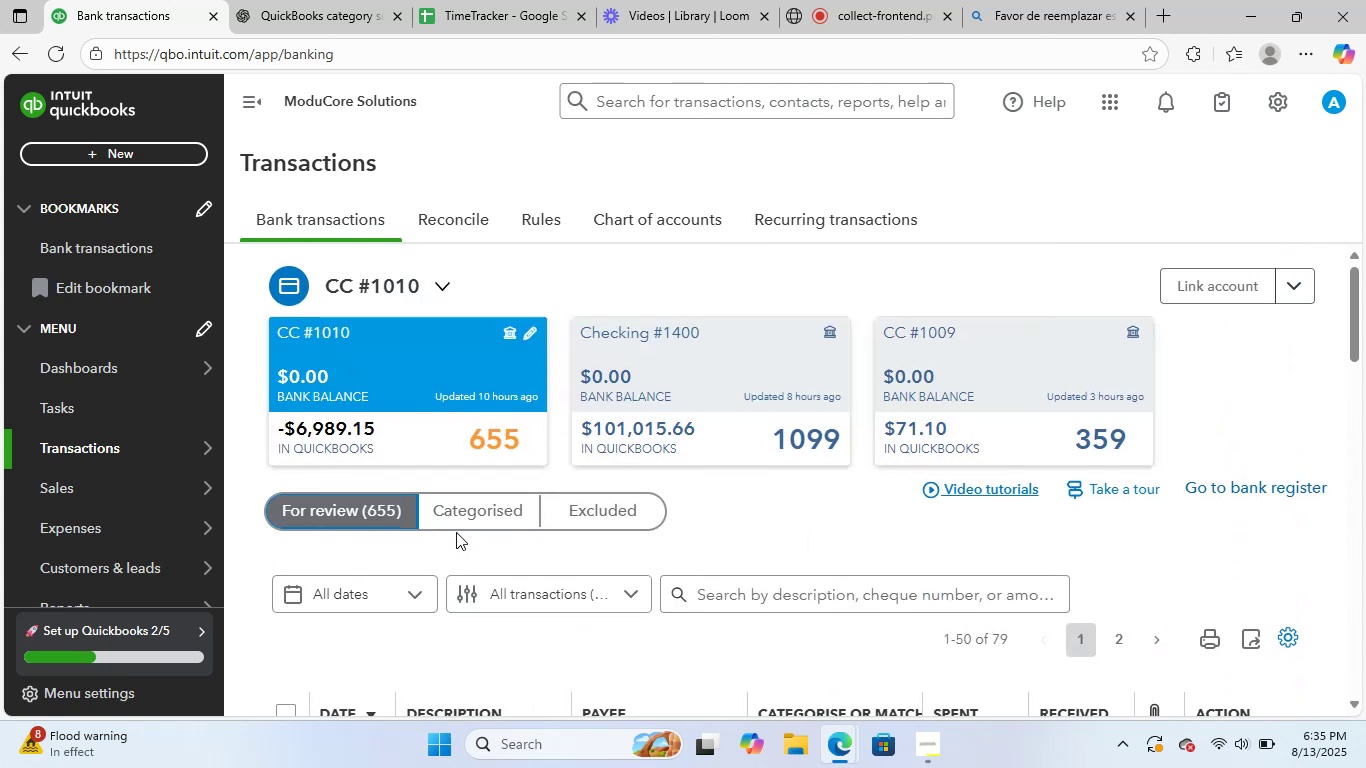 
scroll: coordinate [656, 536], scroll_direction: down, amount: 4.0
 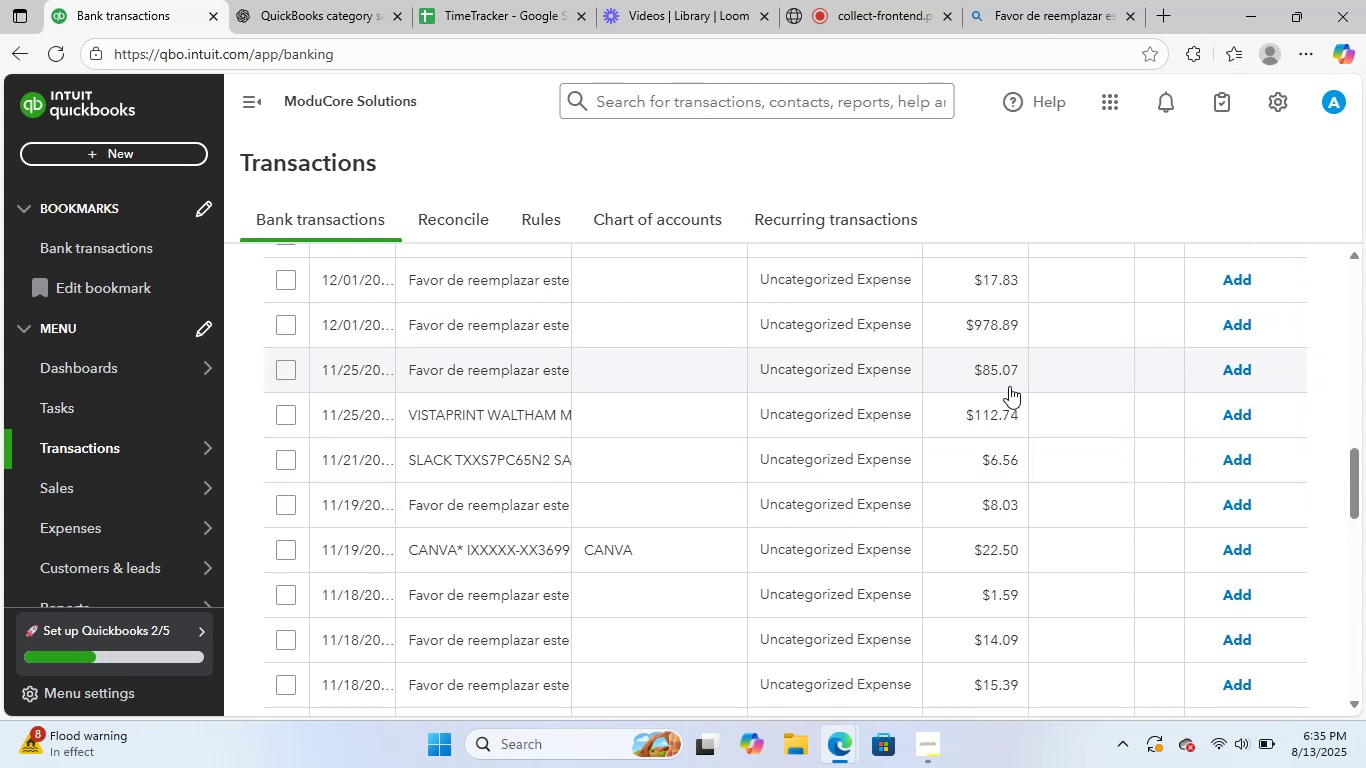 
scroll: coordinate [1029, 385], scroll_direction: up, amount: 9.0
 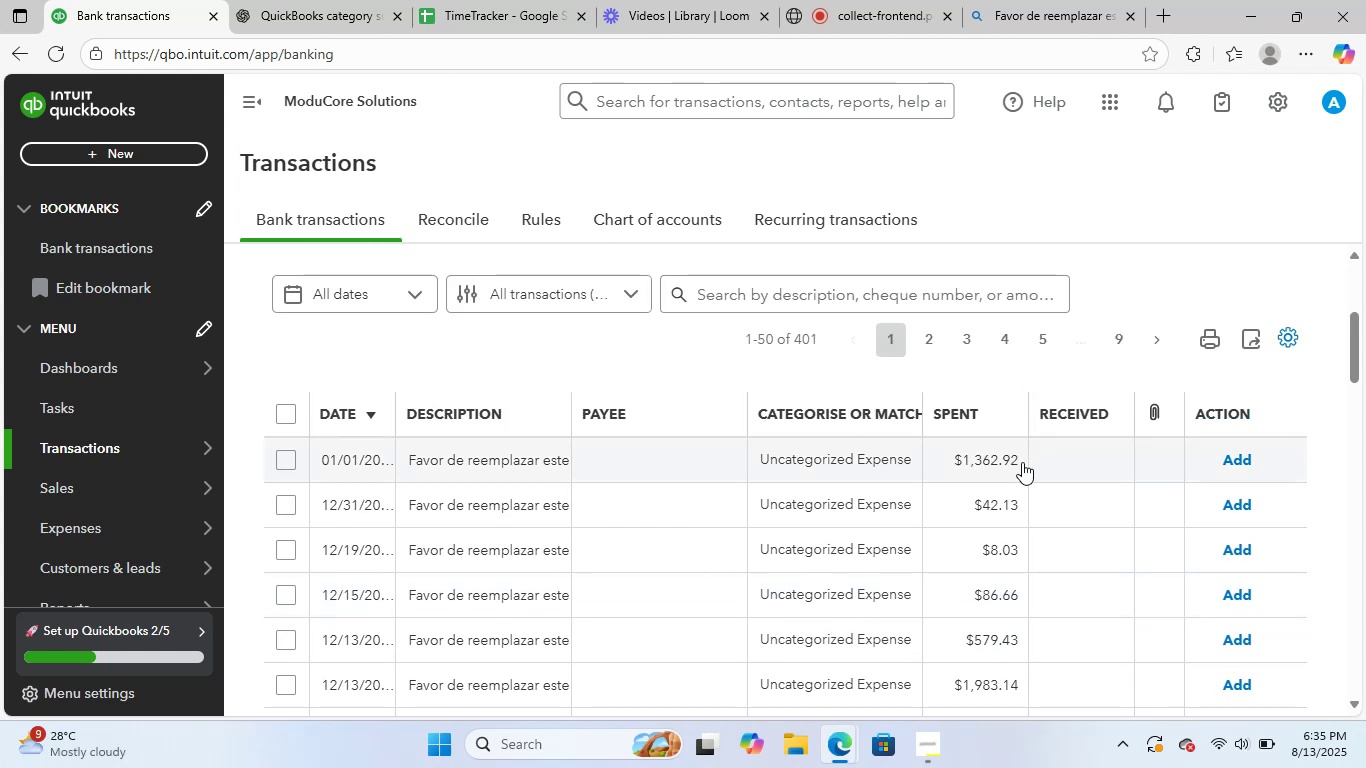 
scroll: coordinate [723, 491], scroll_direction: down, amount: 10.0
 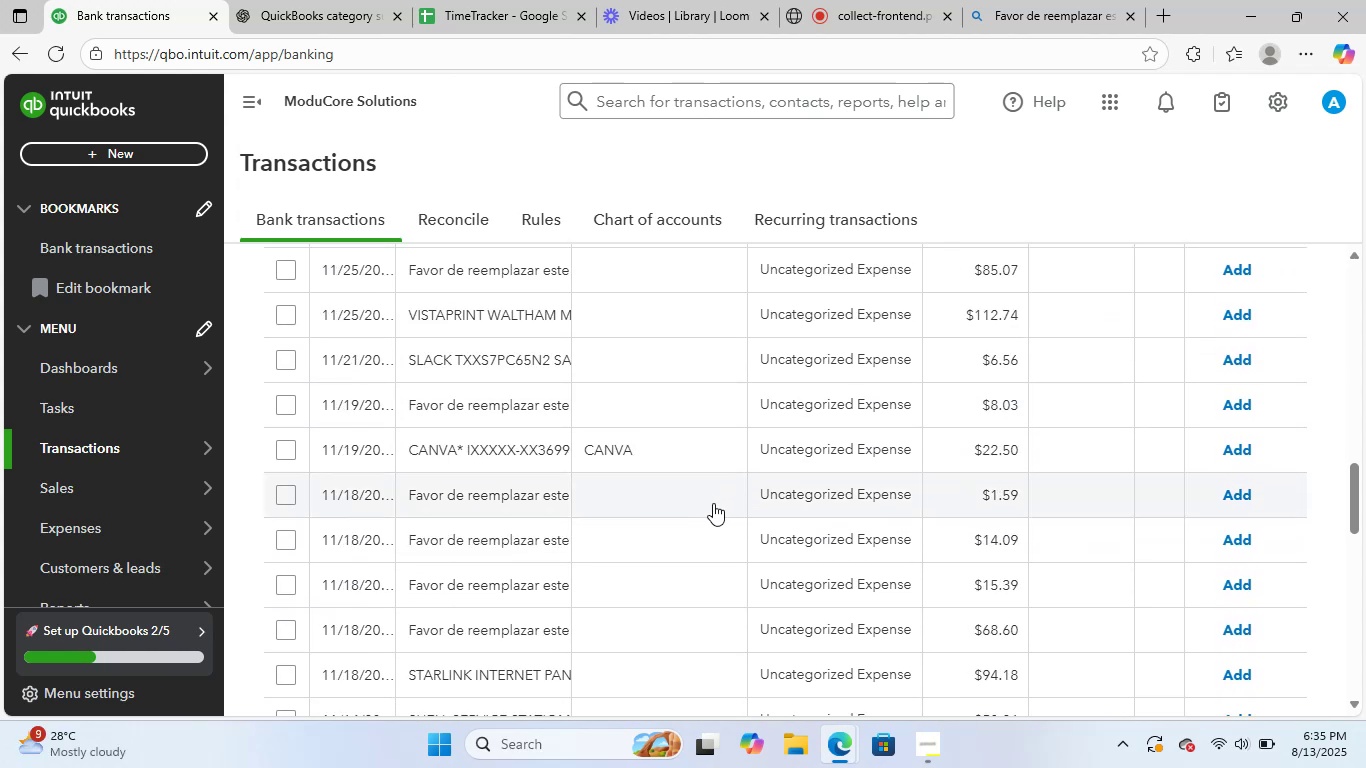 
scroll: coordinate [602, 446], scroll_direction: up, amount: 1.0
 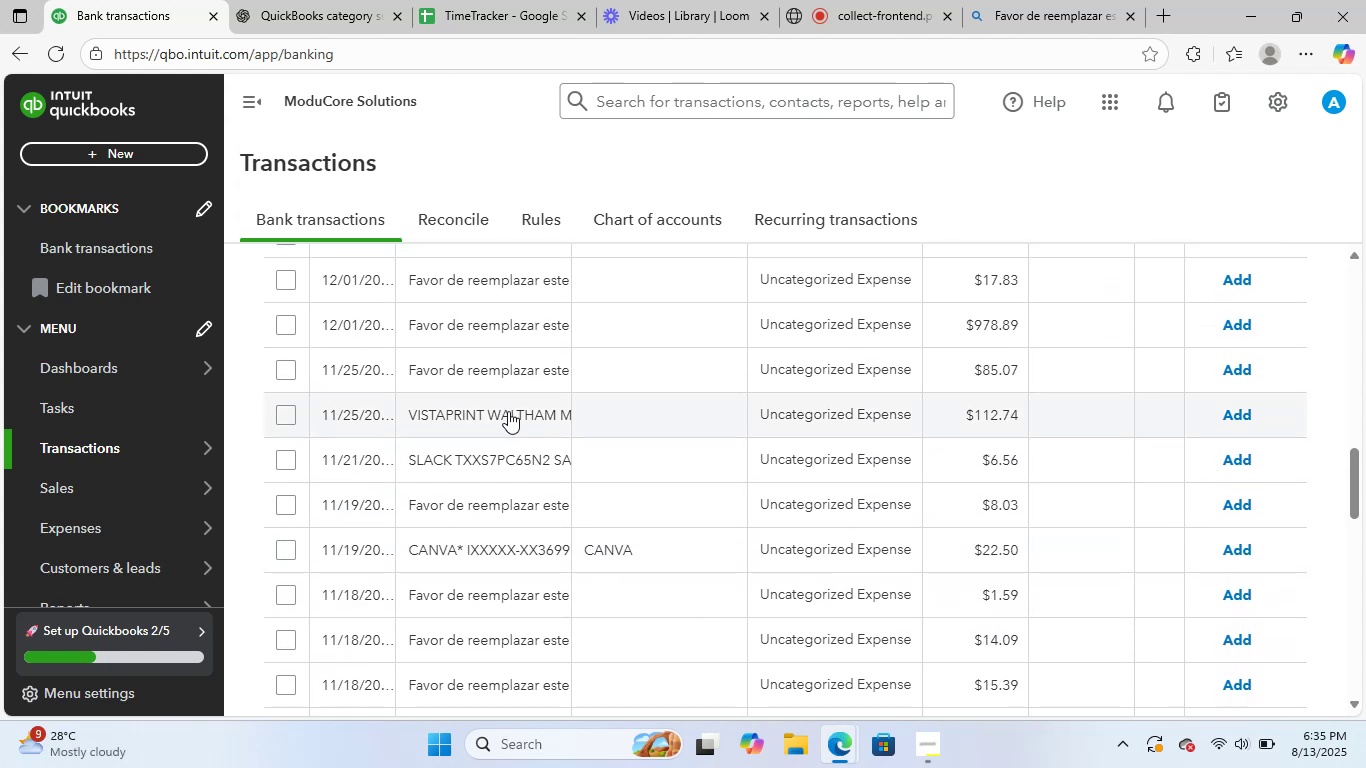 
left_click([508, 411])
 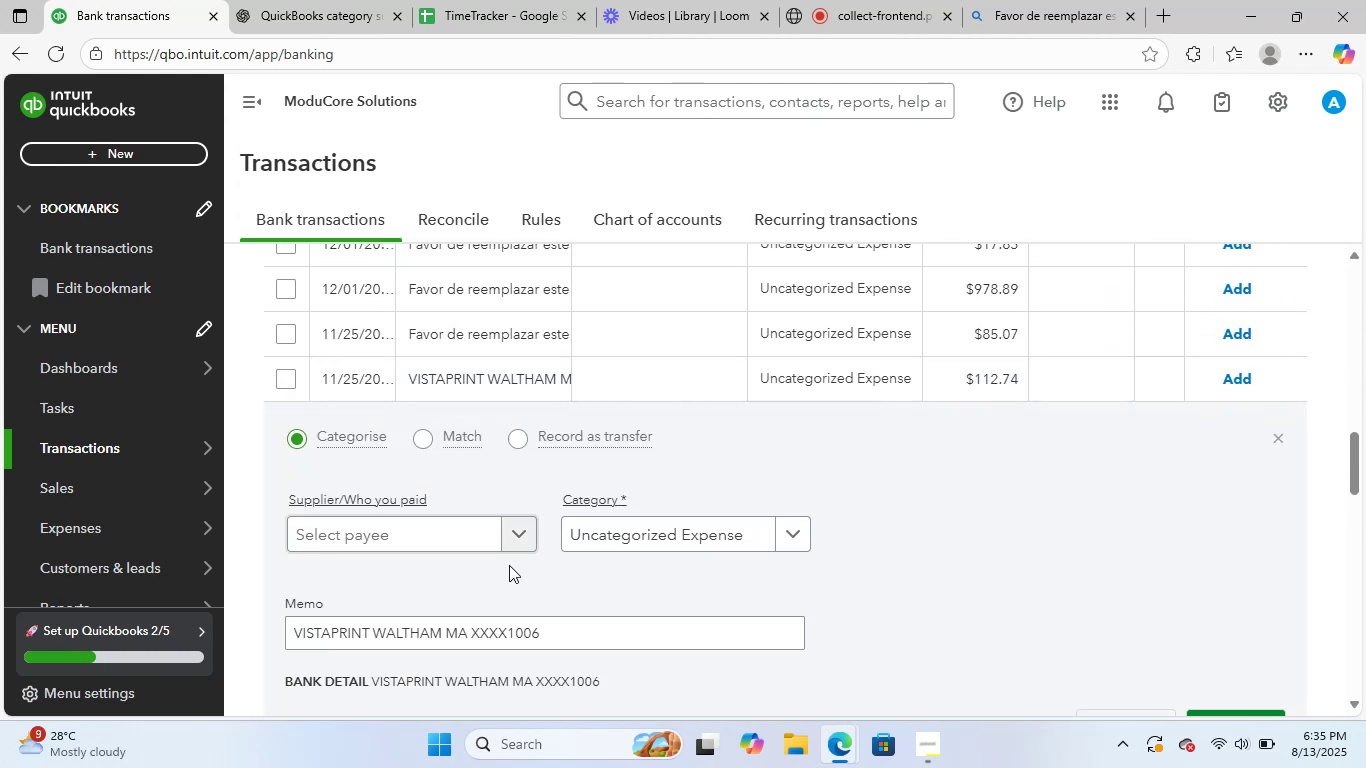 
left_click_drag(start_coordinate=[557, 628], to_coordinate=[229, 630])
 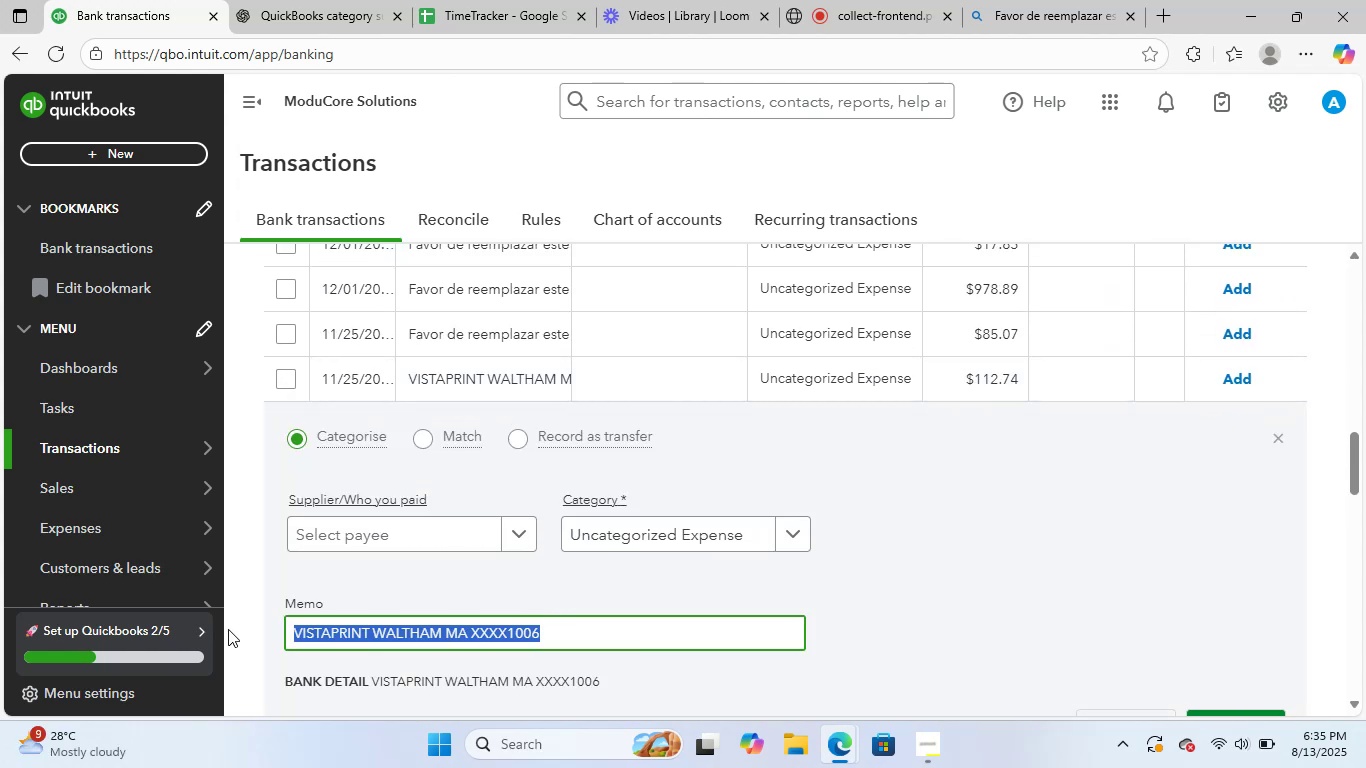 
key(Control+C)
 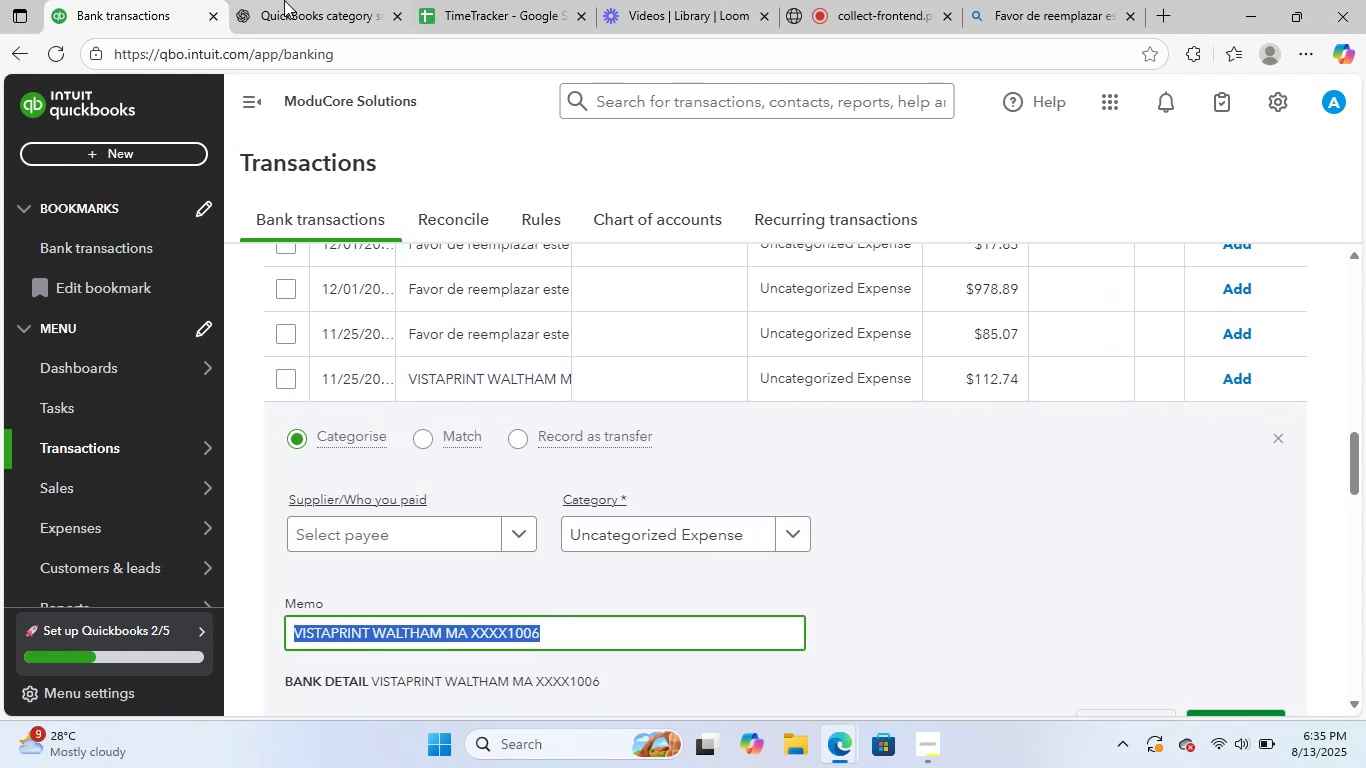 
left_click([296, 0])
 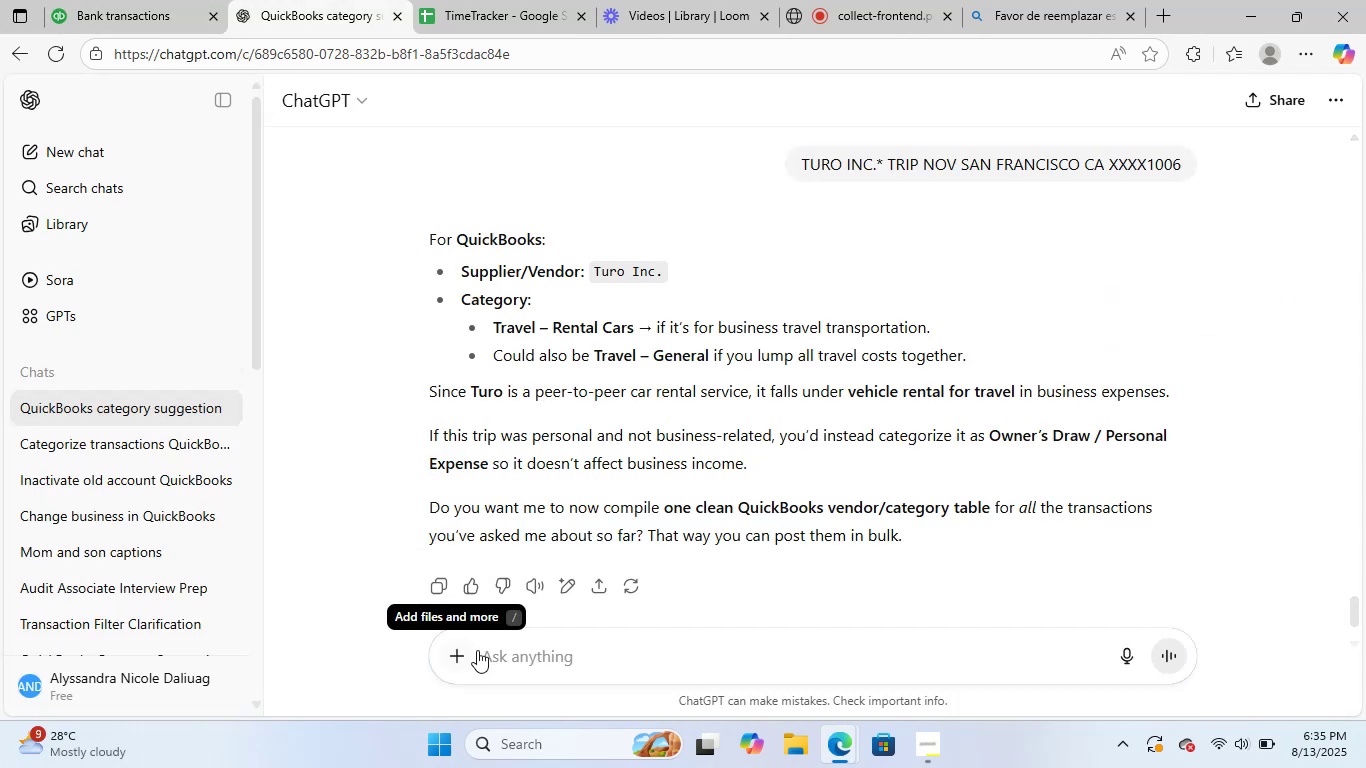 
left_click([501, 654])
 